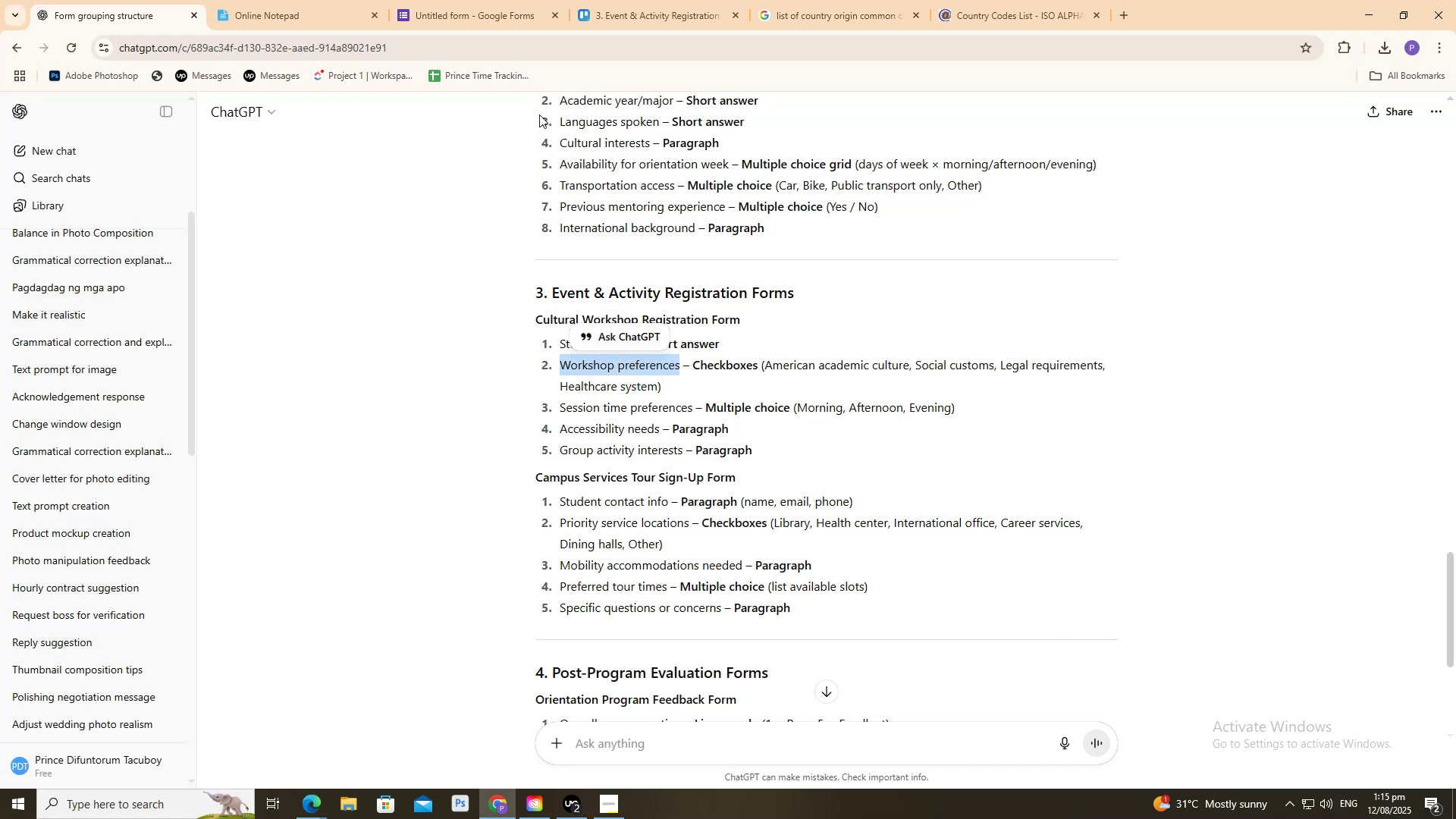 
key(Control+C)
 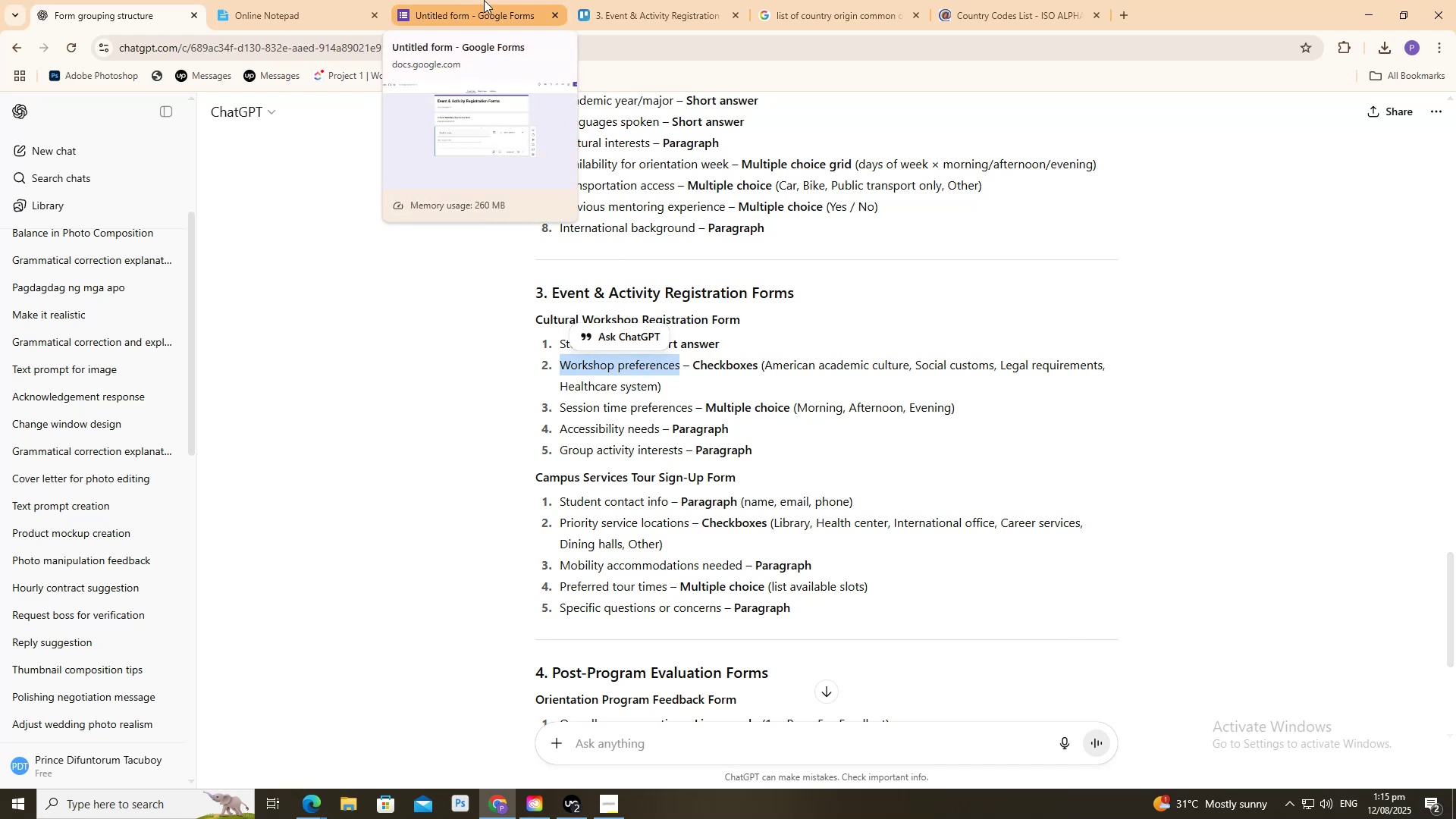 
left_click_drag(start_coordinate=[484, 0], to_coordinate=[485, 5])
 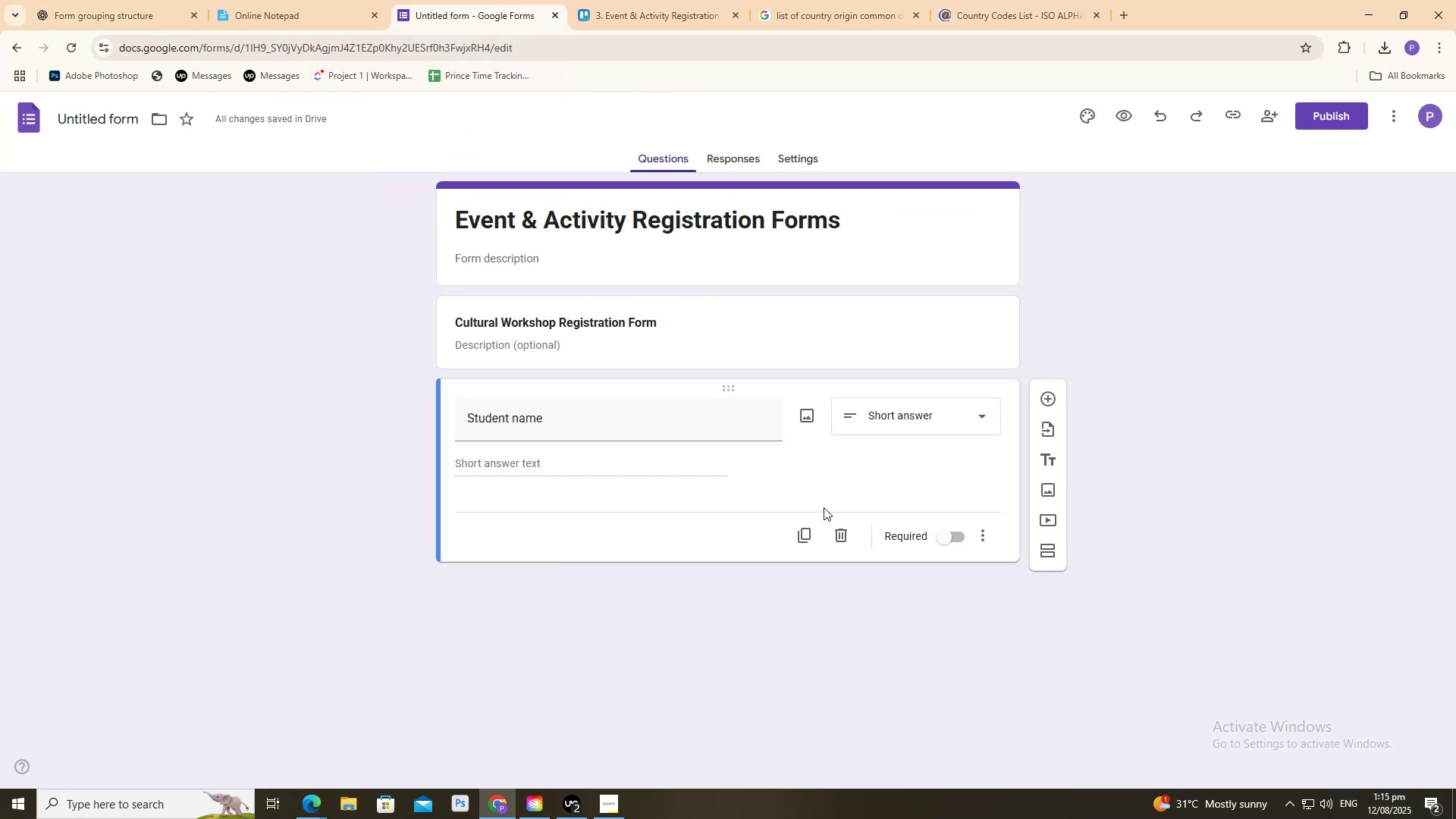 
left_click([1011, 457])
 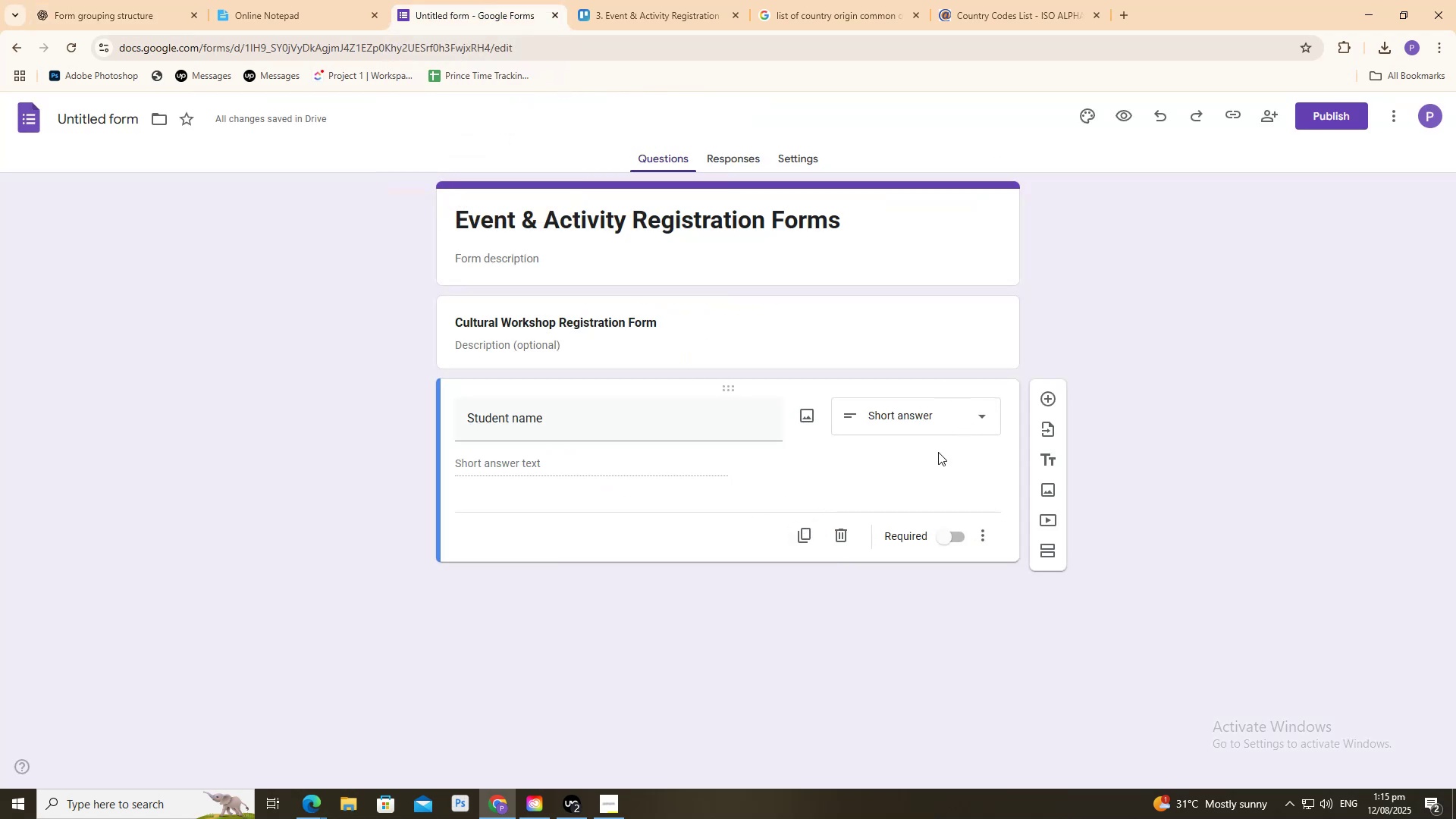 
left_click([1043, 393])
 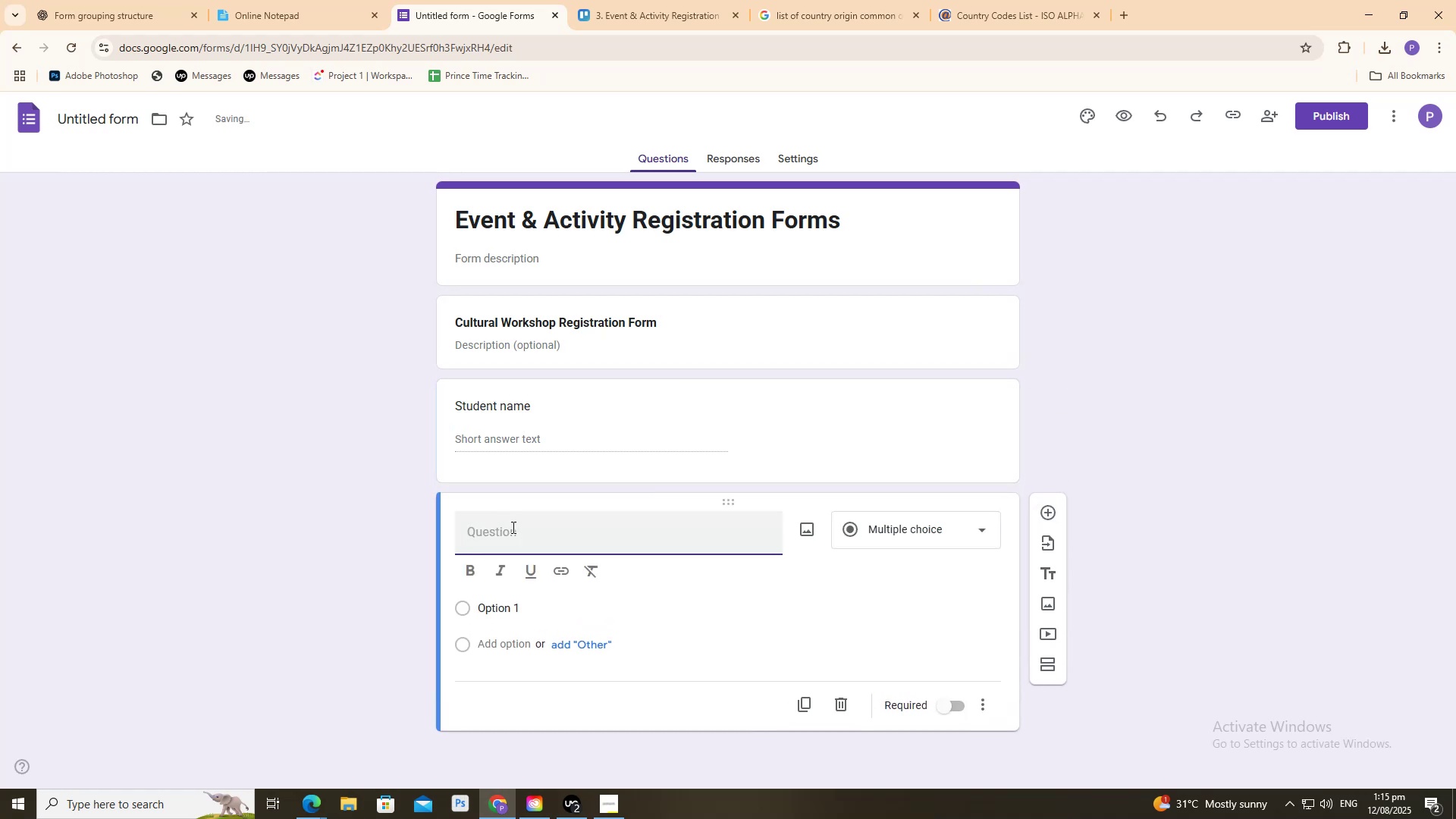 
left_click([512, 526])
 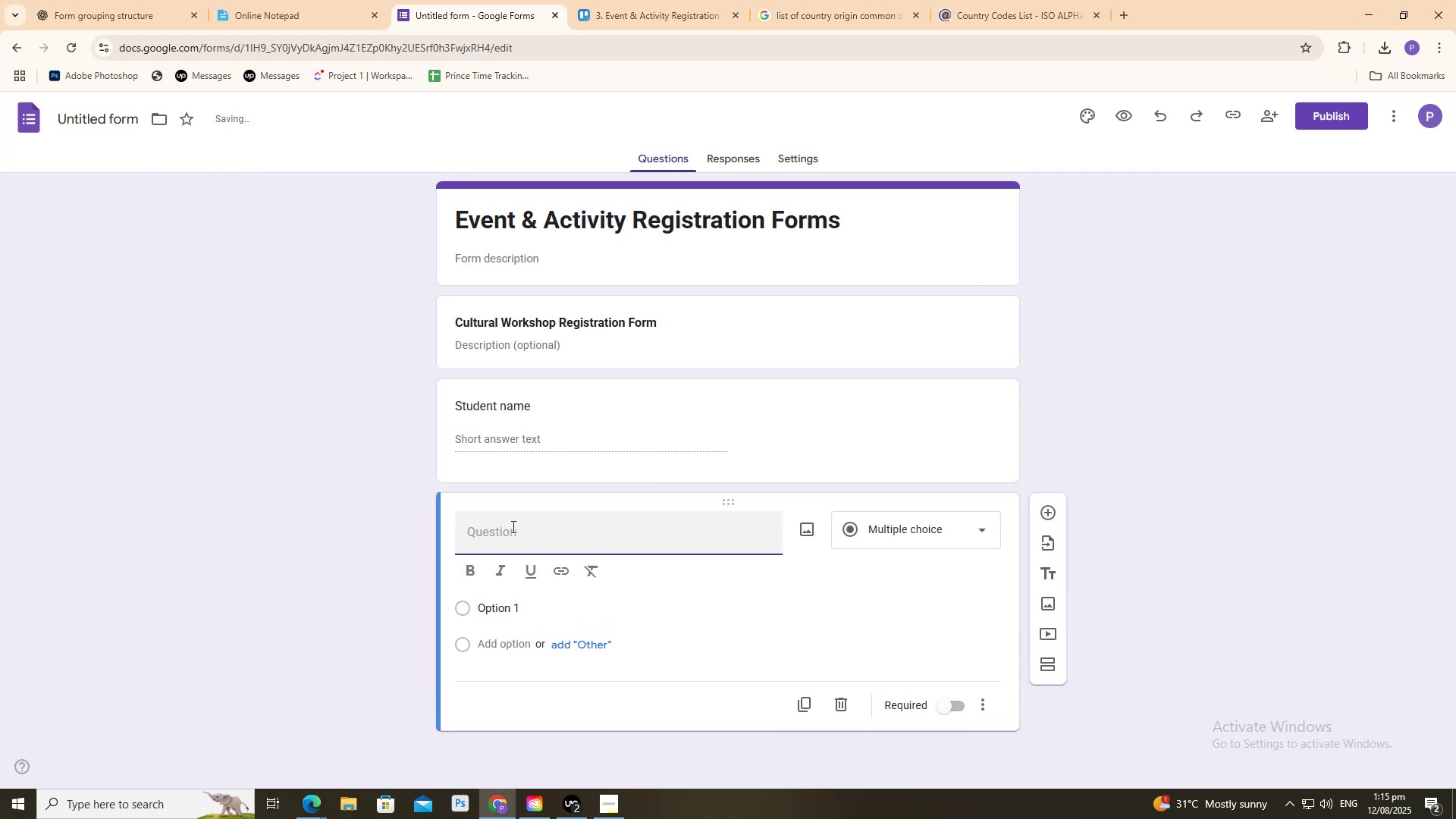 
key(Control+V)
 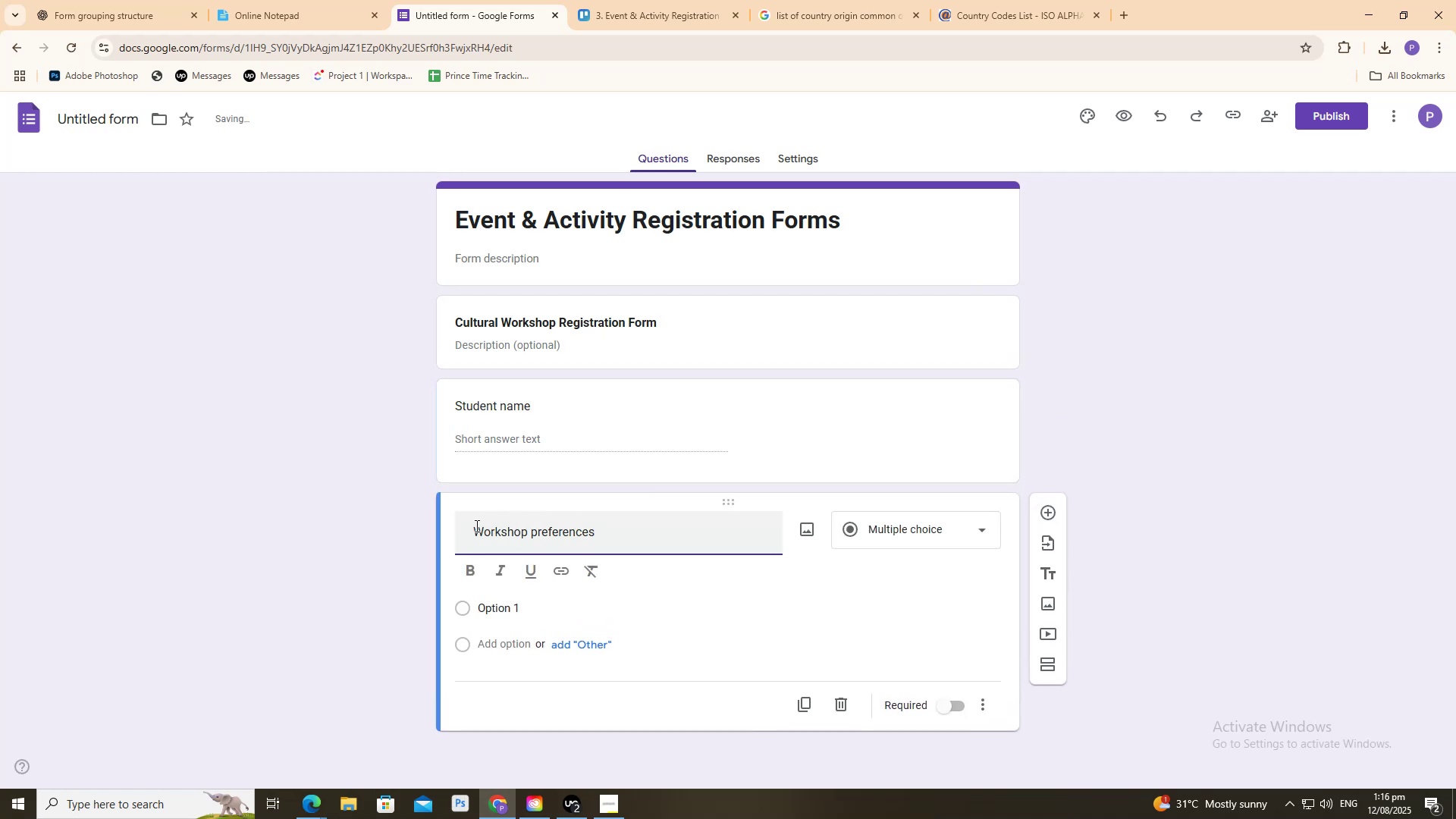 
left_click_drag(start_coordinate=[471, 528], to_coordinate=[399, 525])
 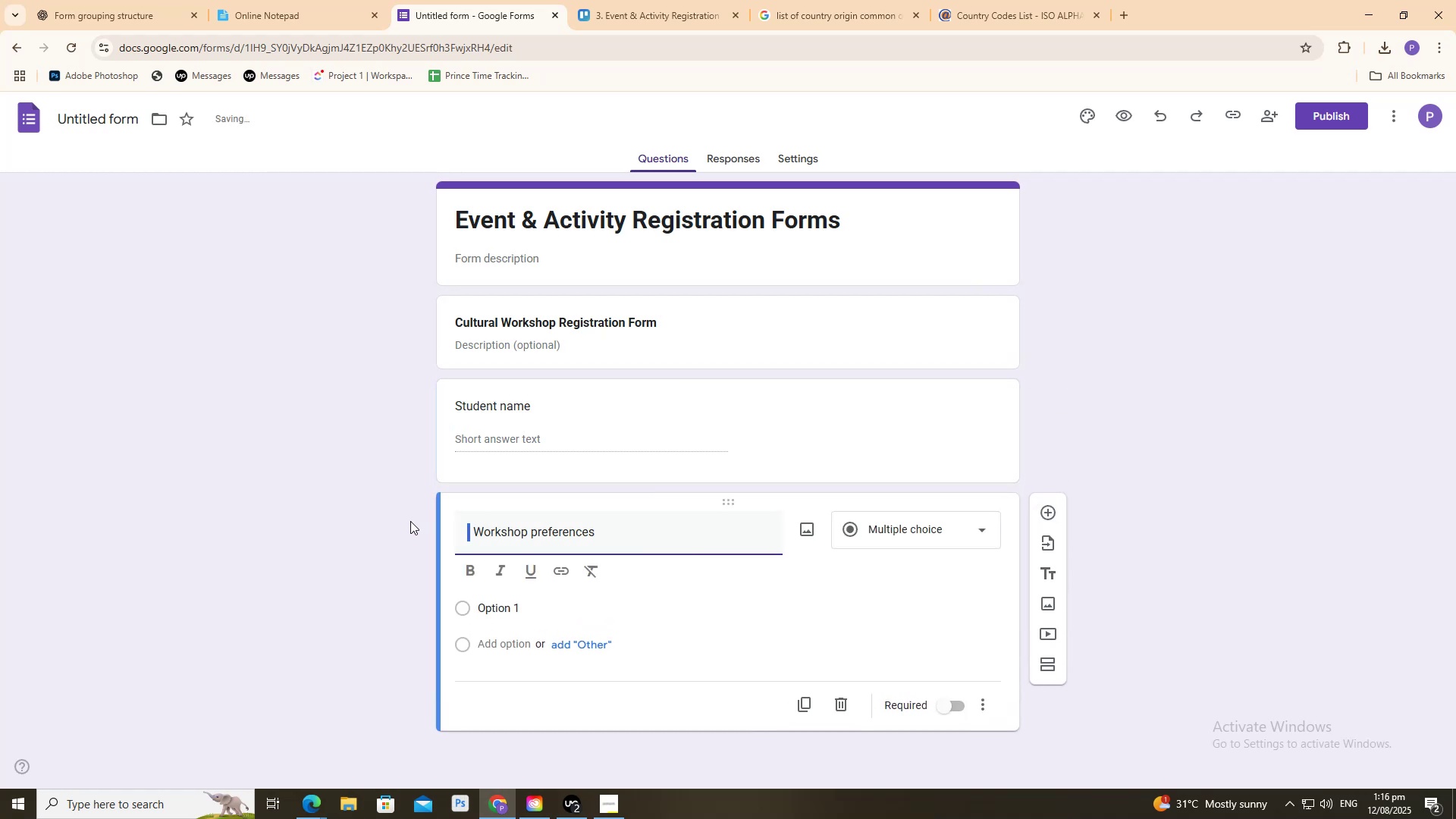 
key(Backspace)
 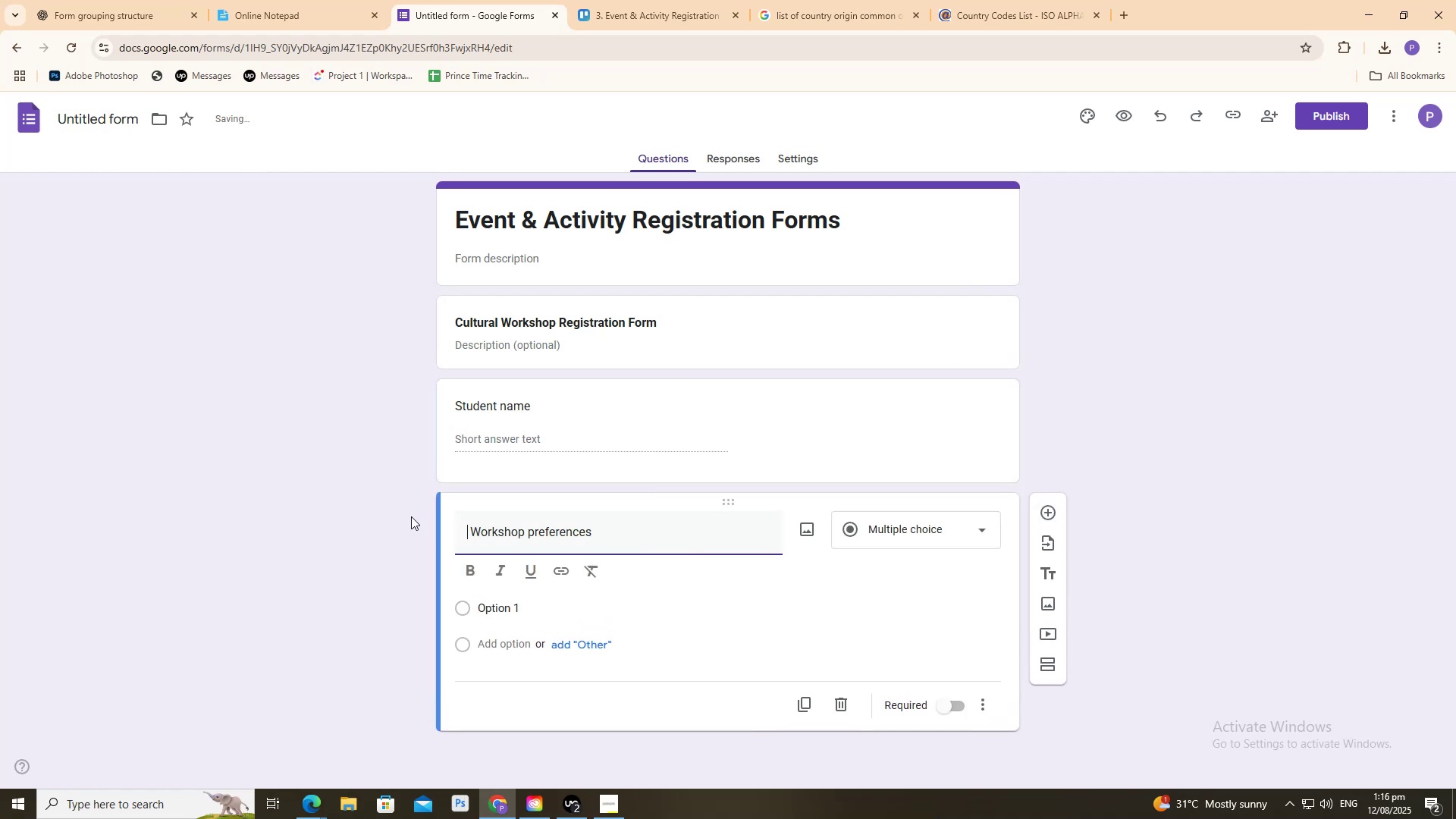 
key(ArrowRight)
 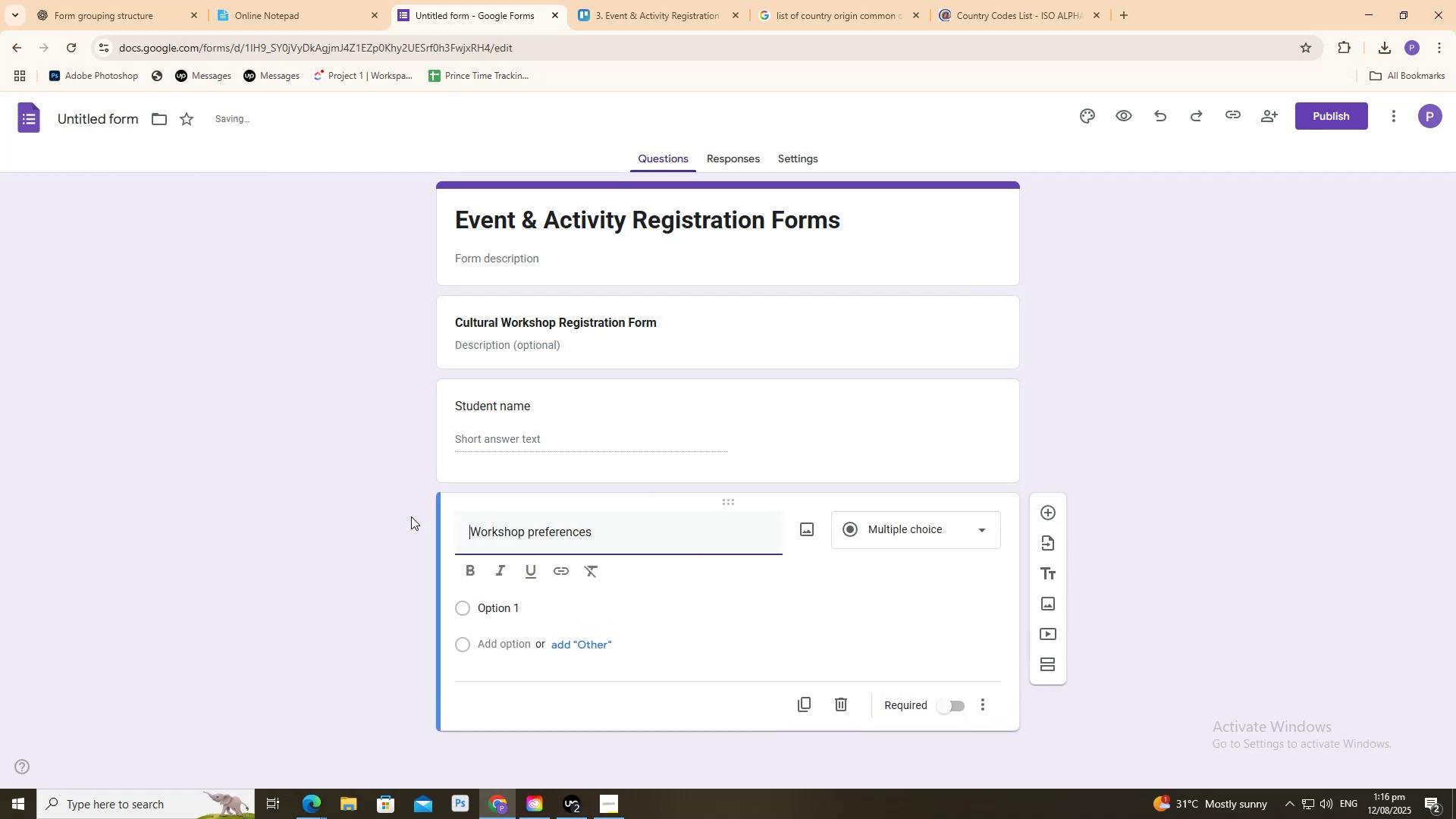 
key(Backspace)
 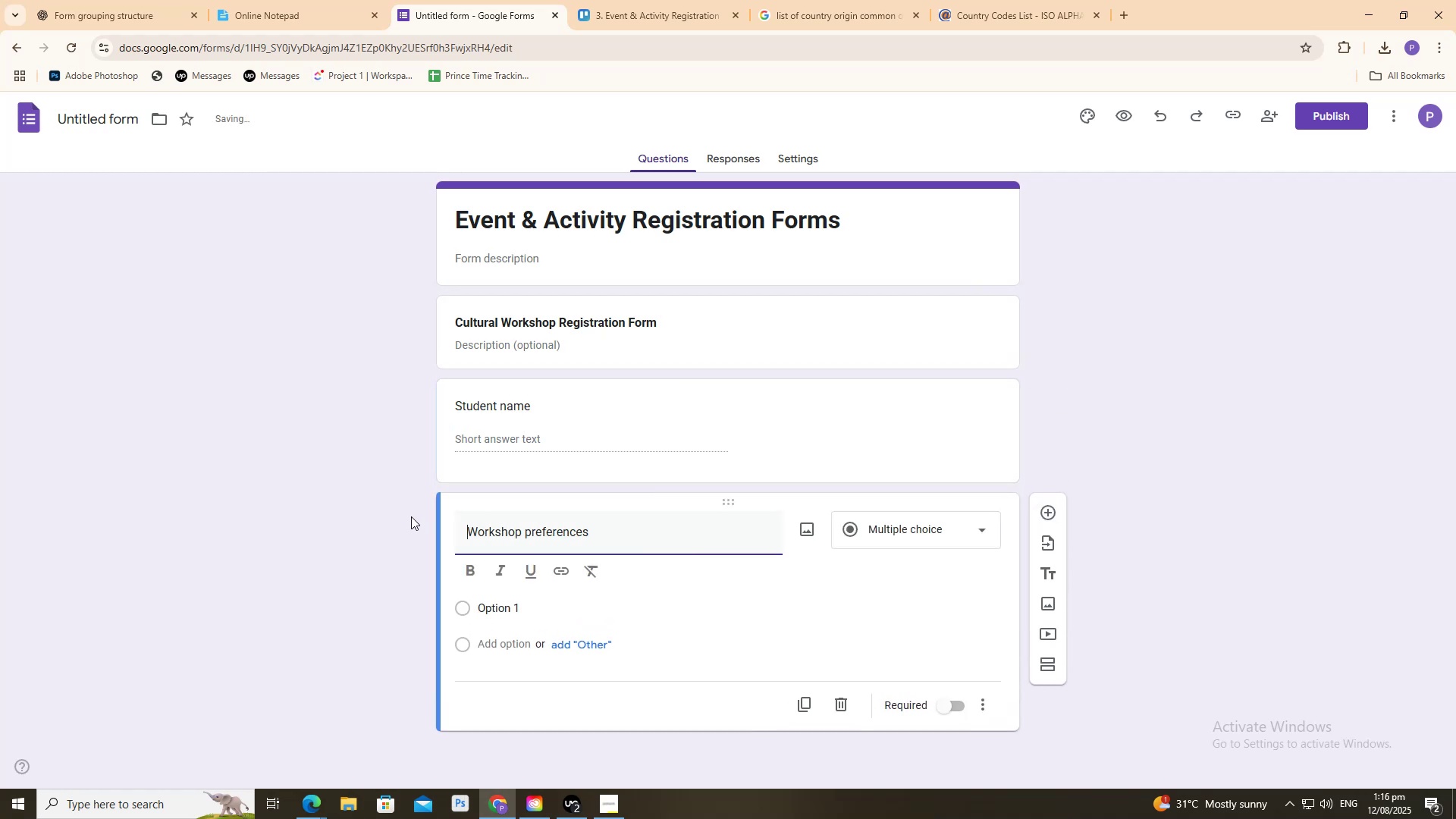 
key(Backspace)
 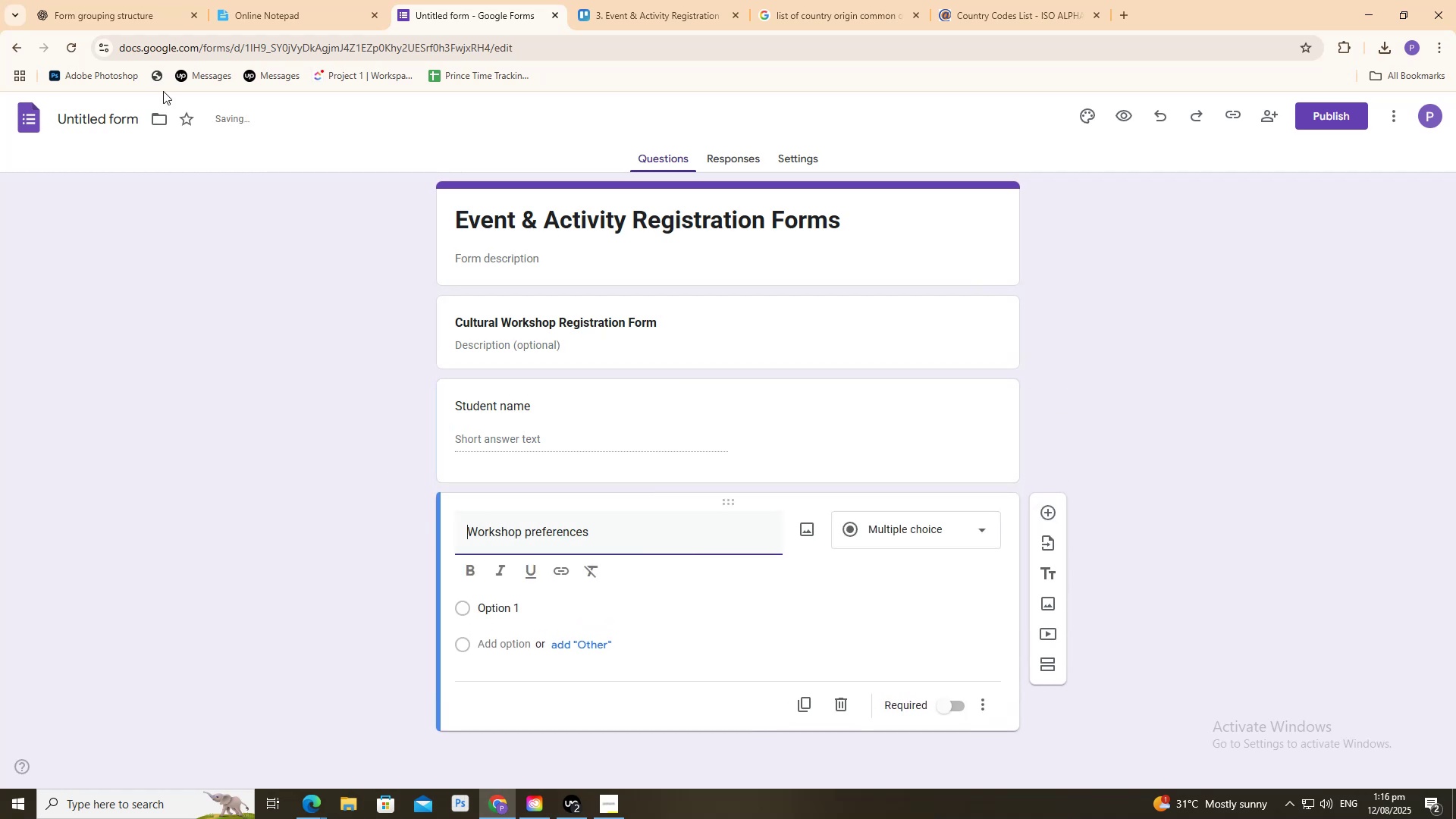 
key(Backspace)
 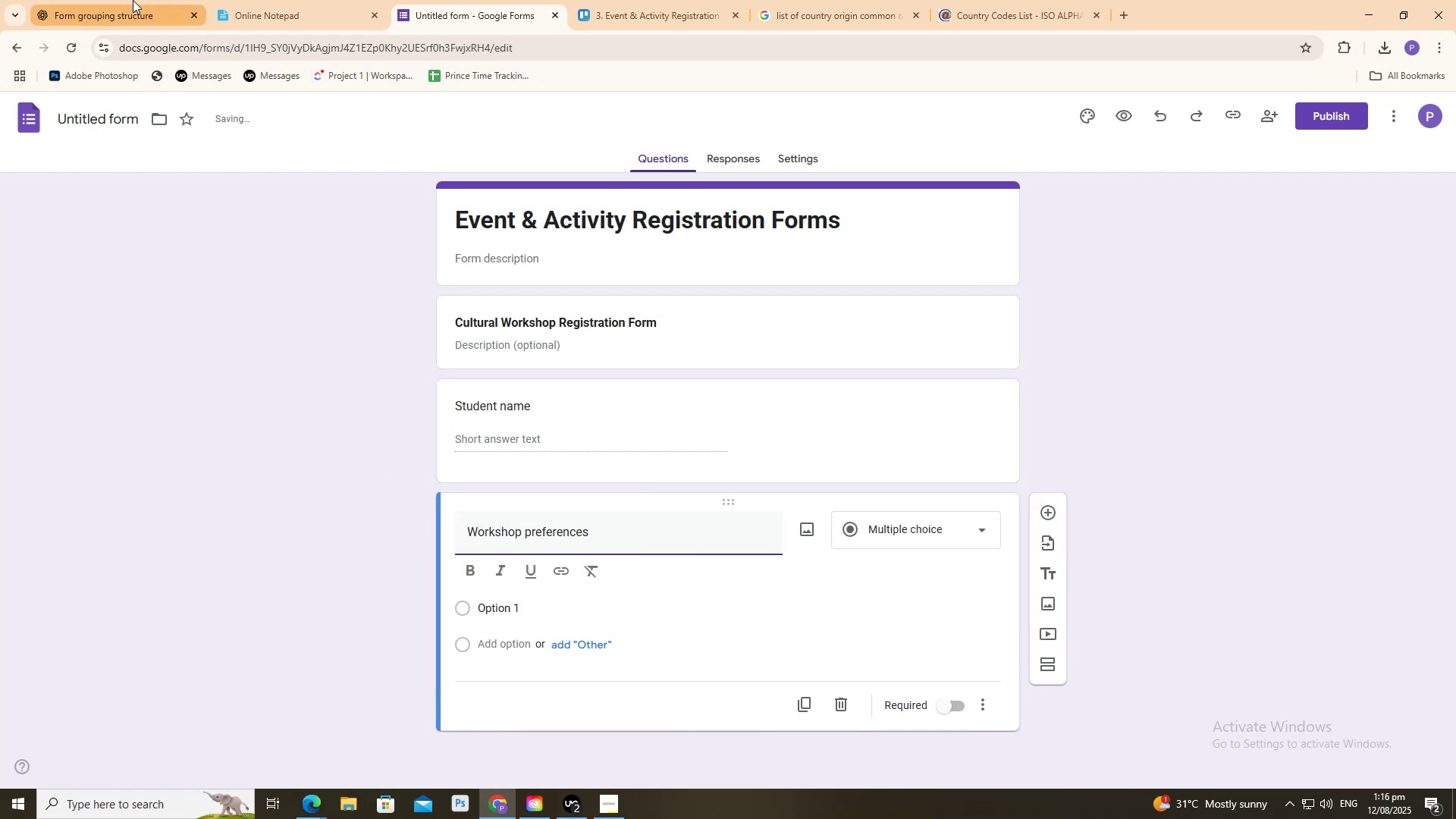 
left_click([133, 0])
 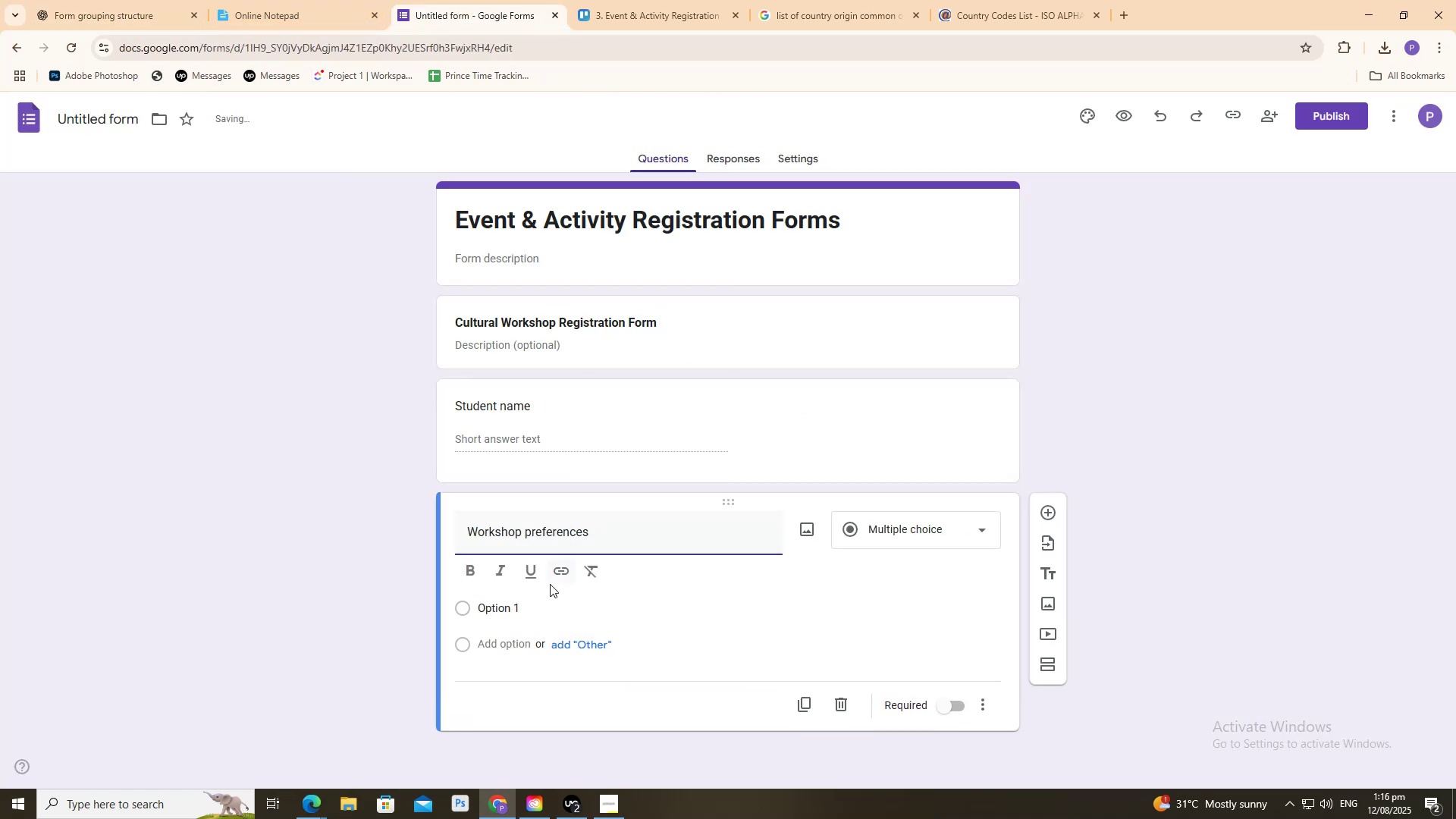 
left_click([908, 546])
 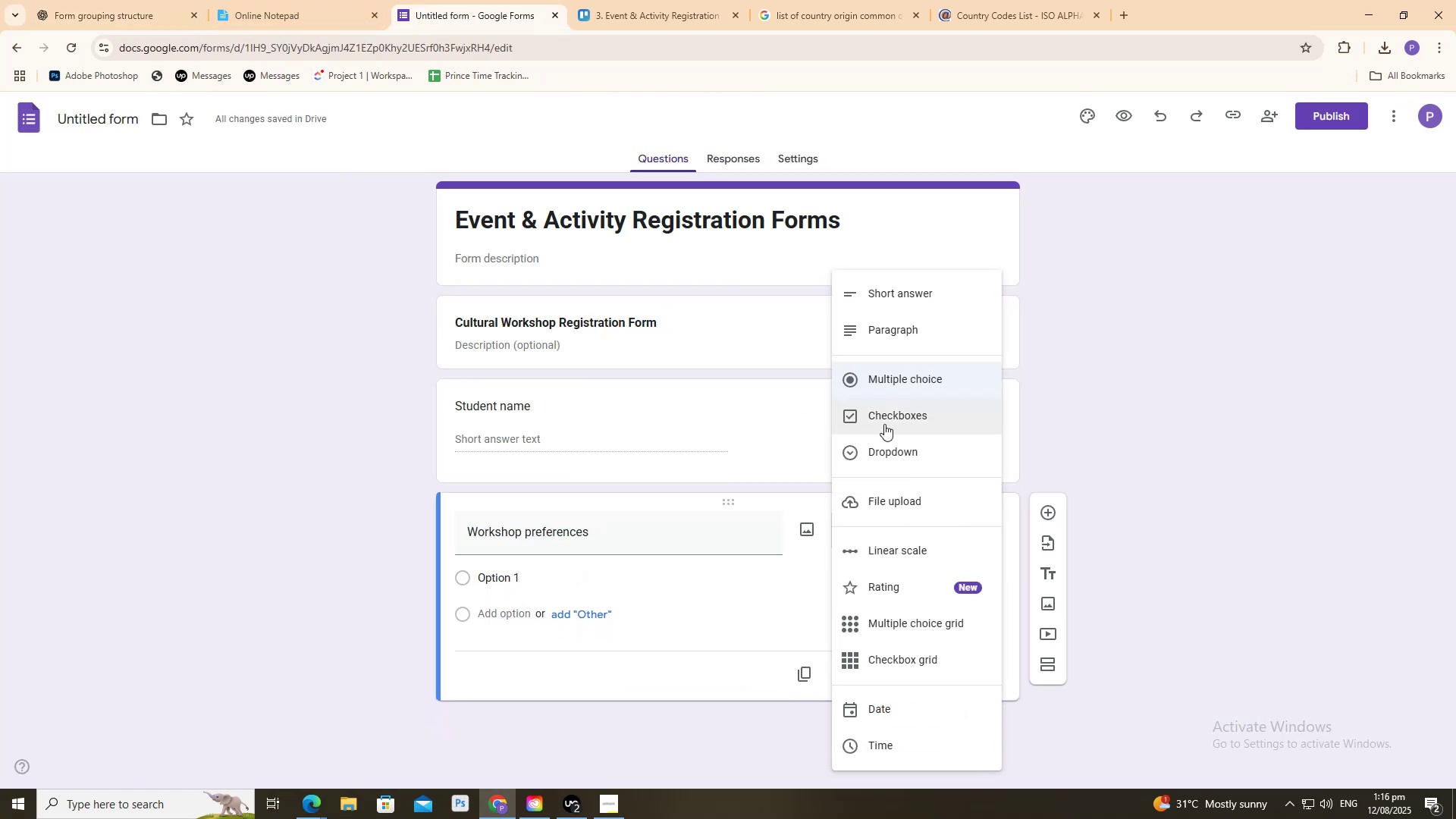 
left_click([864, 409])
 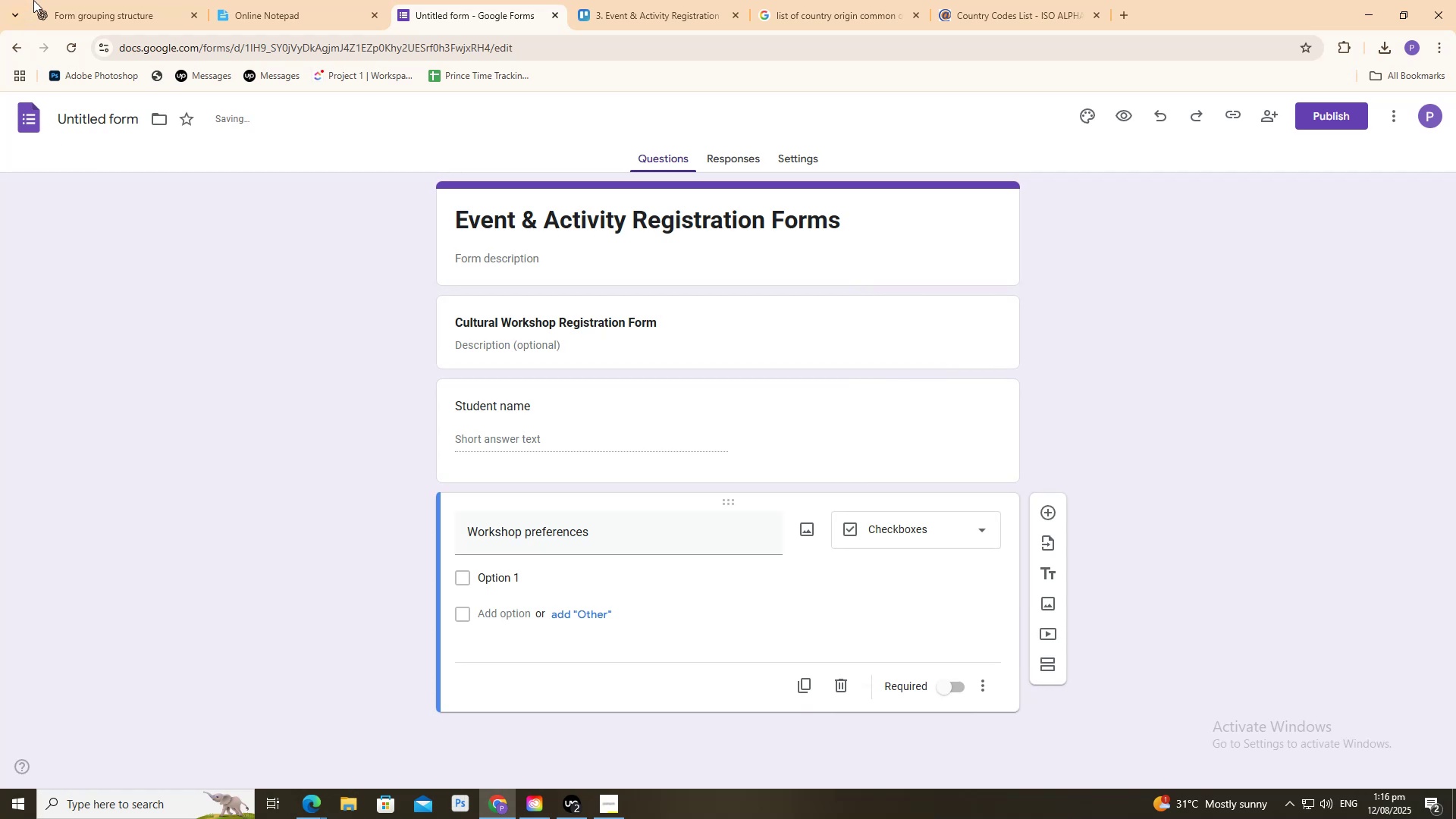 
left_click([49, 0])
 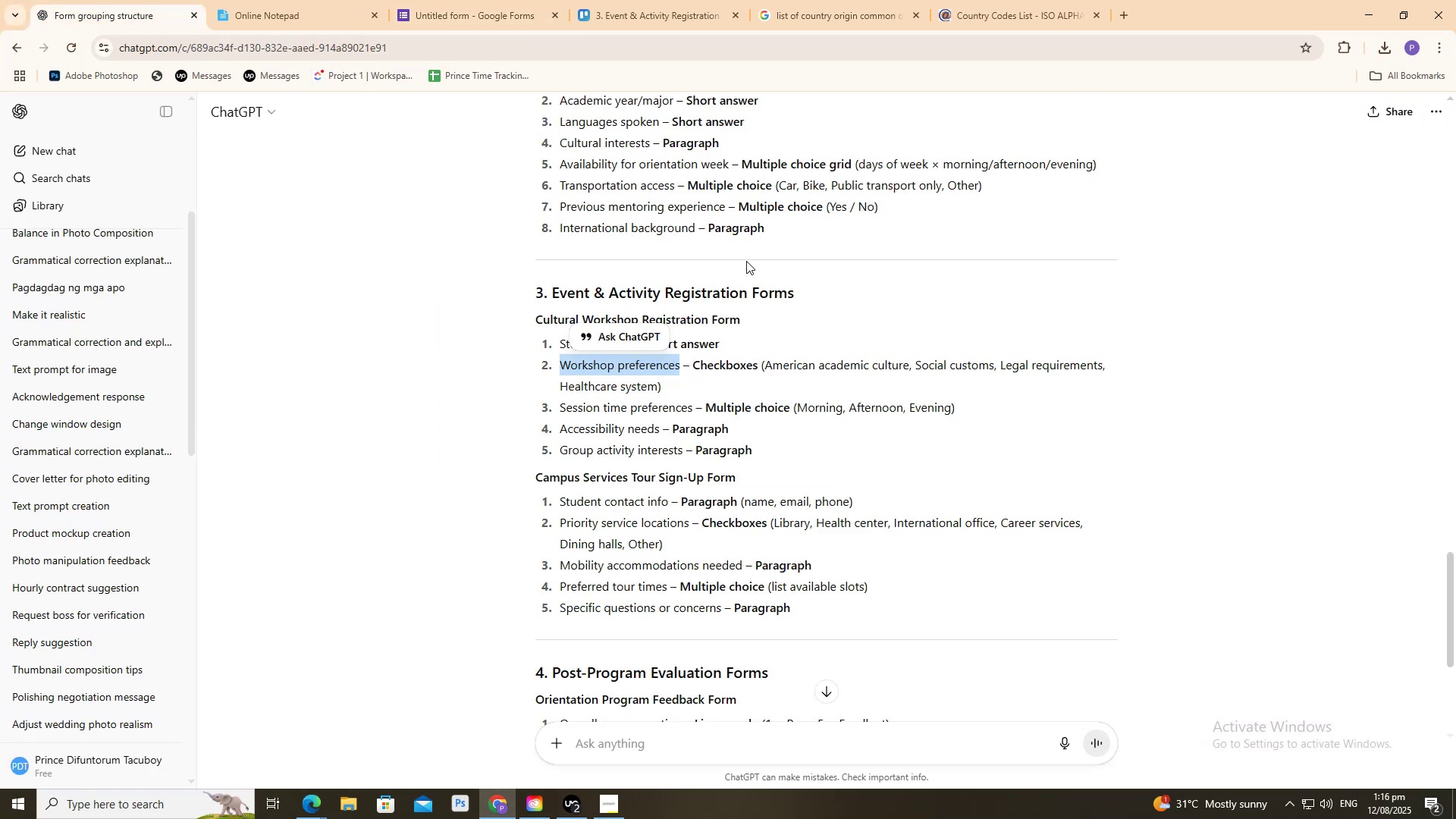 
wait(10.19)
 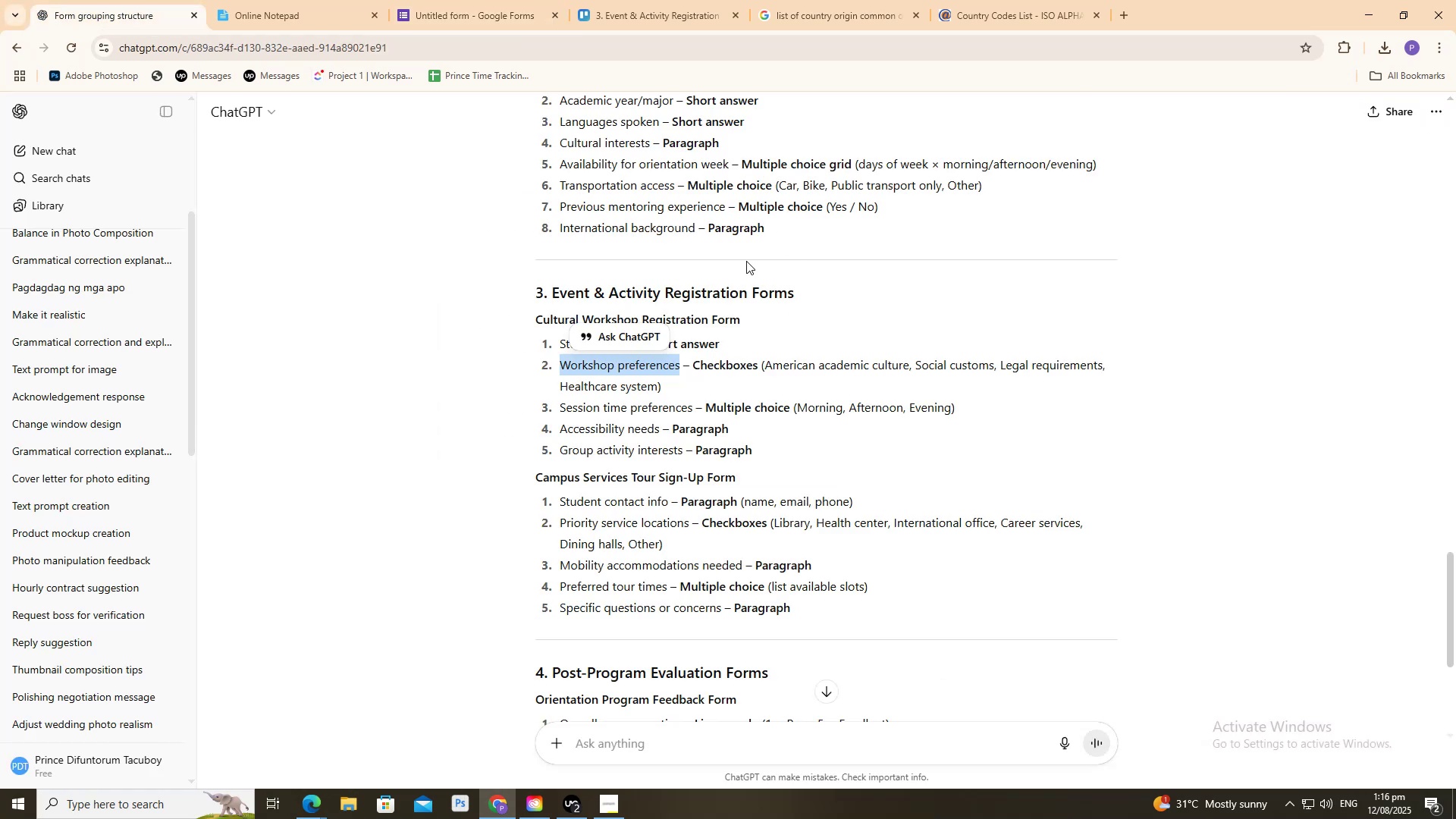 
left_click_drag(start_coordinate=[765, 368], to_coordinate=[906, 359])
 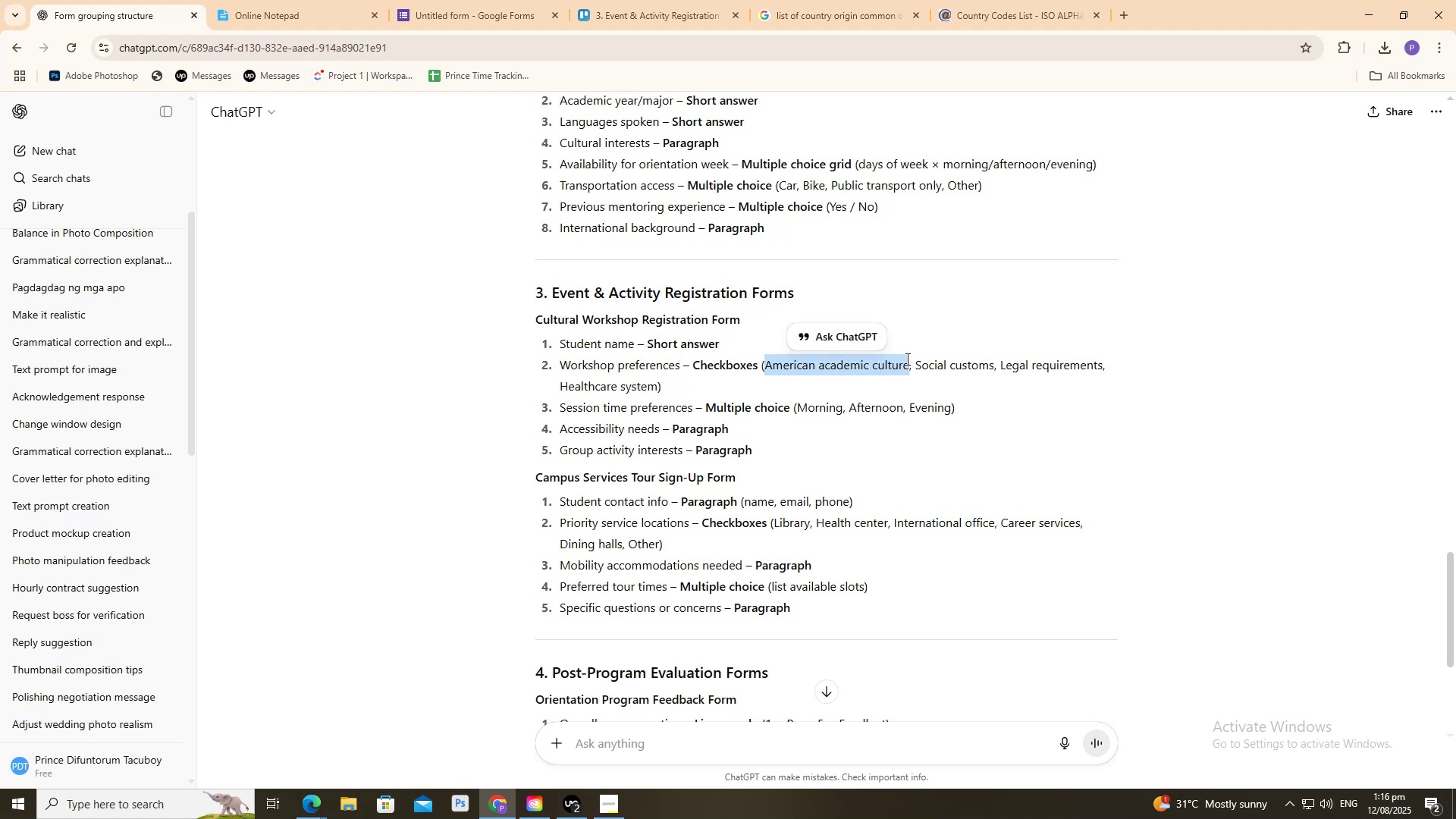 
key(Control+C)
 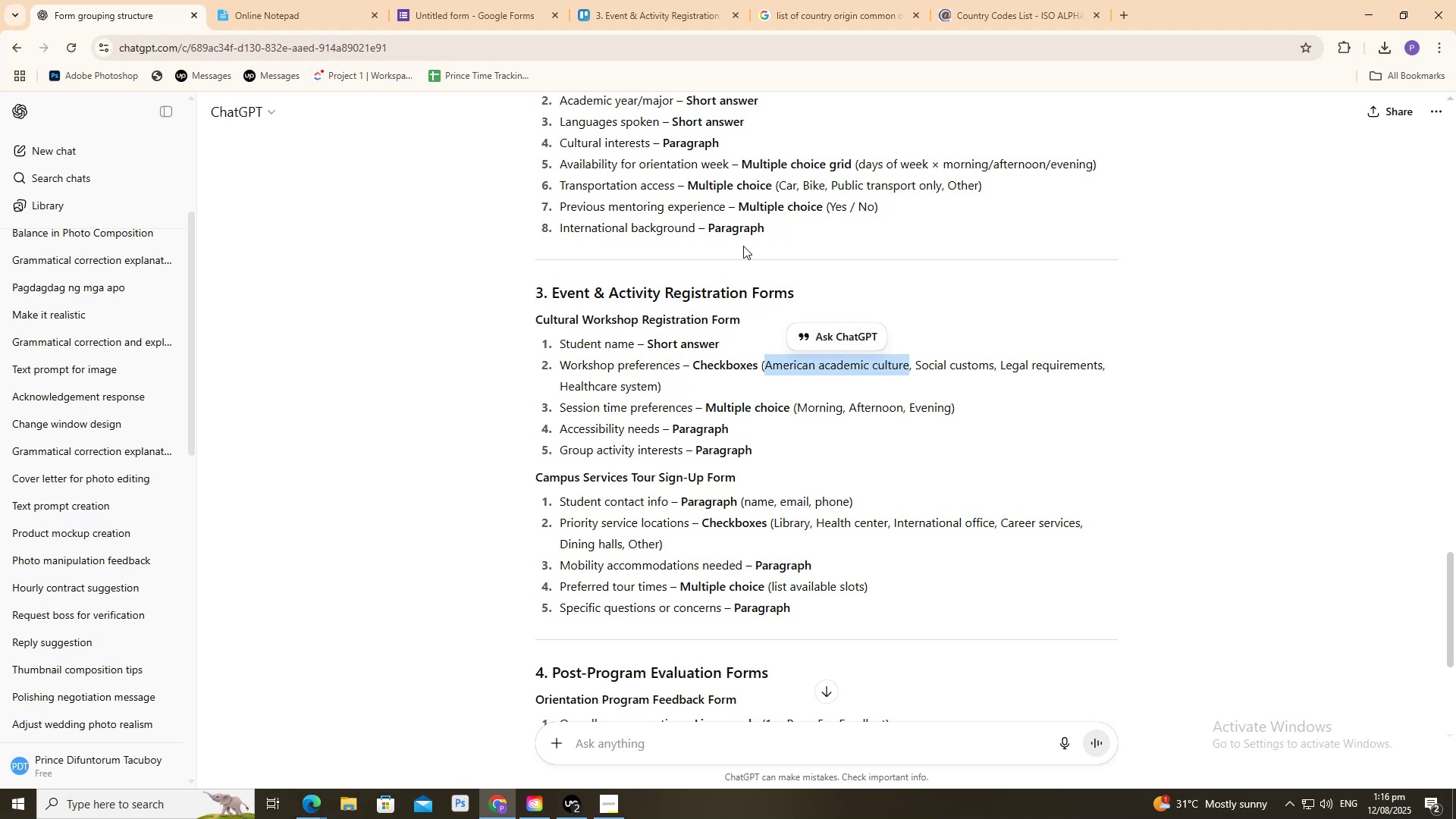 
key(Control+C)
 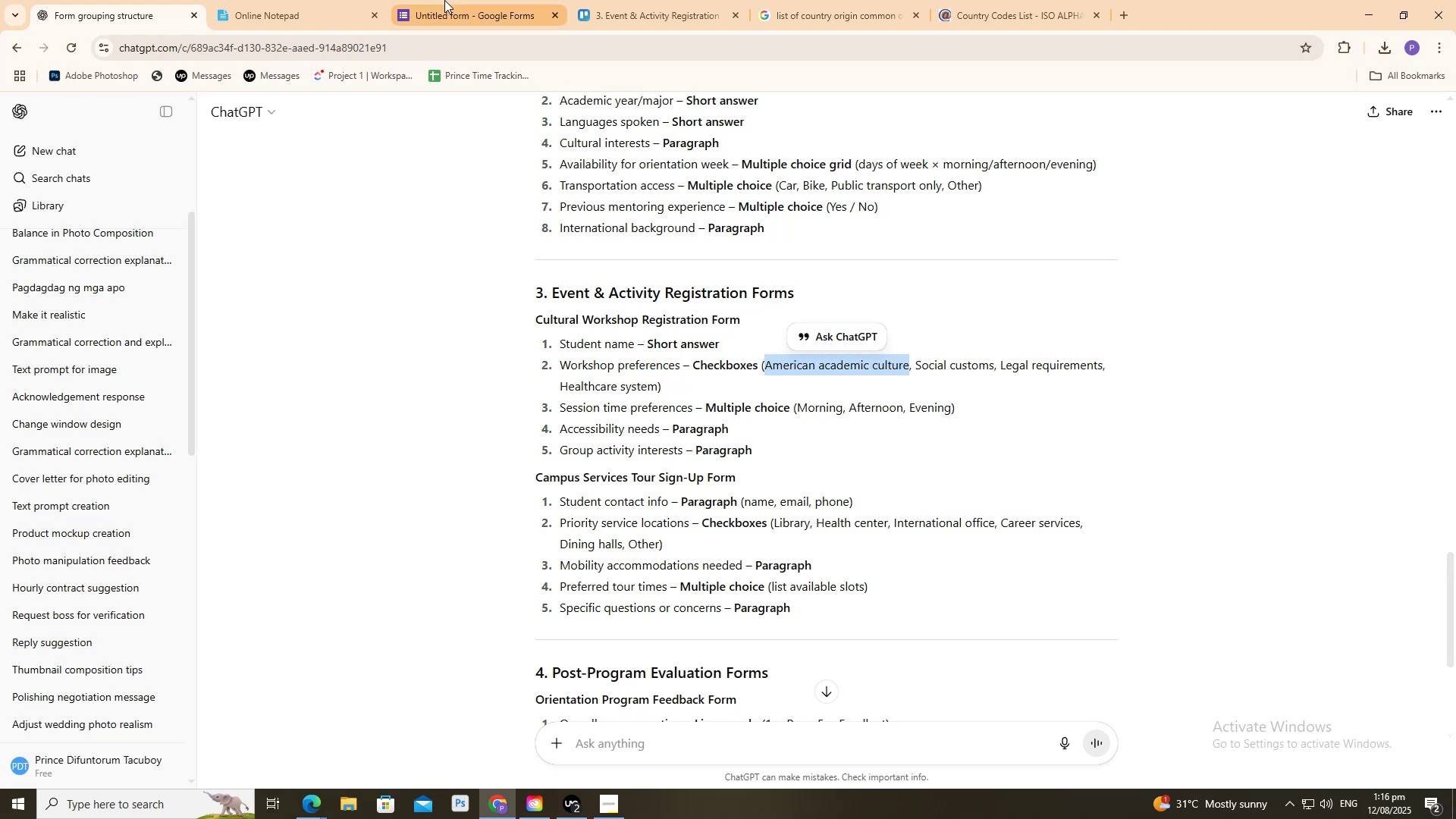 
left_click([444, 0])
 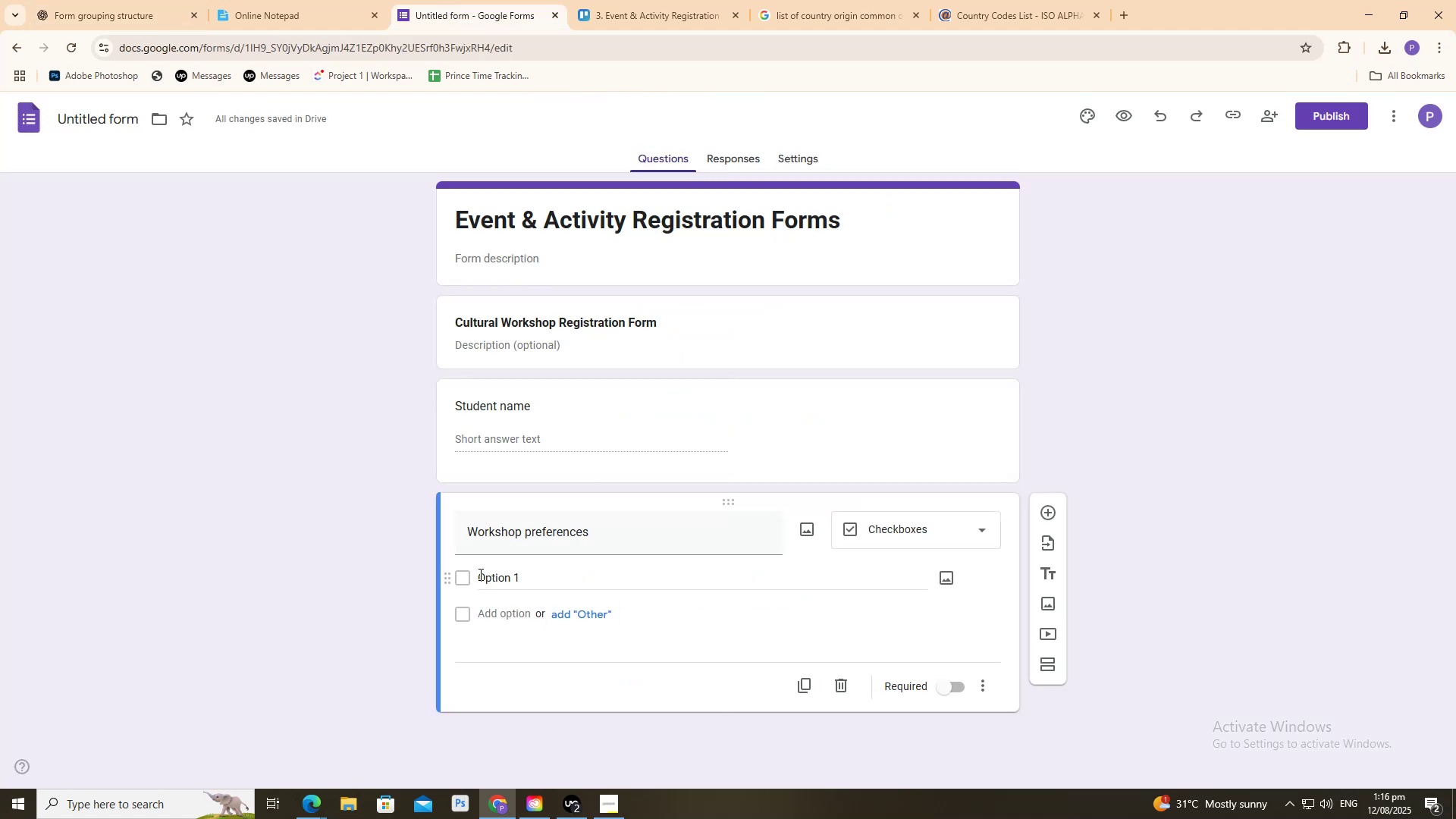 
left_click([482, 576])
 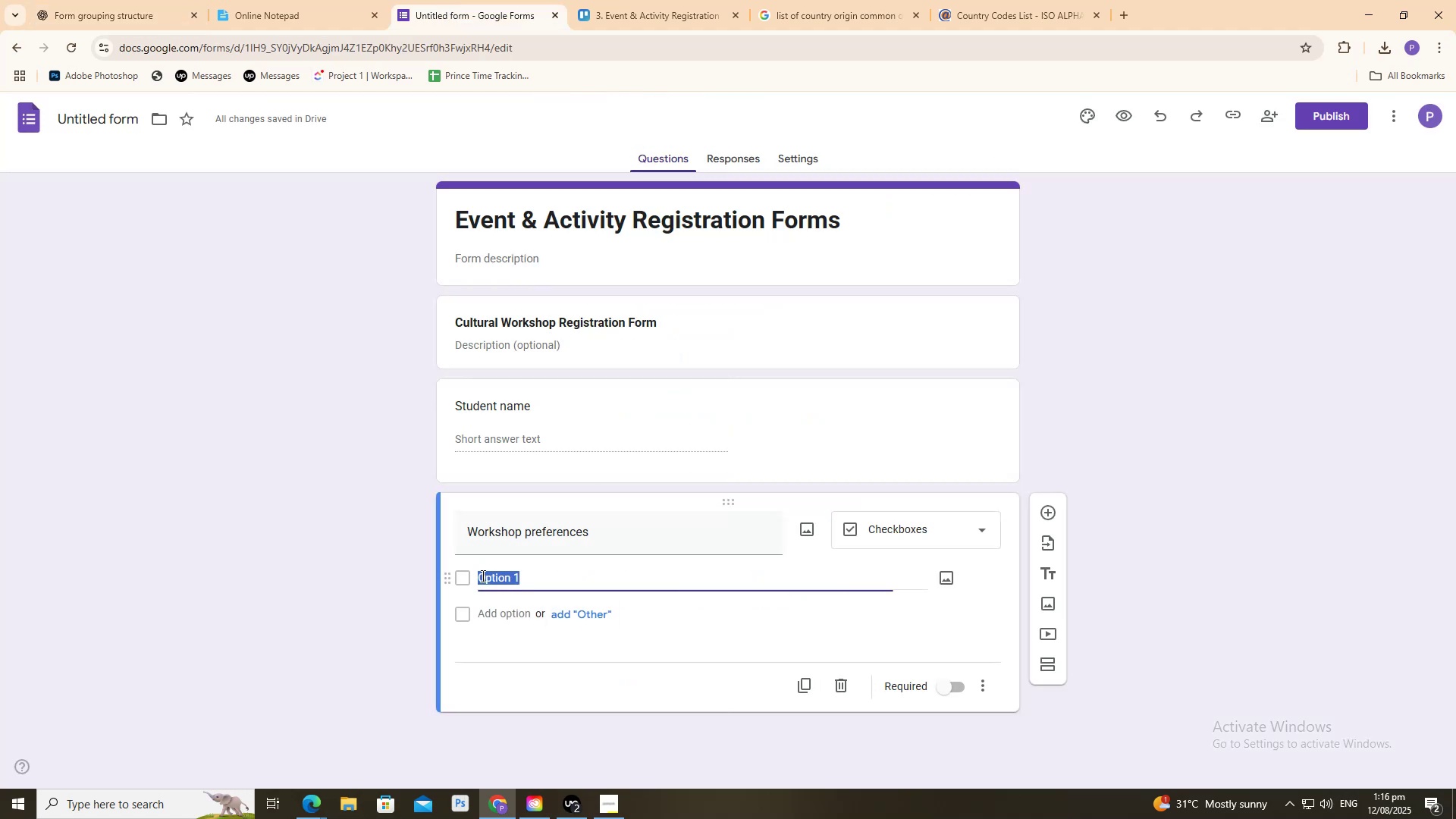 
key(Control+V)
 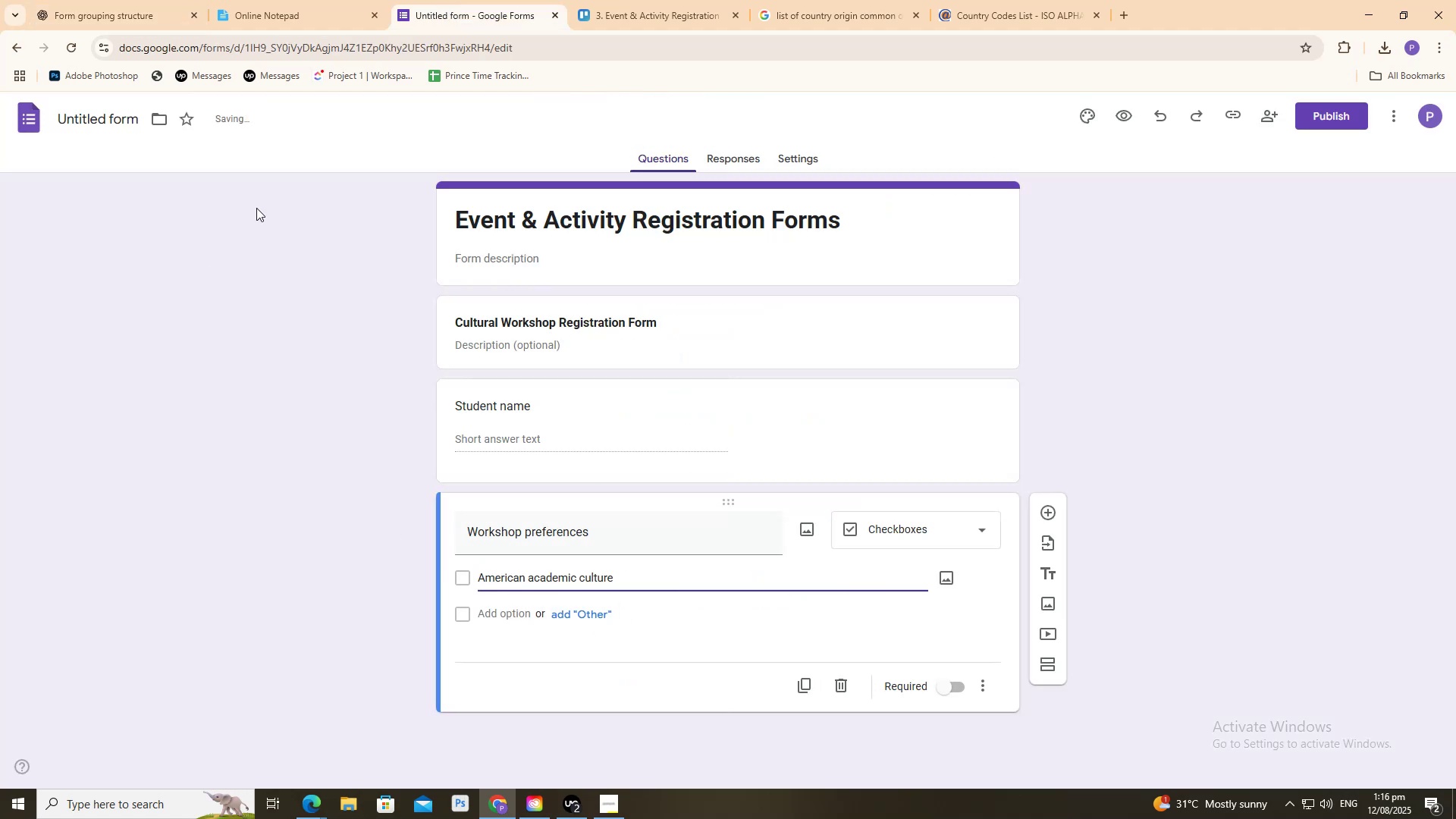 
left_click([105, 0])
 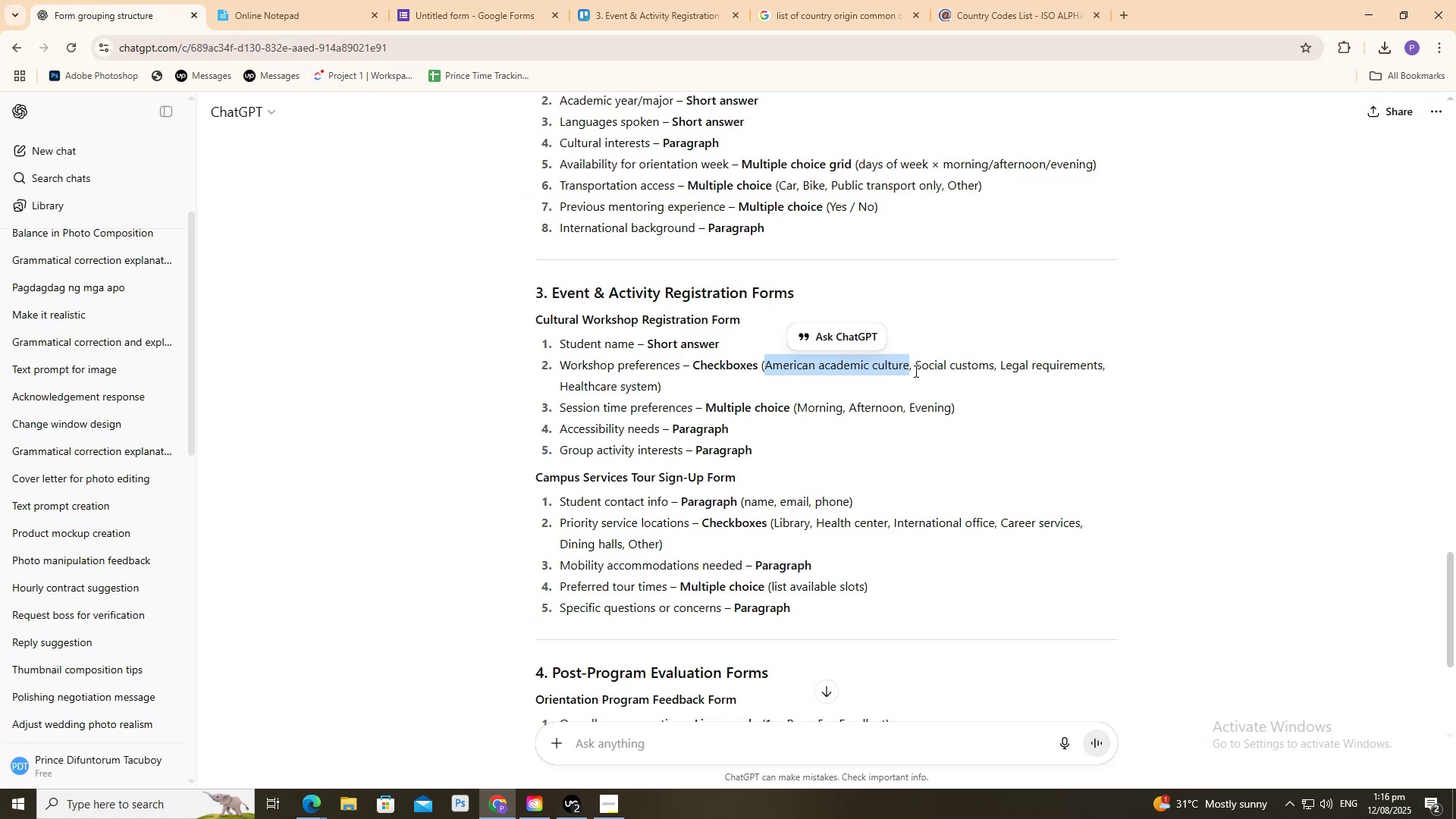 
left_click_drag(start_coordinate=[915, 370], to_coordinate=[993, 362])
 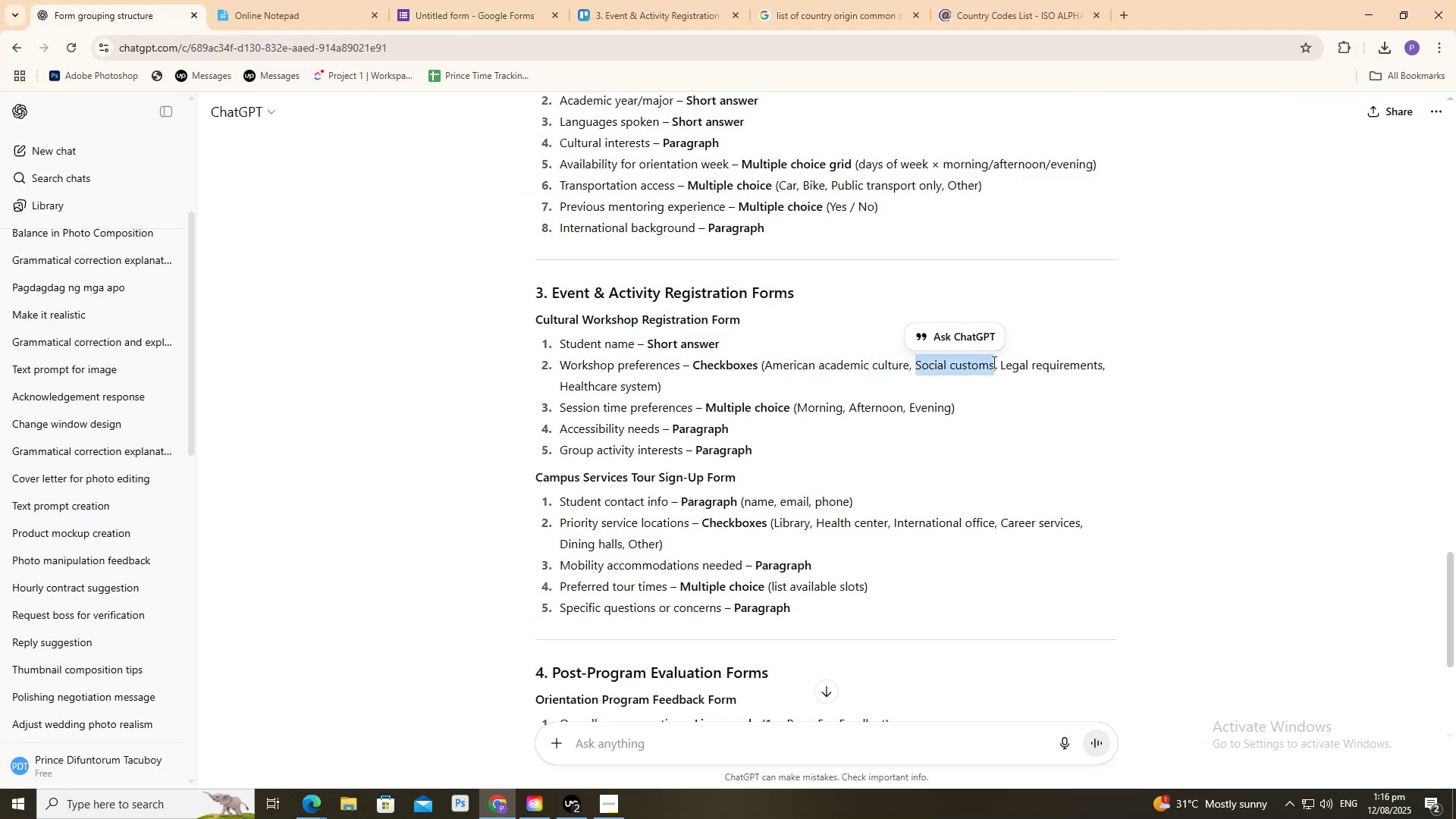 
key(Control+C)
 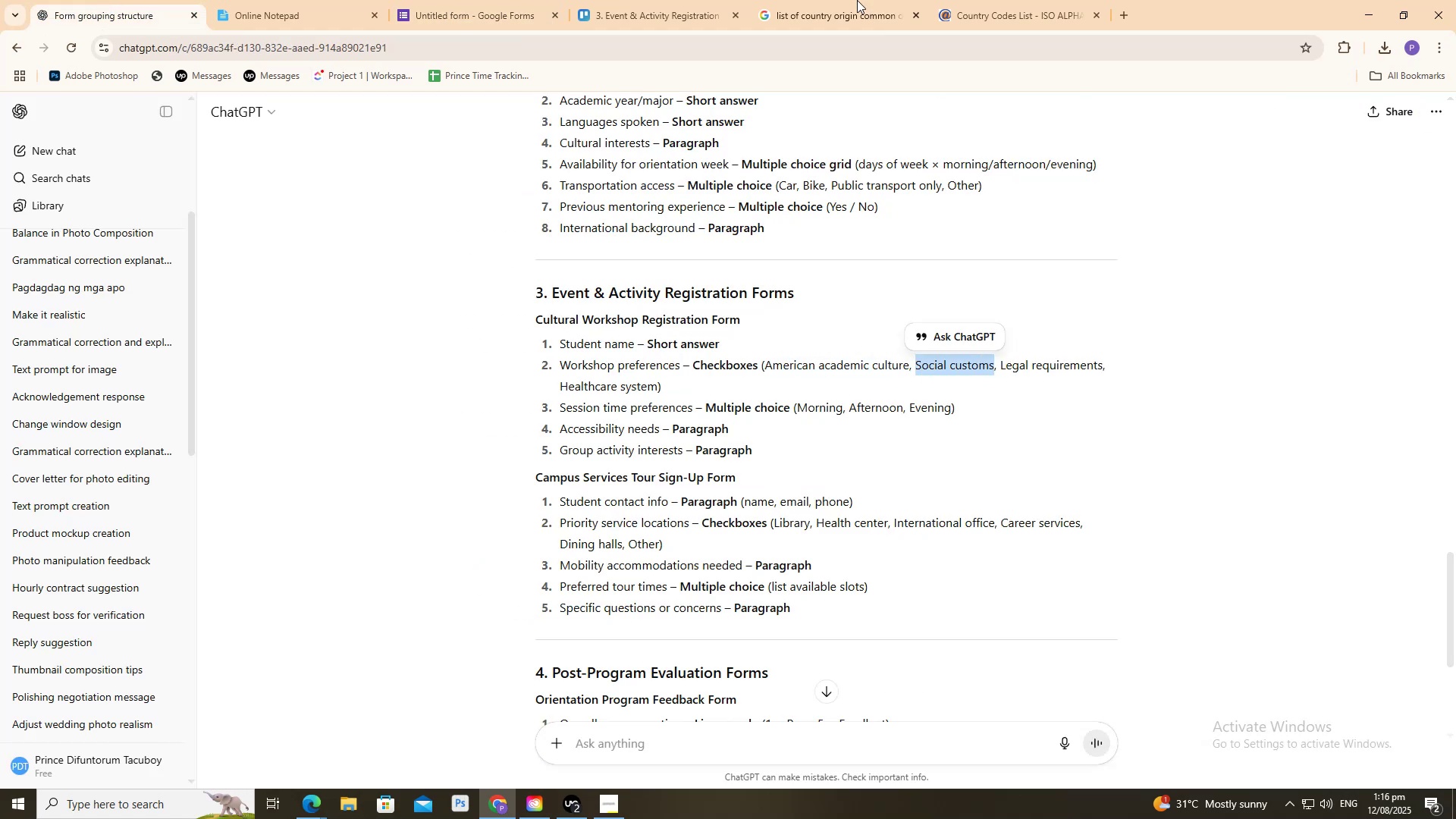 
key(Control+C)
 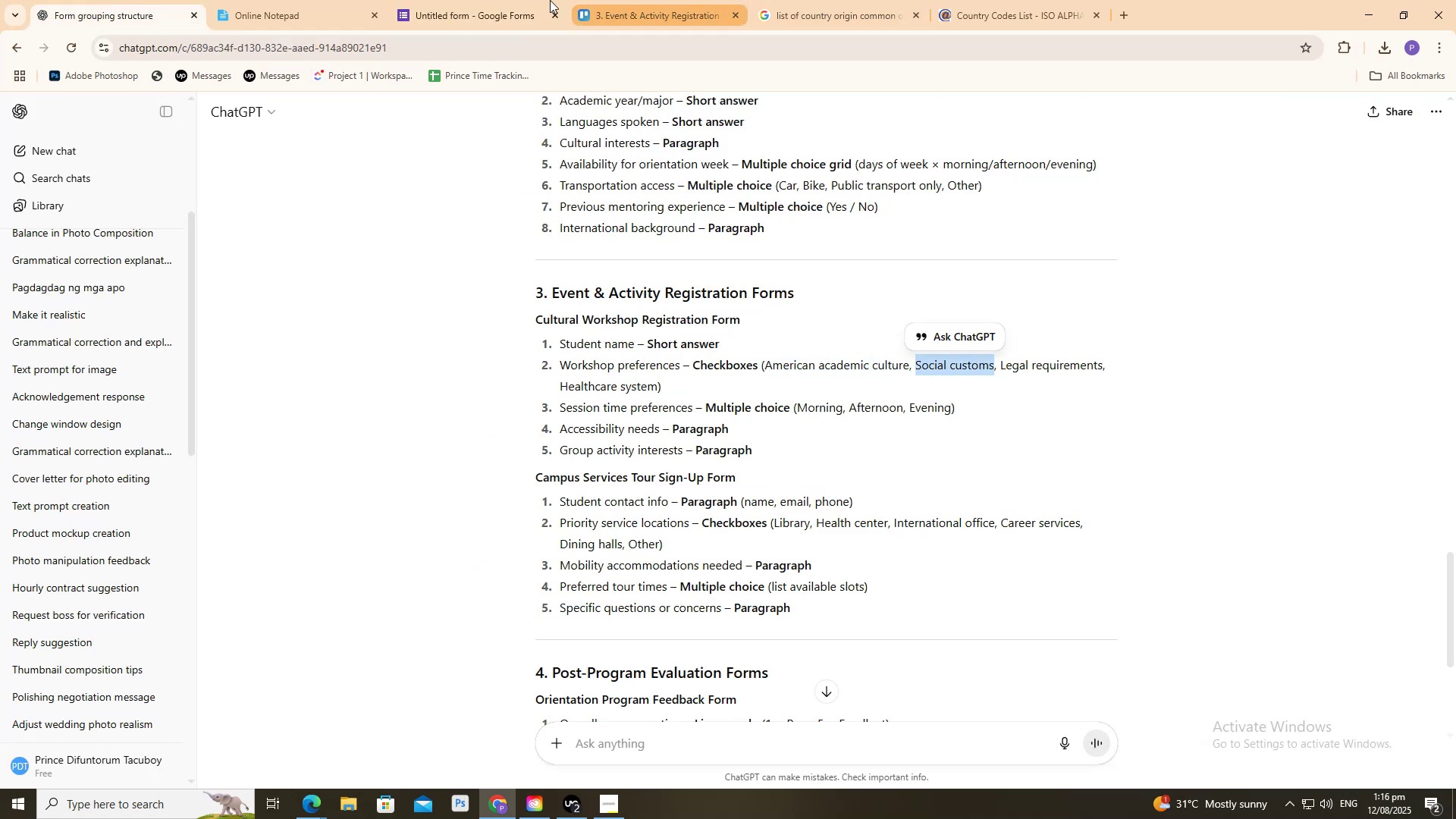 
left_click([532, 0])
 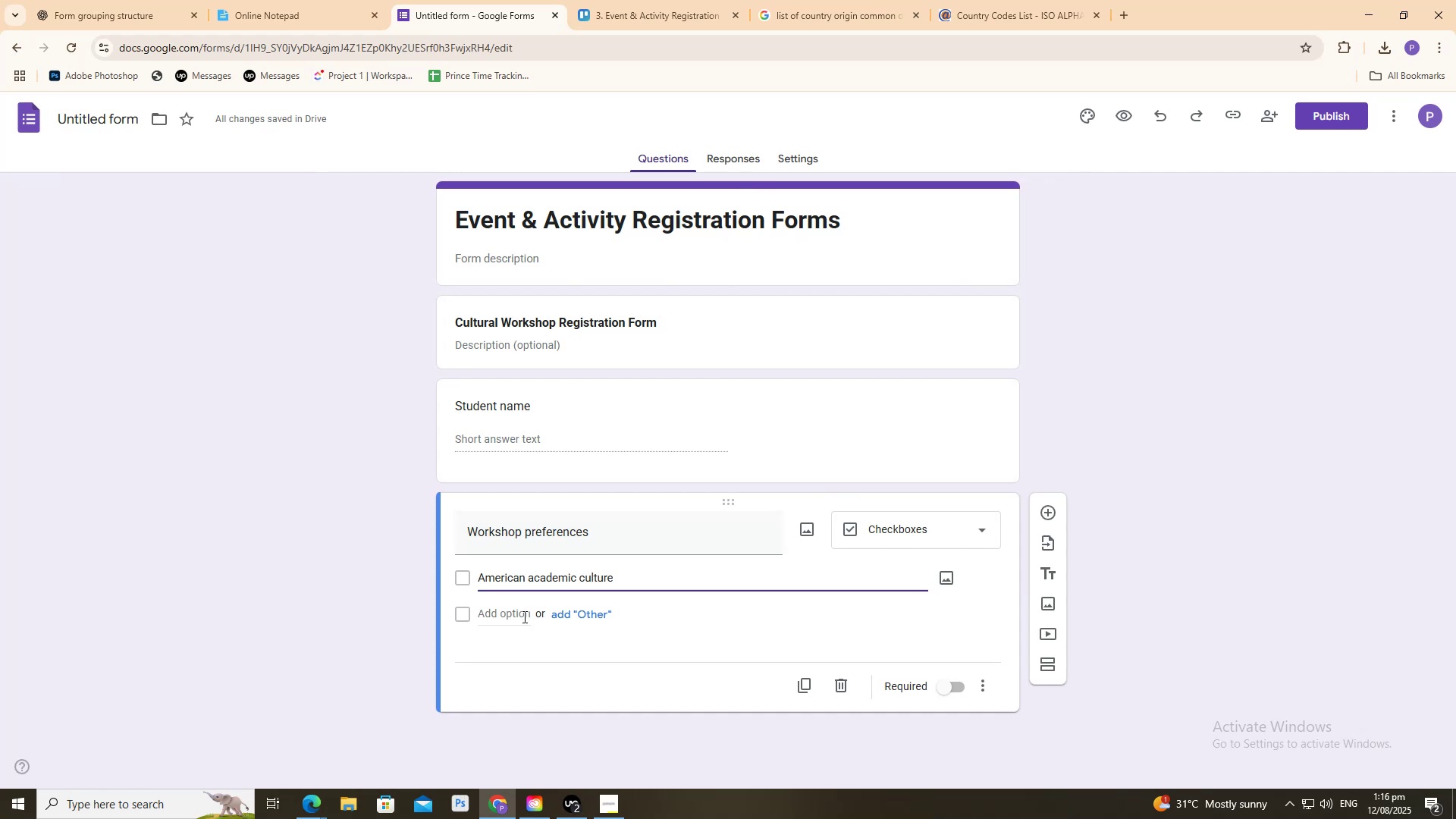 
left_click([521, 617])
 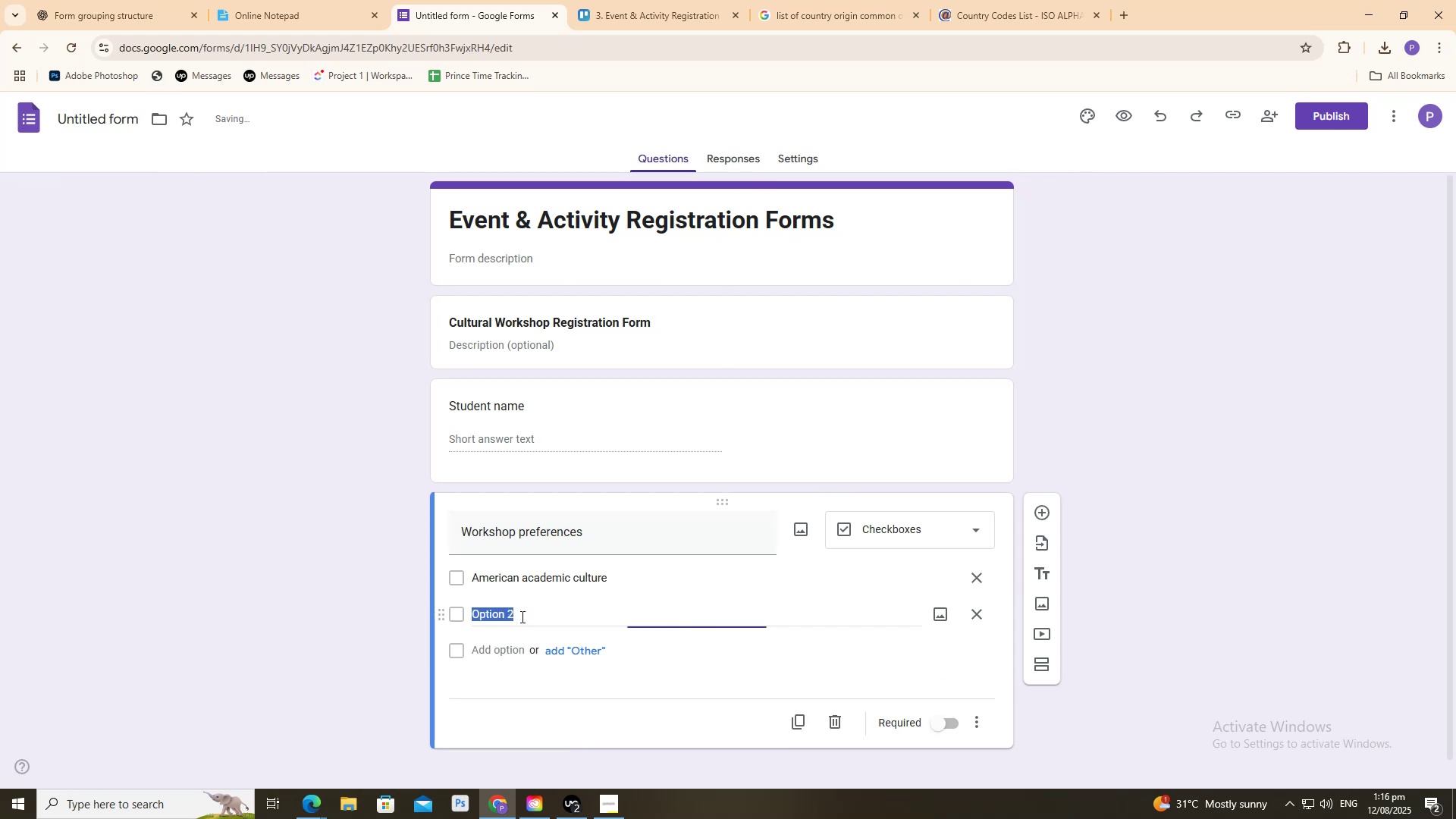 
key(Control+V)
 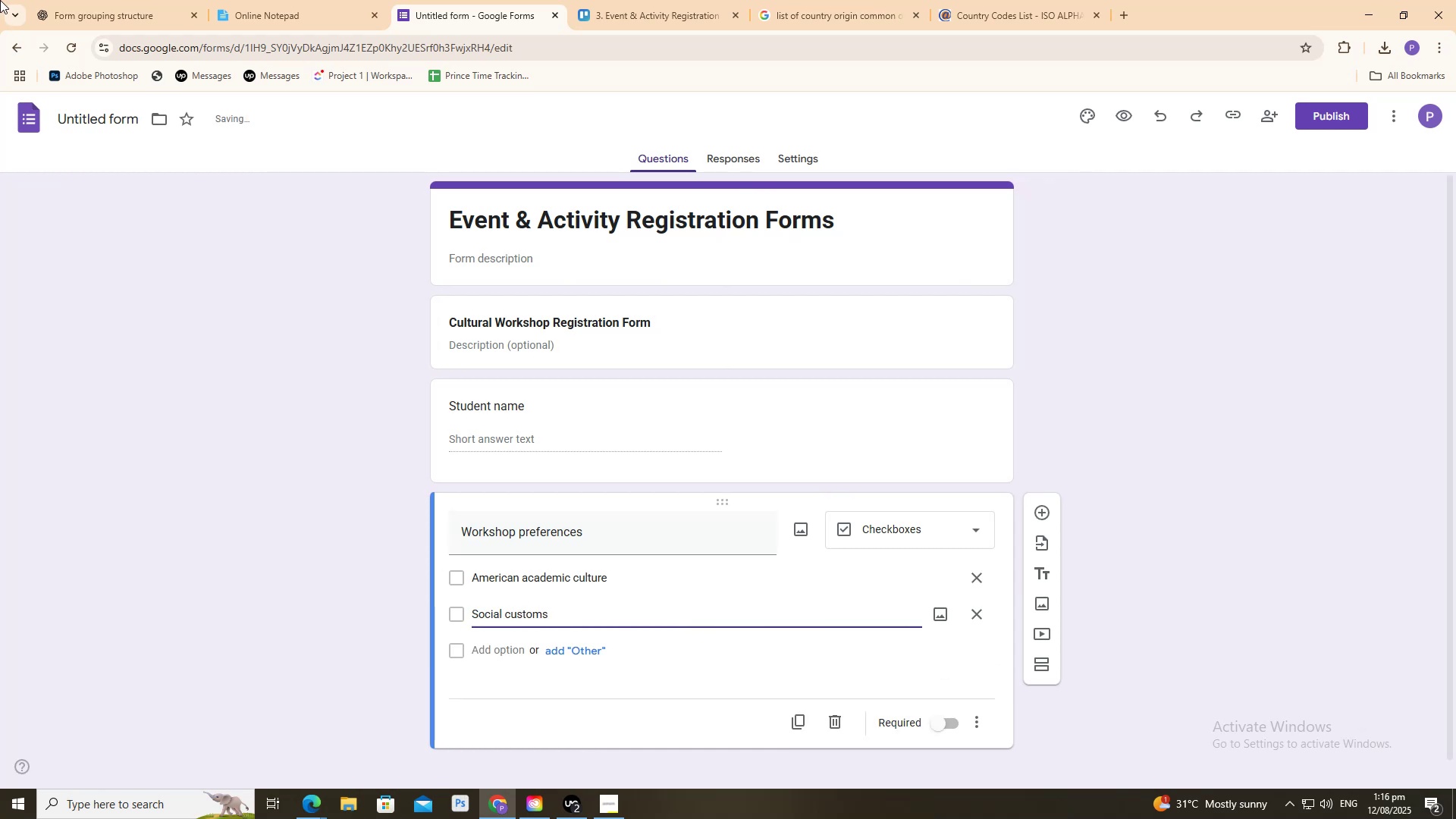 
left_click([74, 0])
 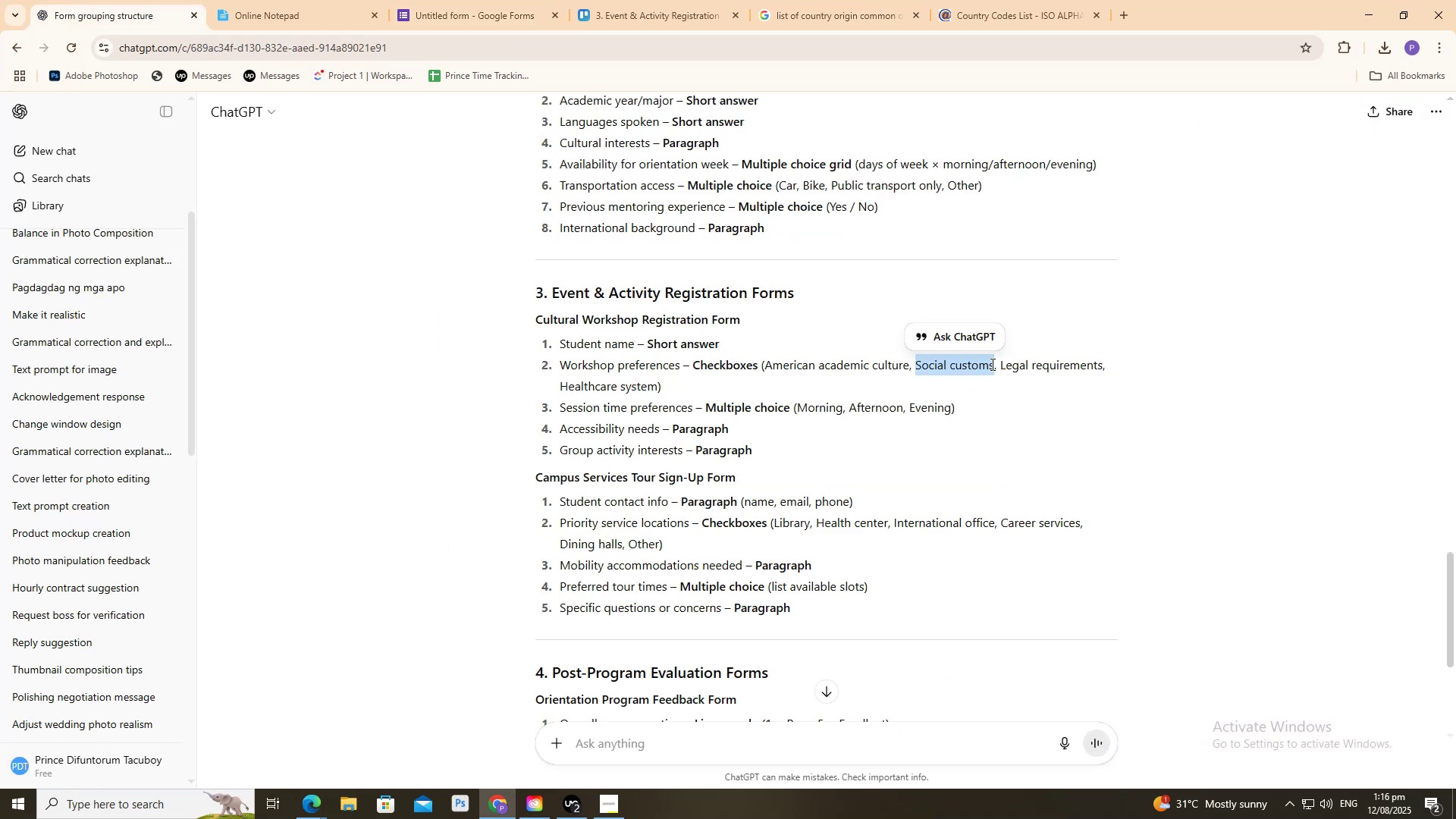 
left_click_drag(start_coordinate=[999, 363], to_coordinate=[1103, 365])
 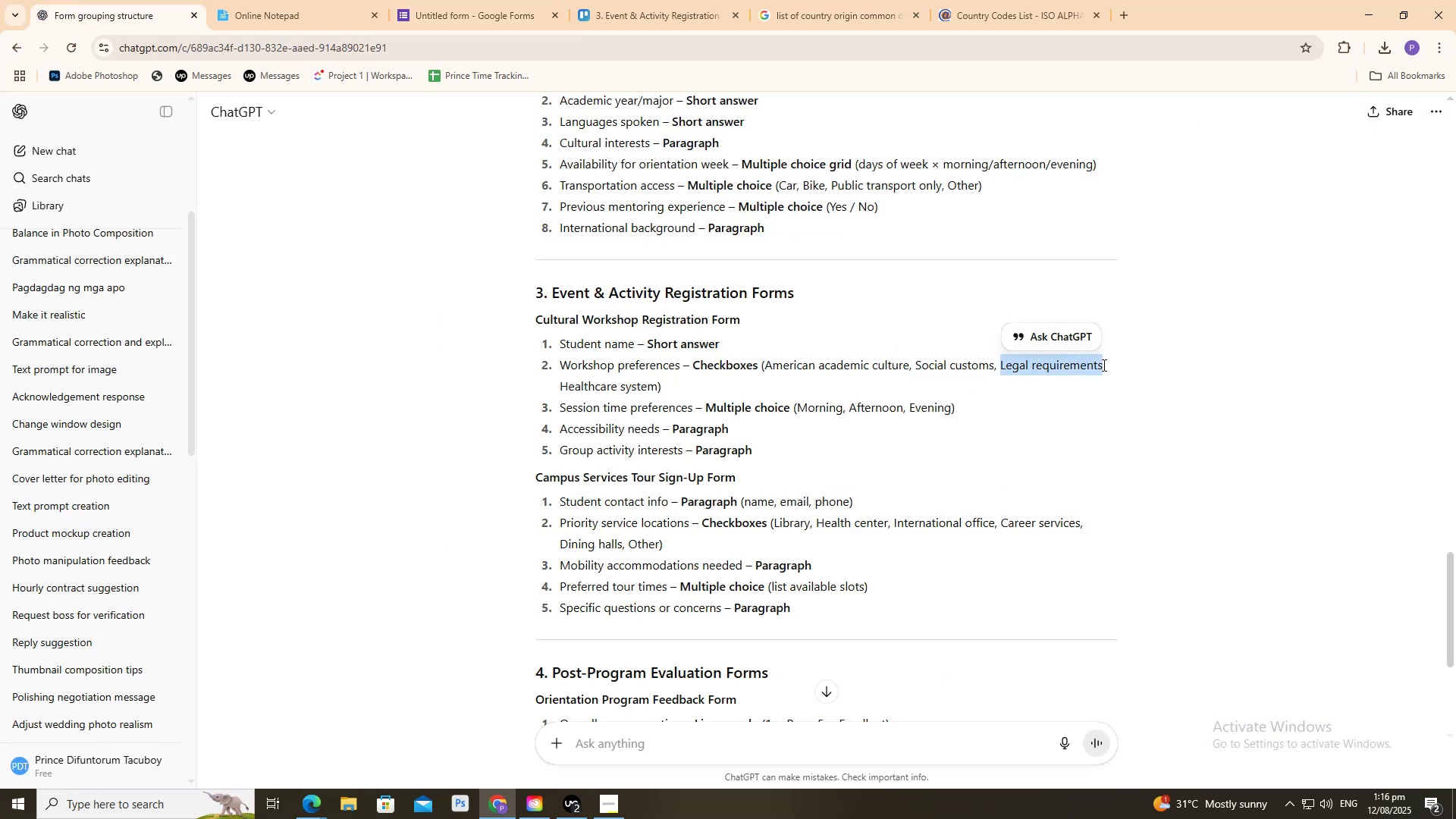 
key(Control+C)
 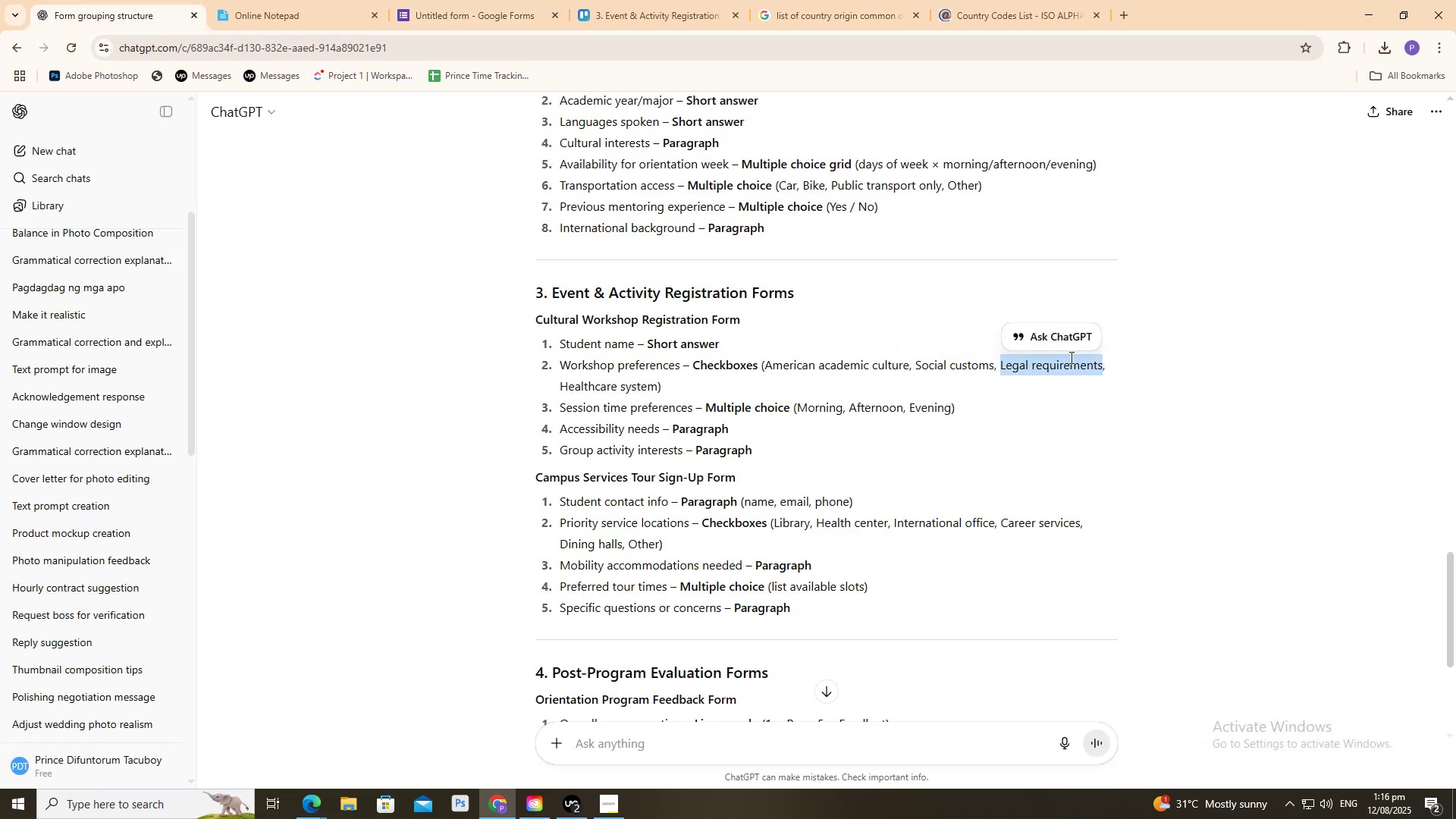 
key(Control+C)
 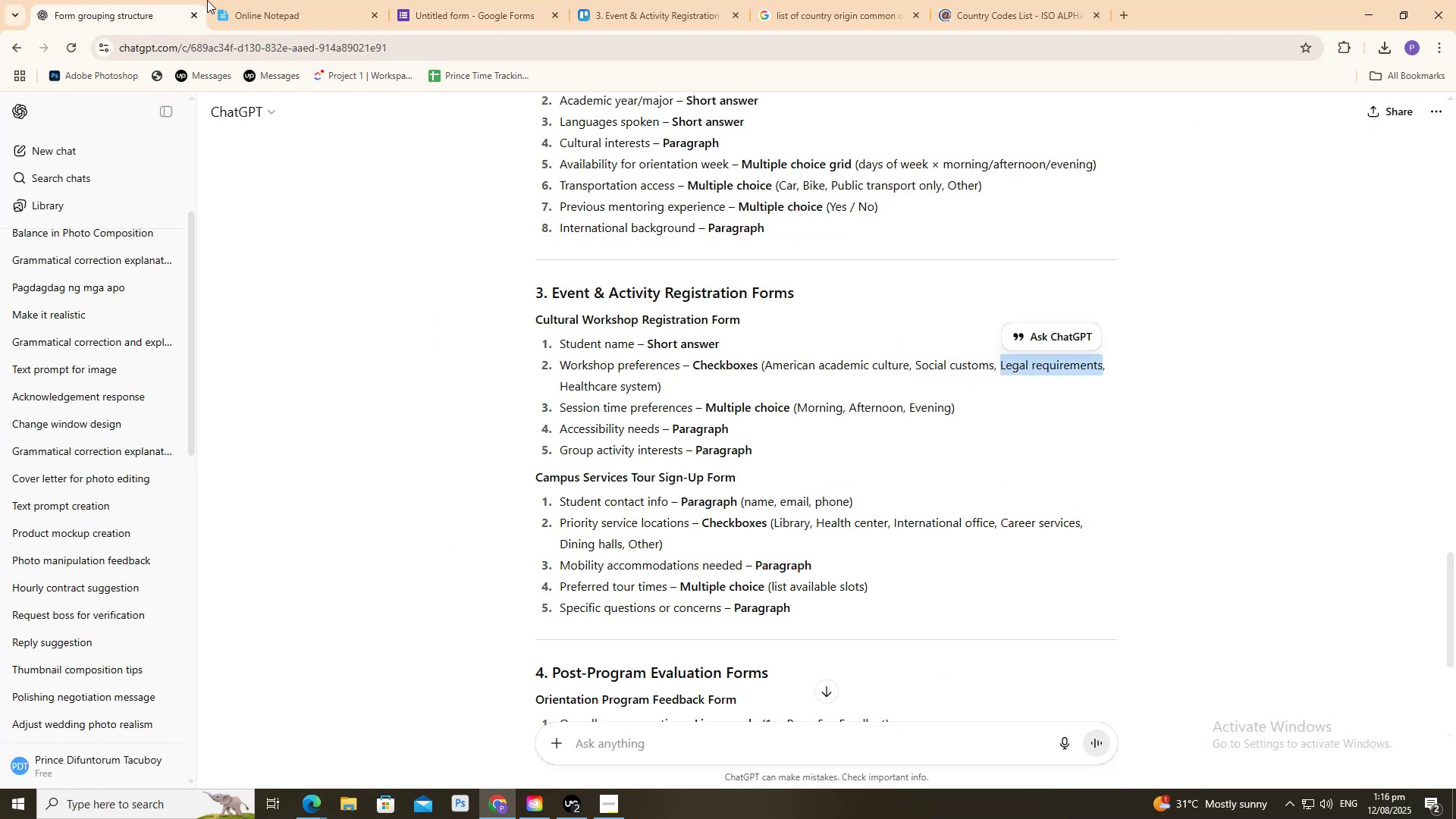 
double_click([275, 0])
 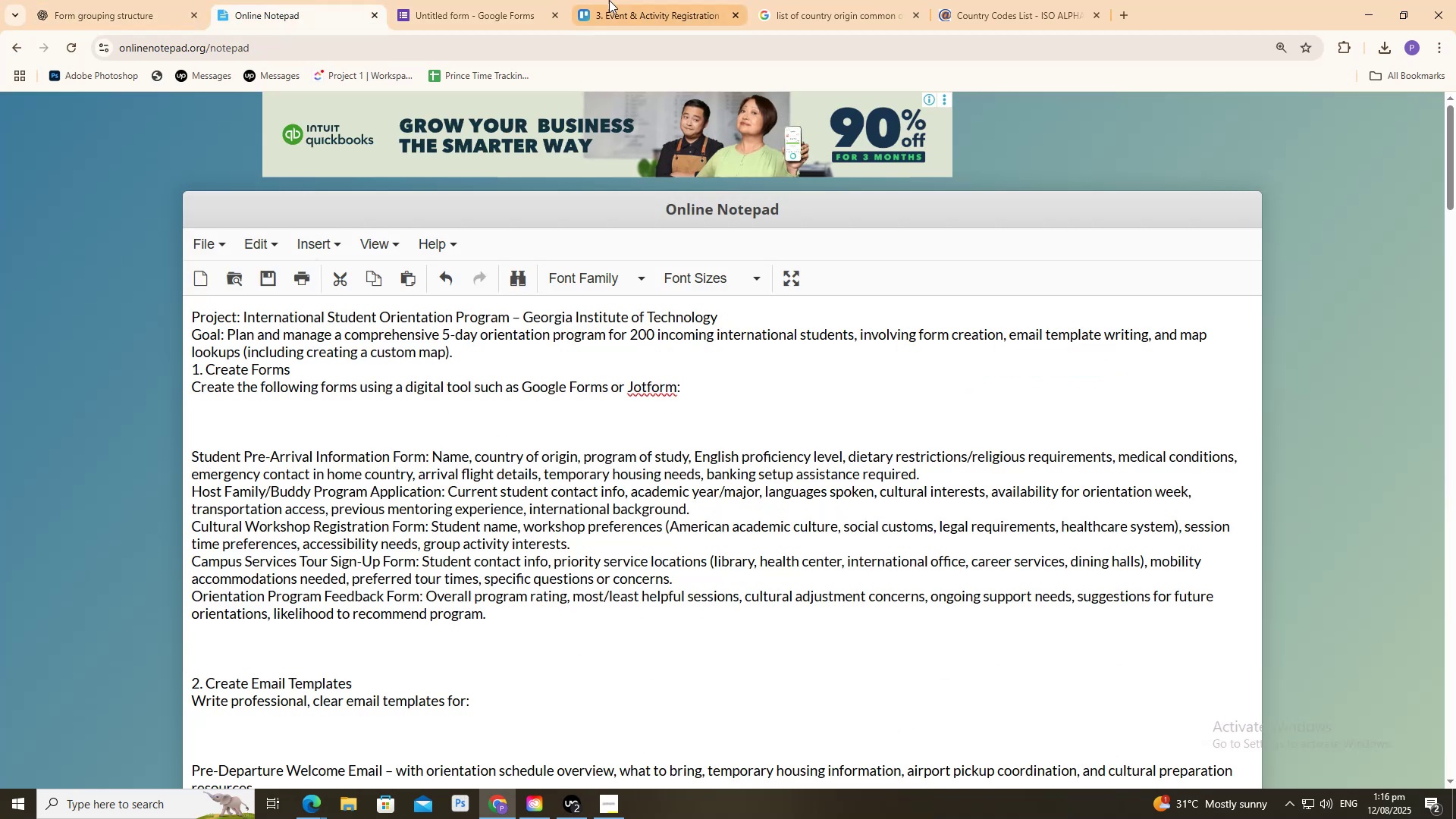 
triple_click([610, 0])
 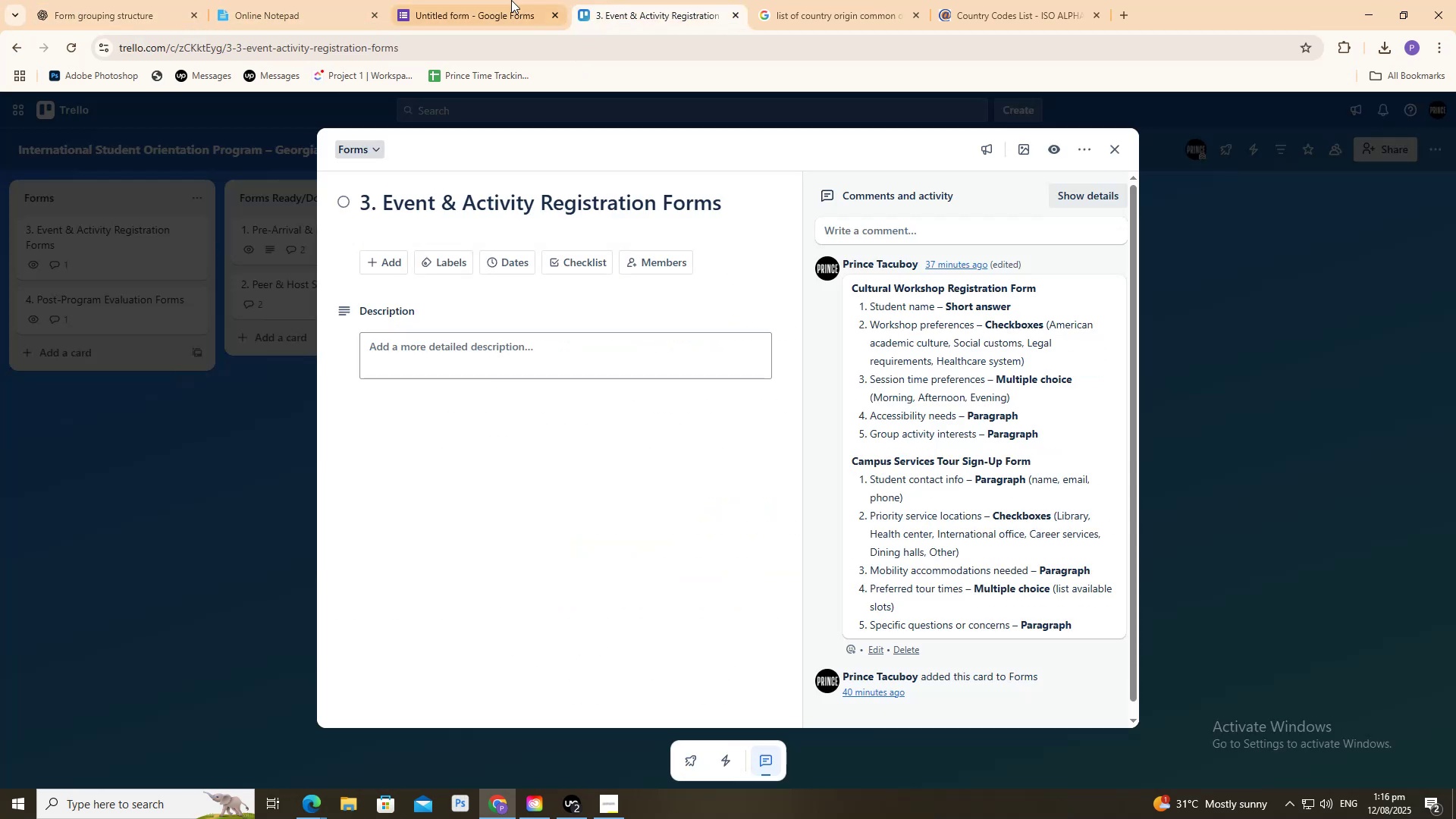 
triple_click([508, 0])
 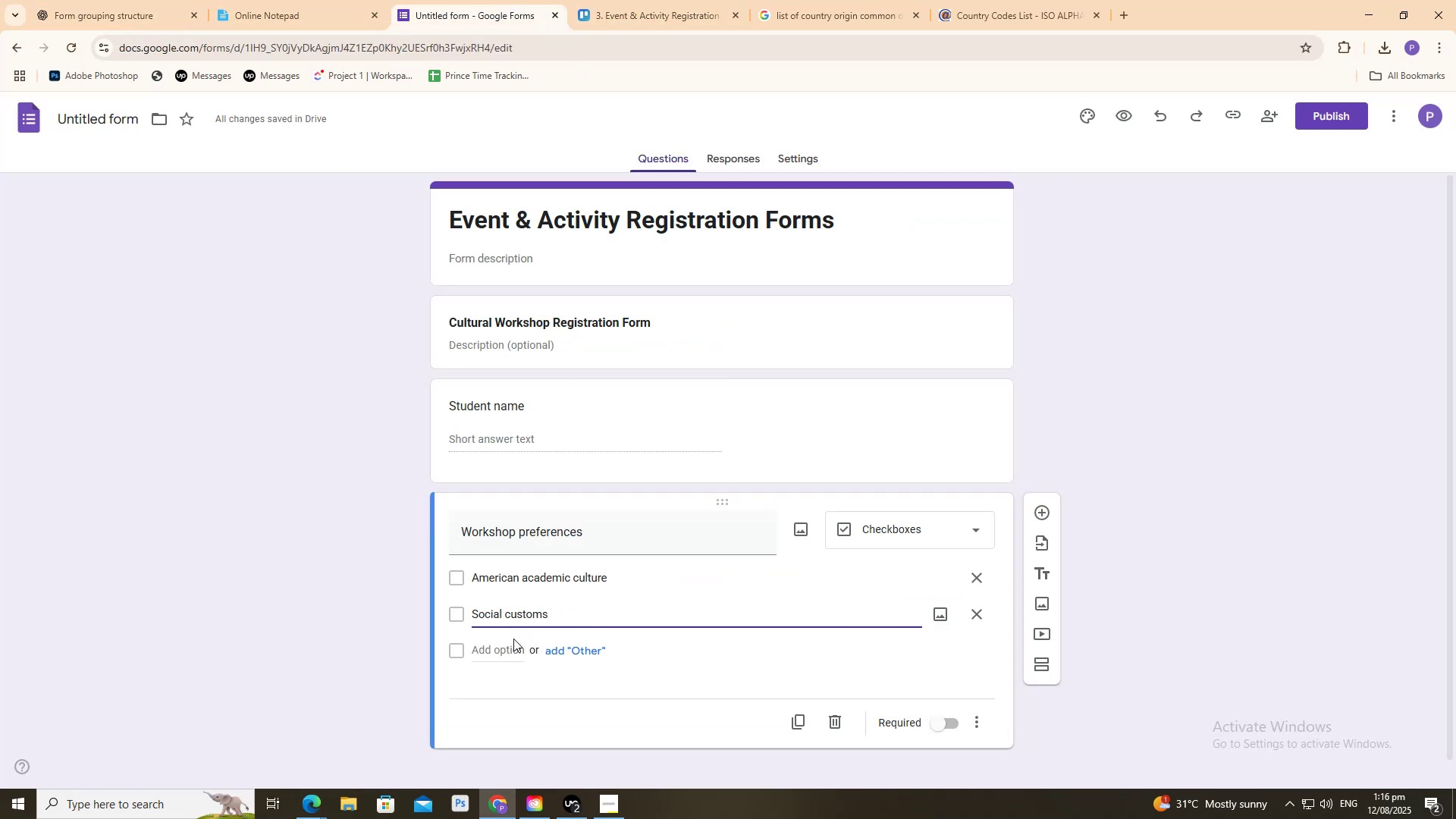 
left_click([486, 645])
 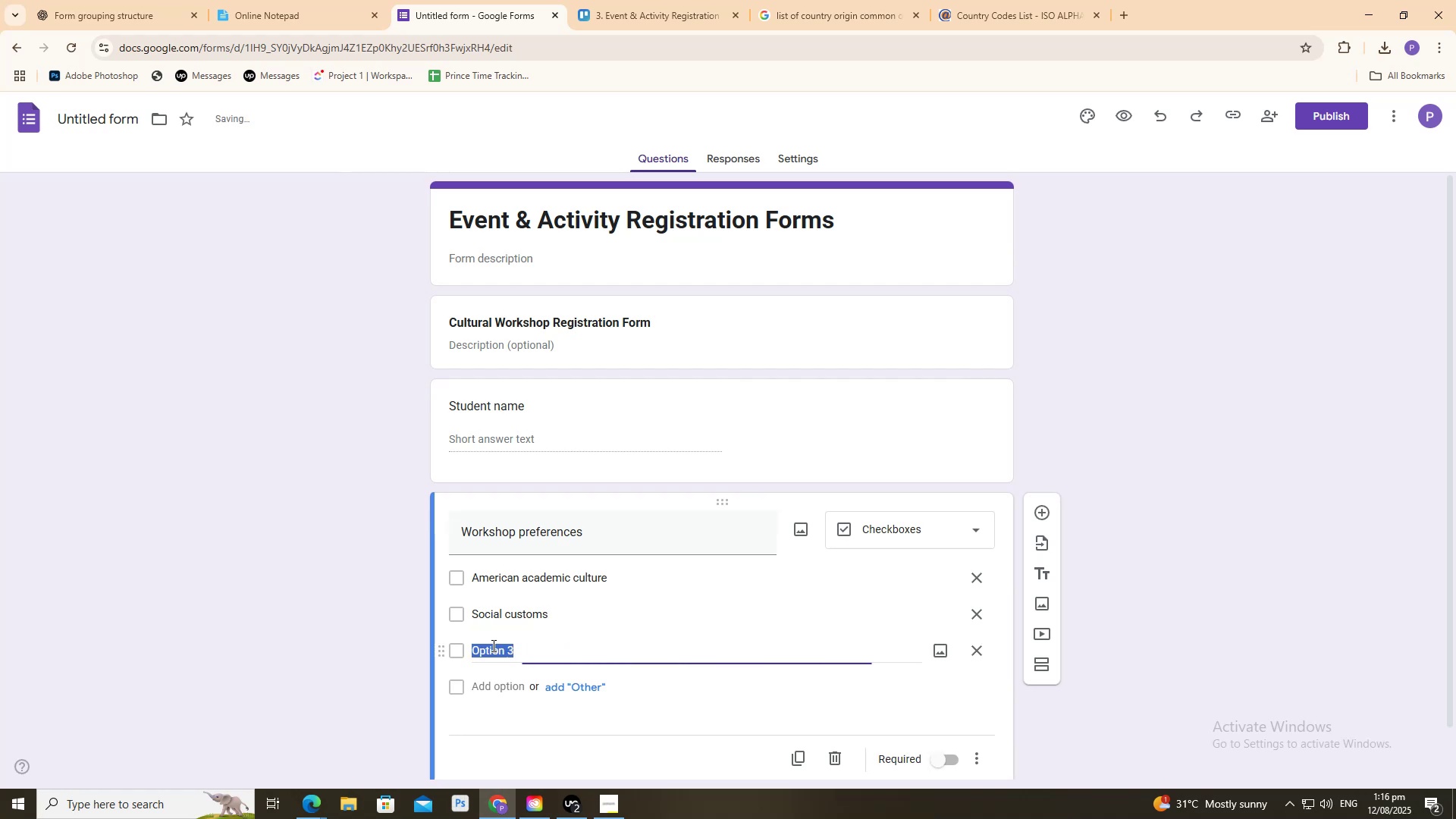 
key(Control+V)
 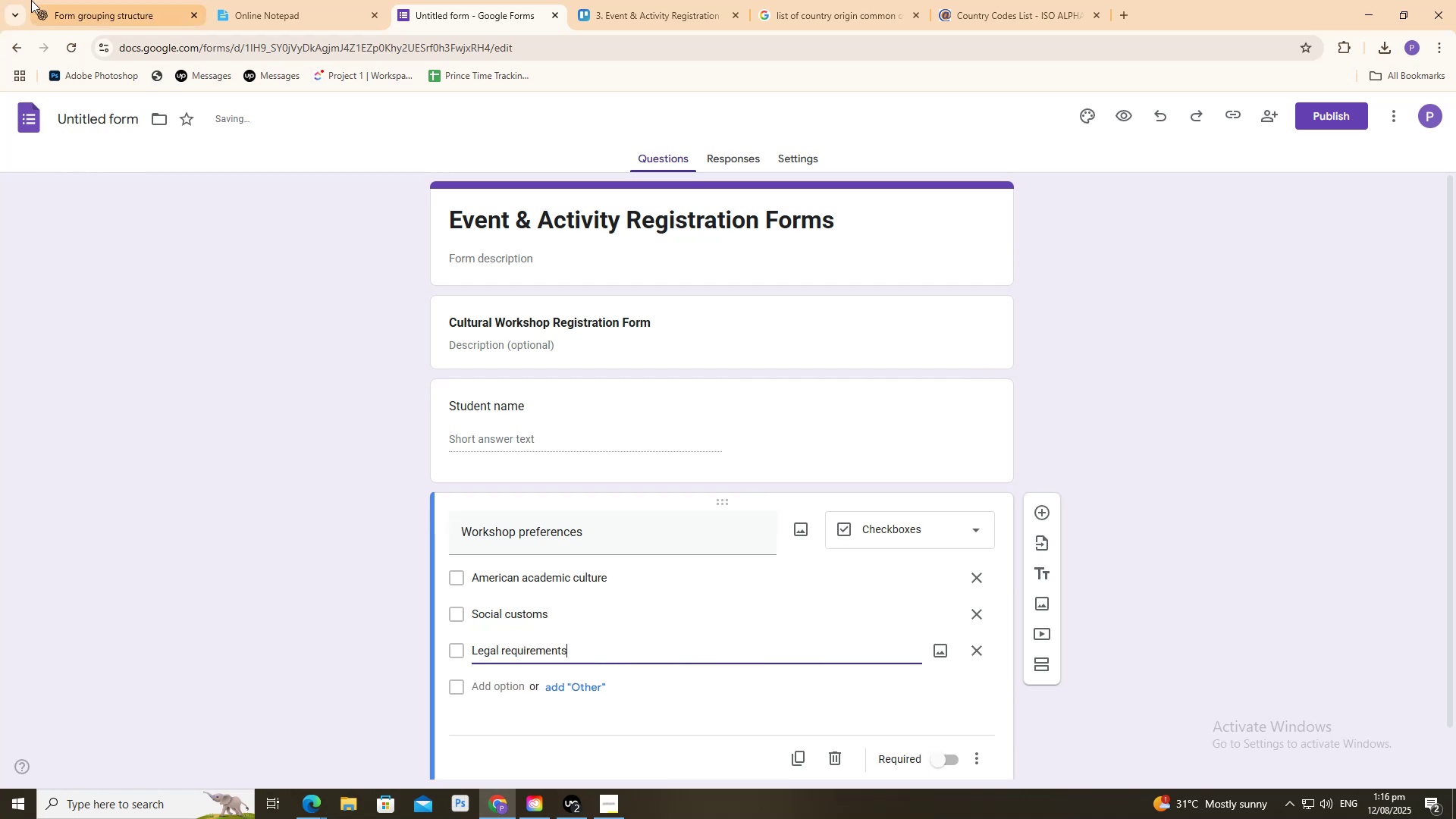 
left_click([45, 0])
 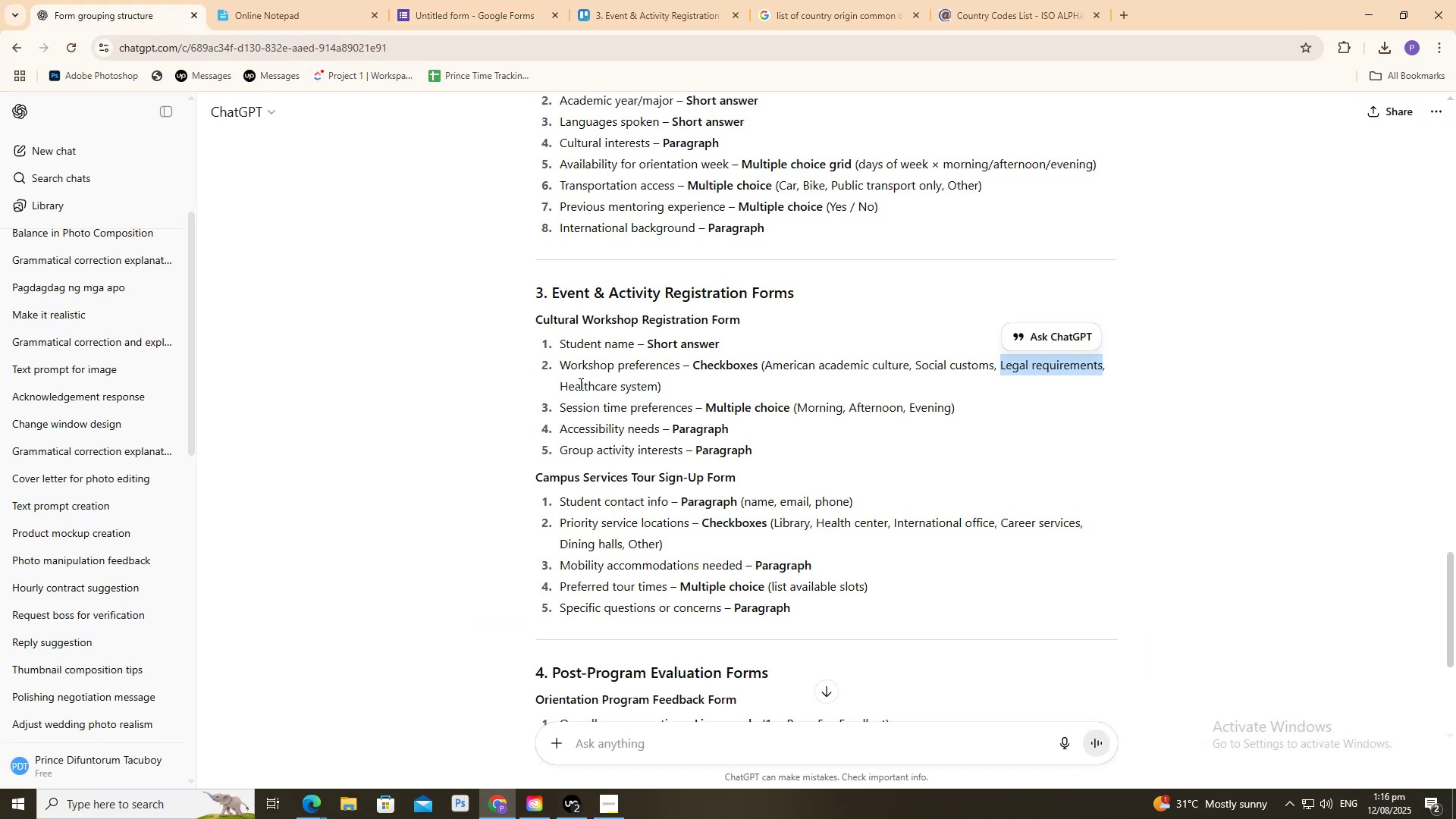 
left_click_drag(start_coordinate=[560, 387], to_coordinate=[654, 392])
 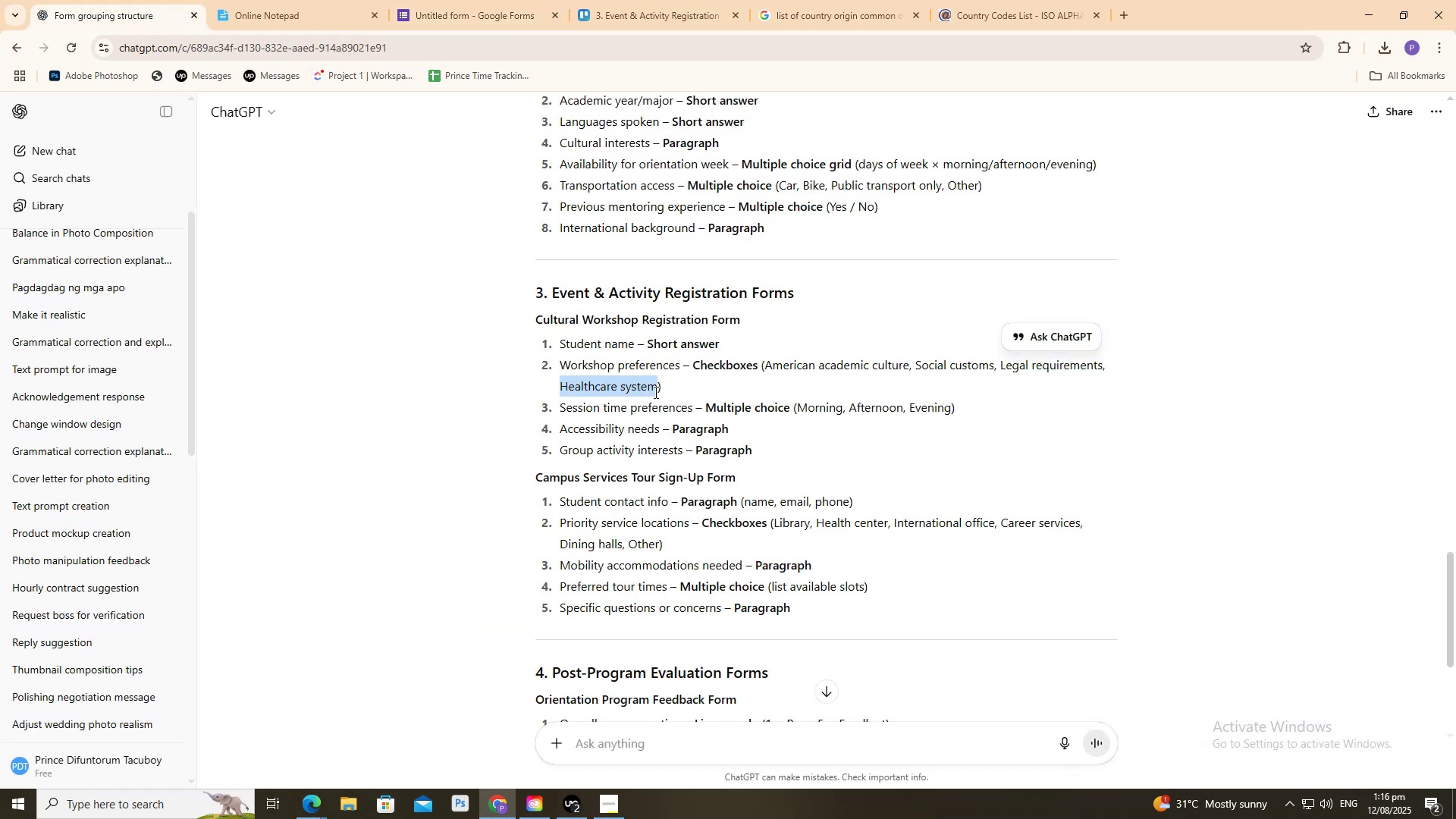 
key(Control+C)
 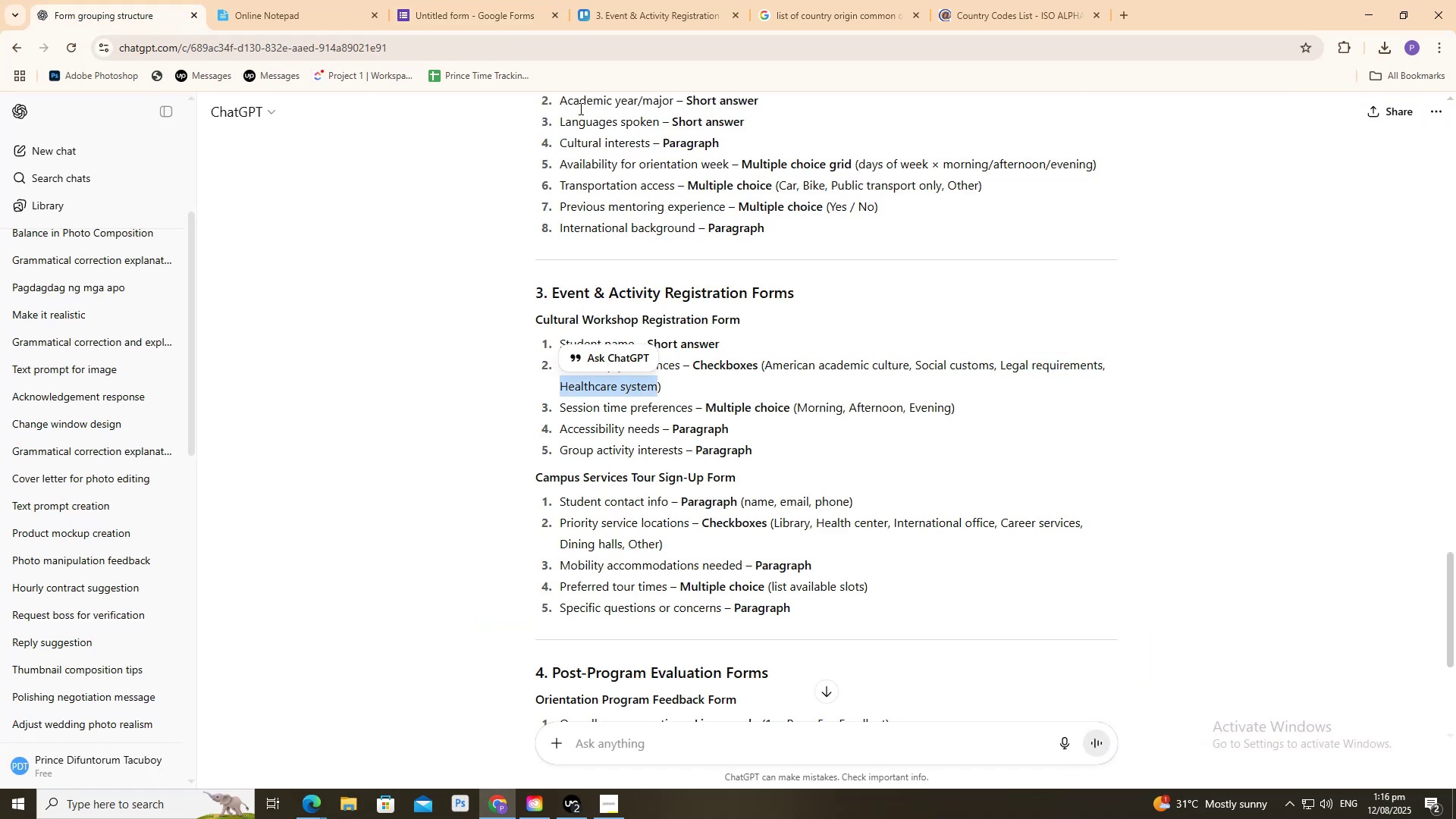 
key(Control+C)
 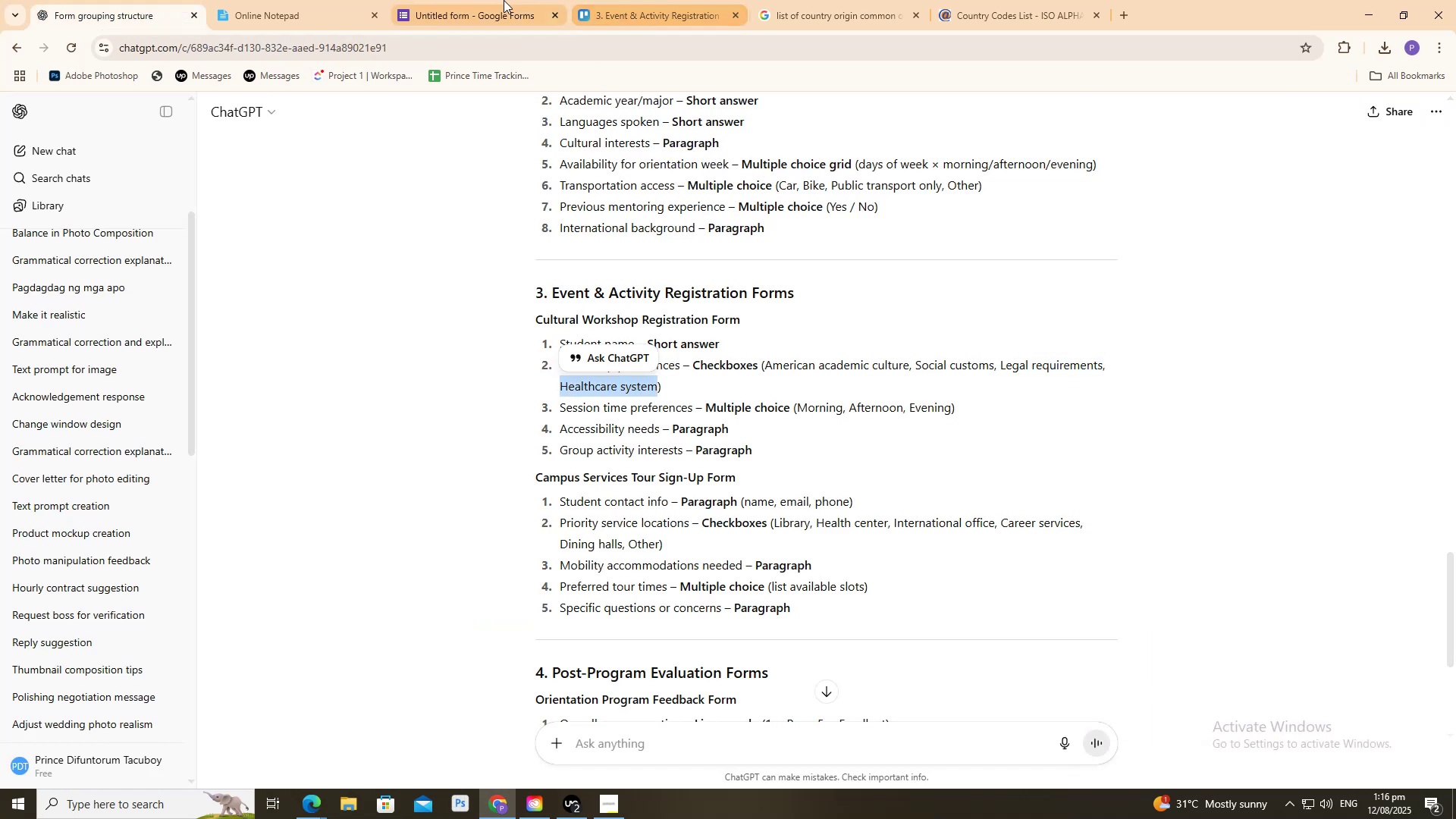 
left_click([495, 0])
 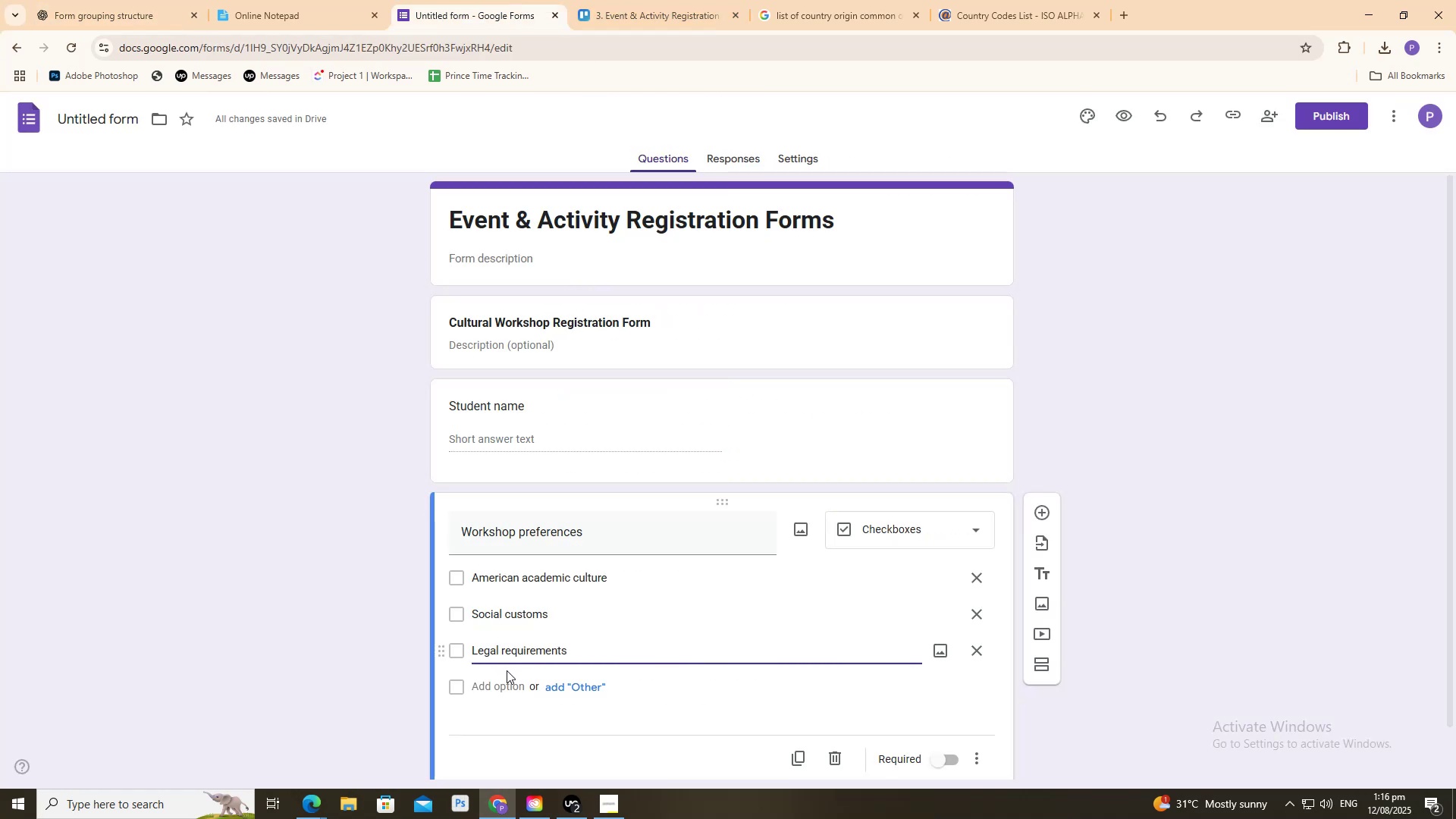 
left_click([507, 681])
 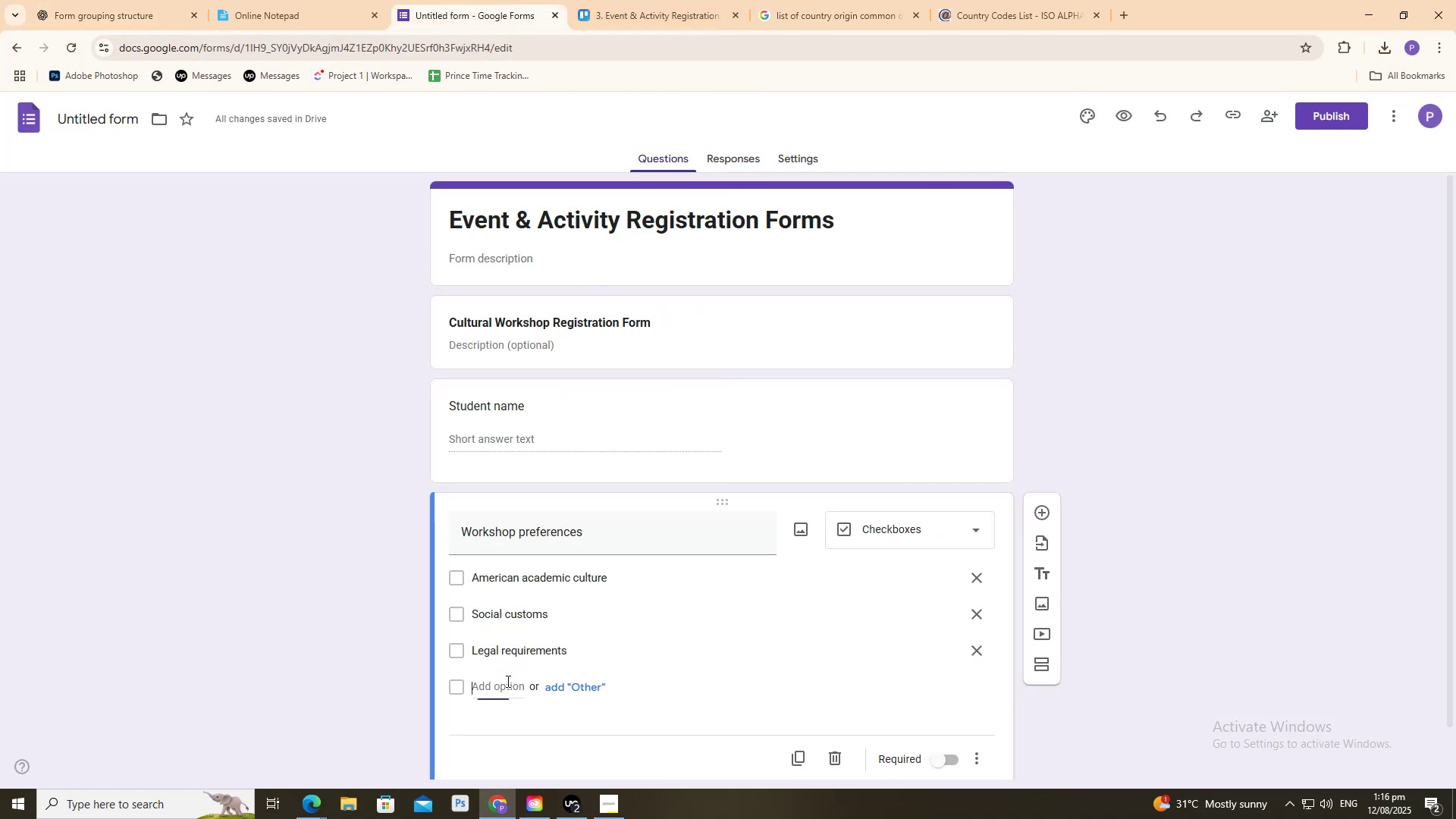 
key(Control+V)
 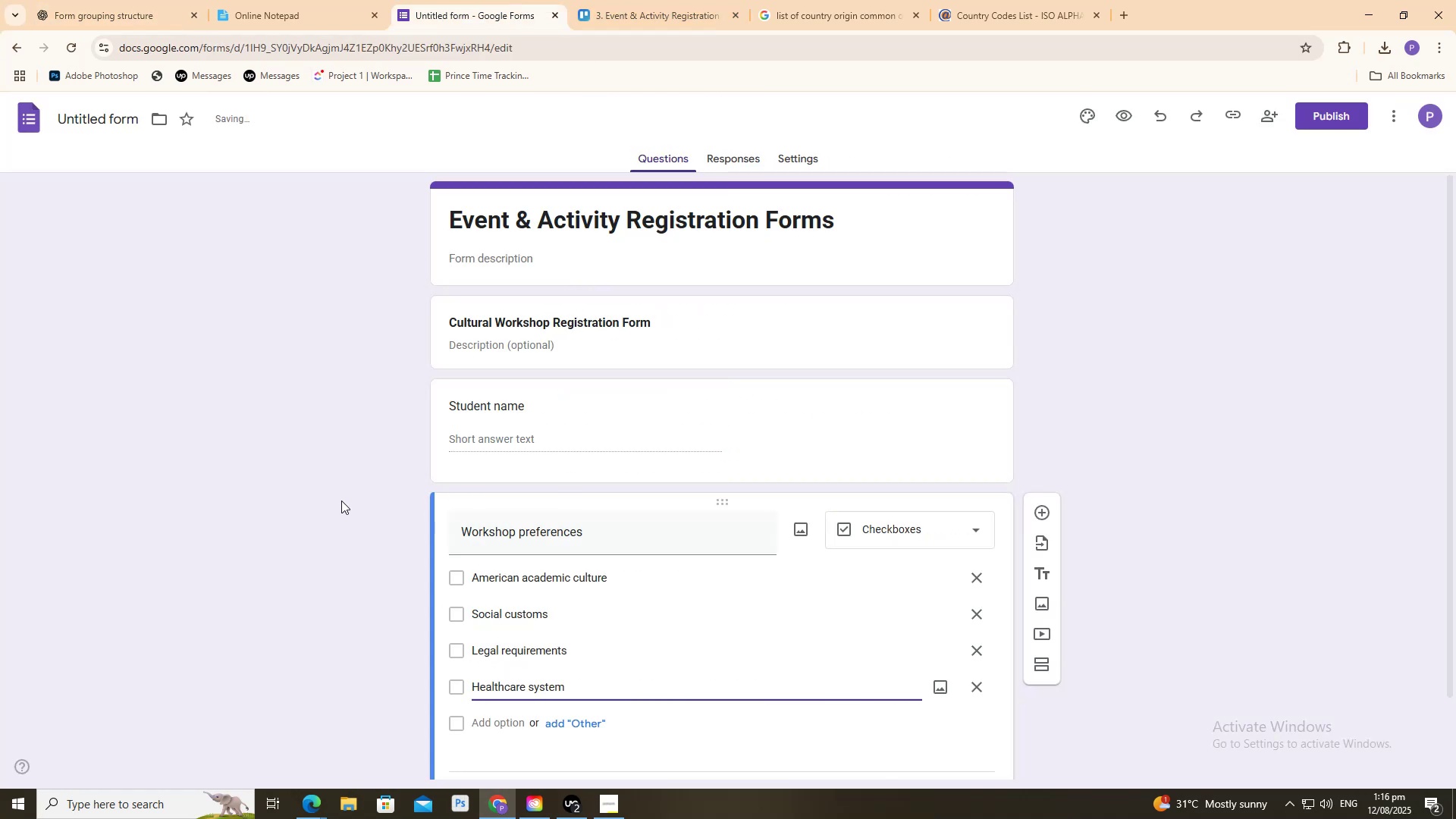 
left_click([341, 500])
 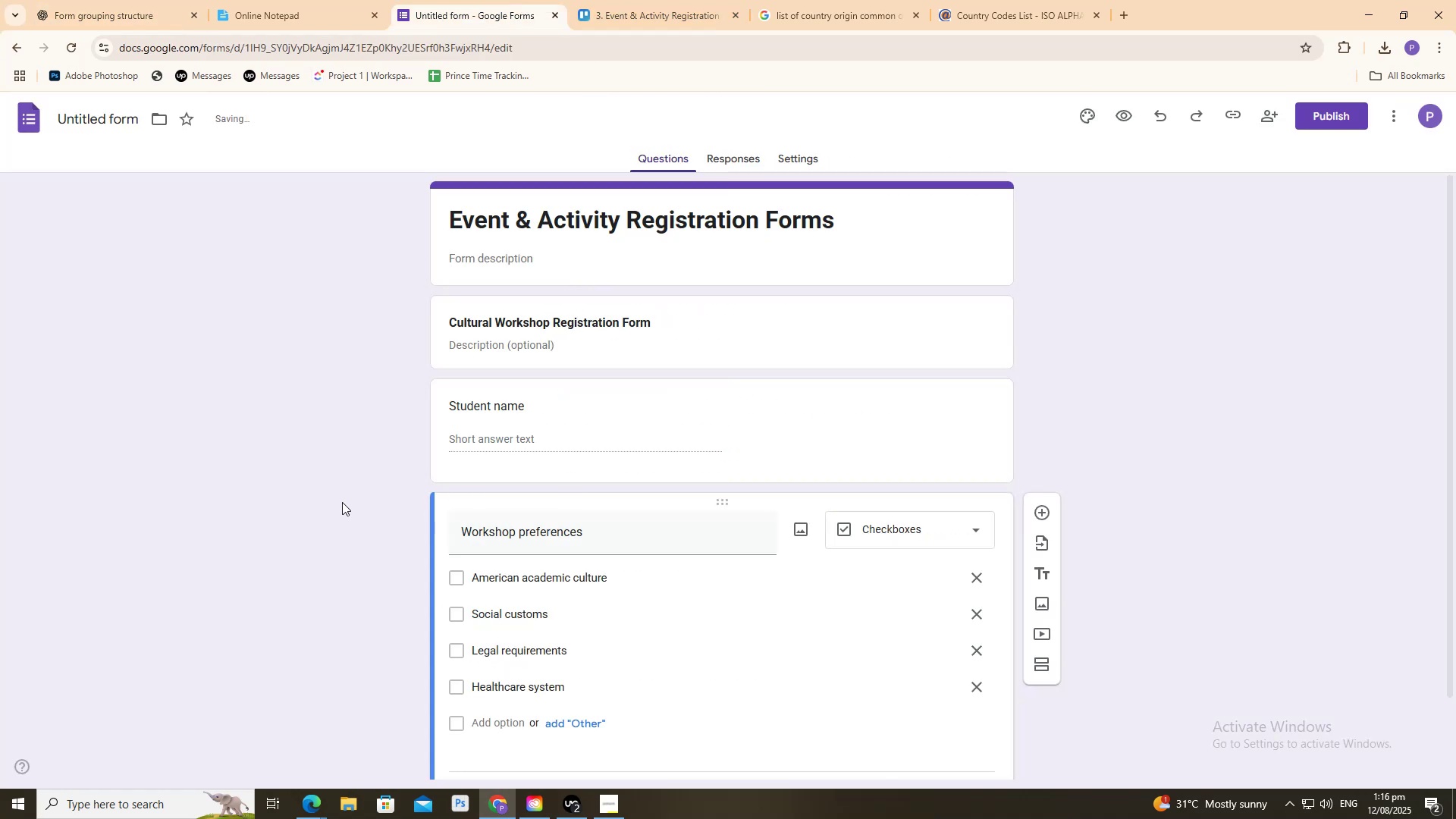 
scroll: coordinate [342, 504], scroll_direction: down, amount: 3.0
 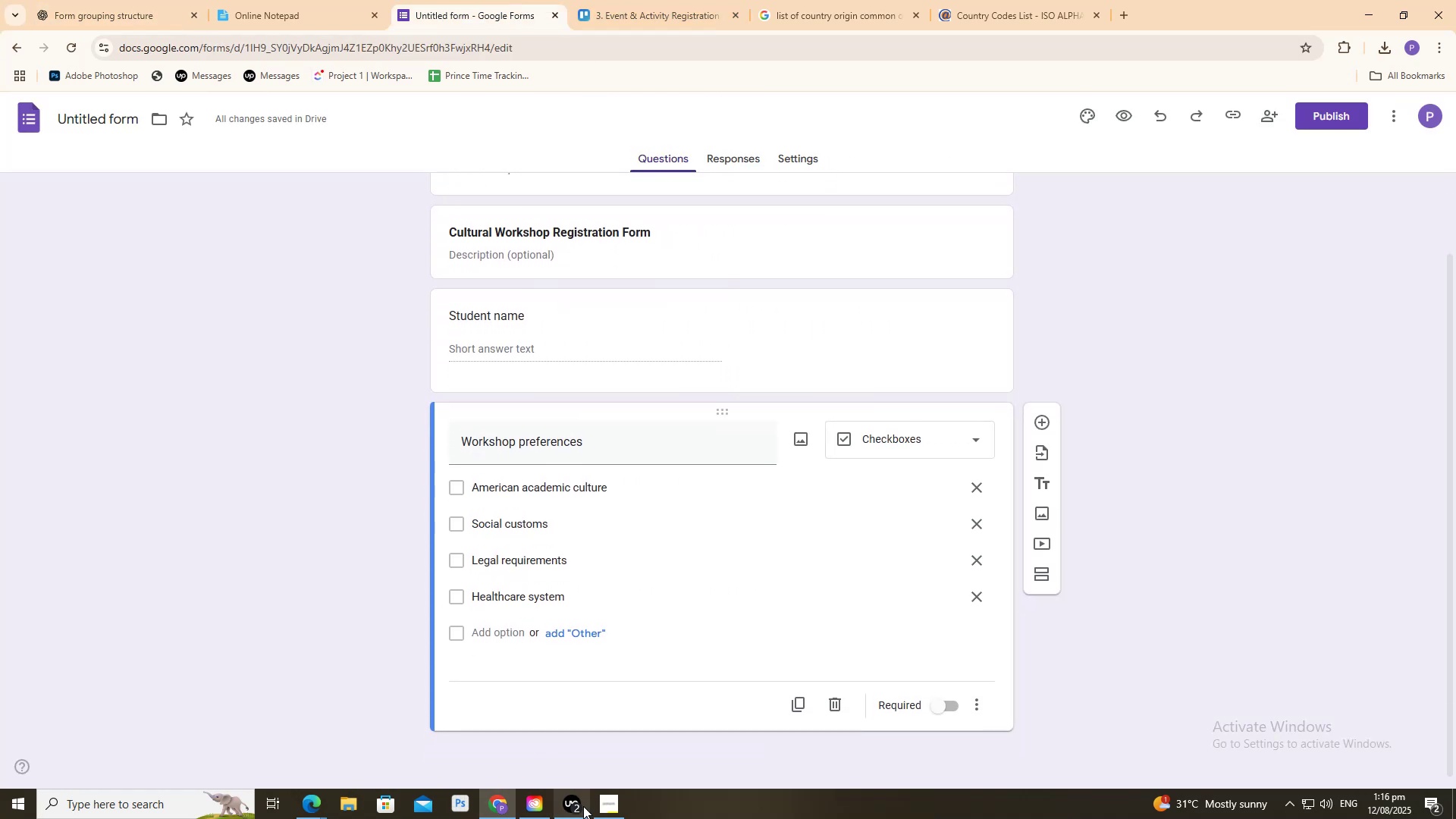 
left_click([583, 808])
 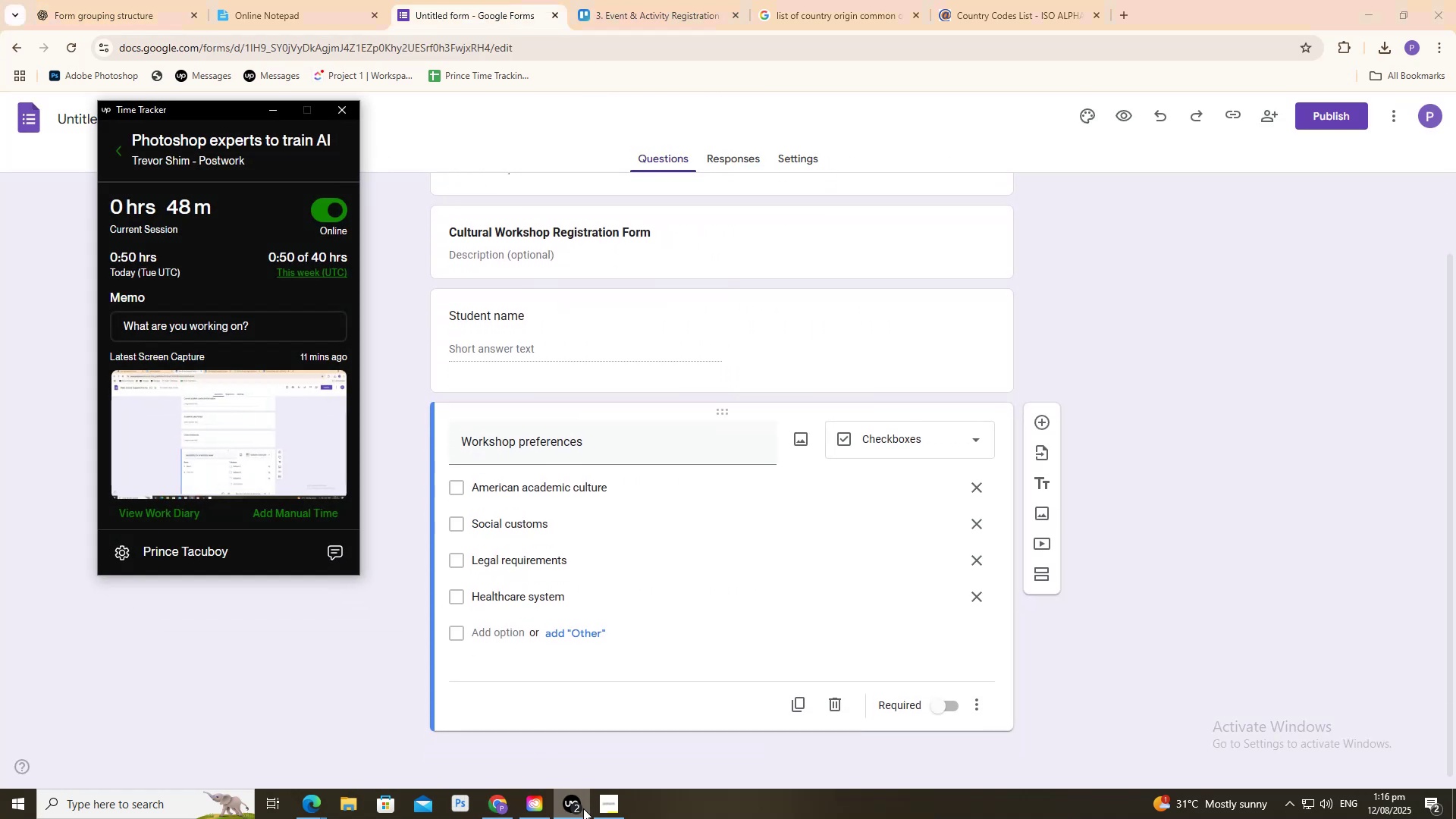 
left_click([583, 808])
 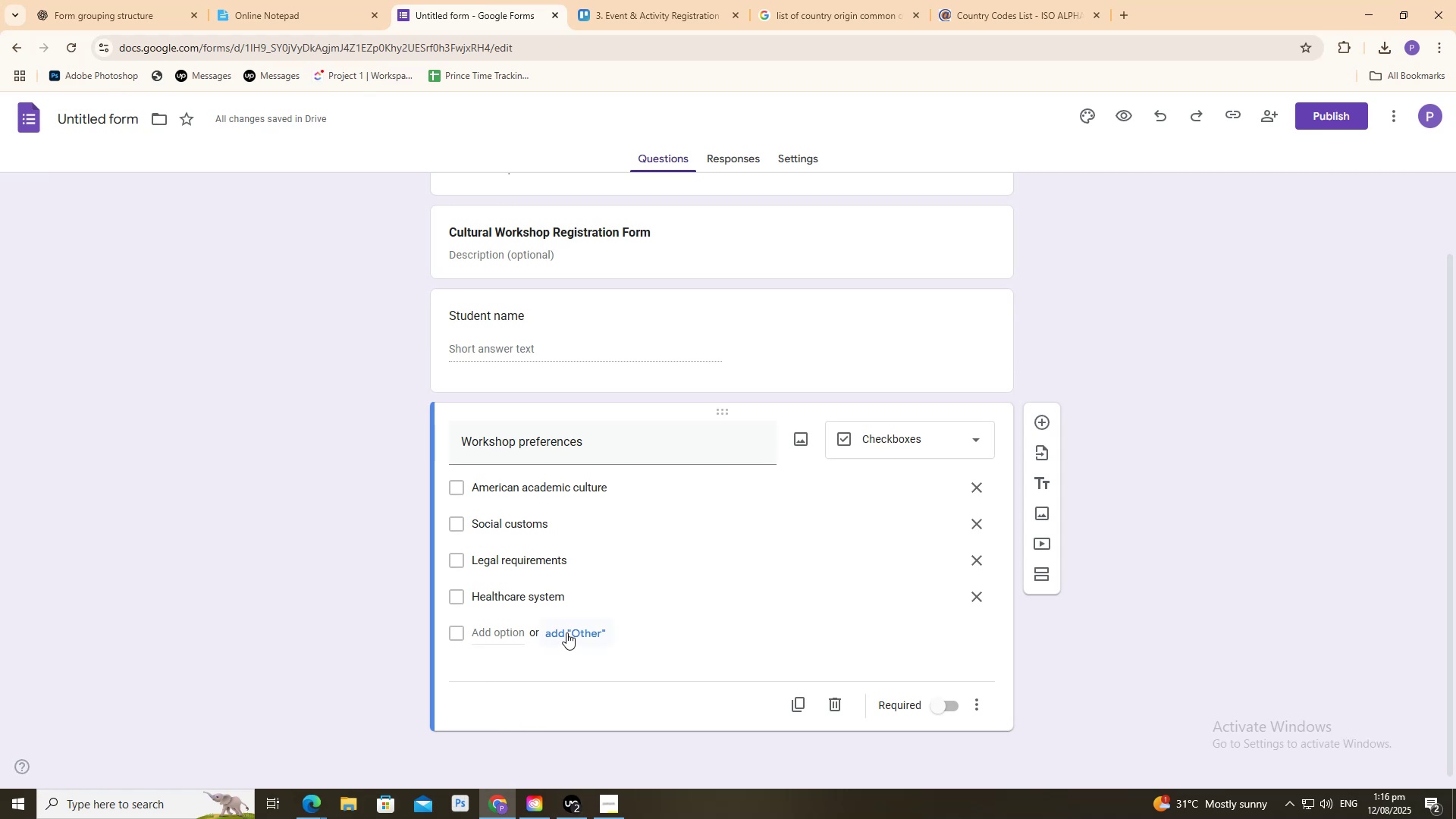 
double_click([198, 592])
 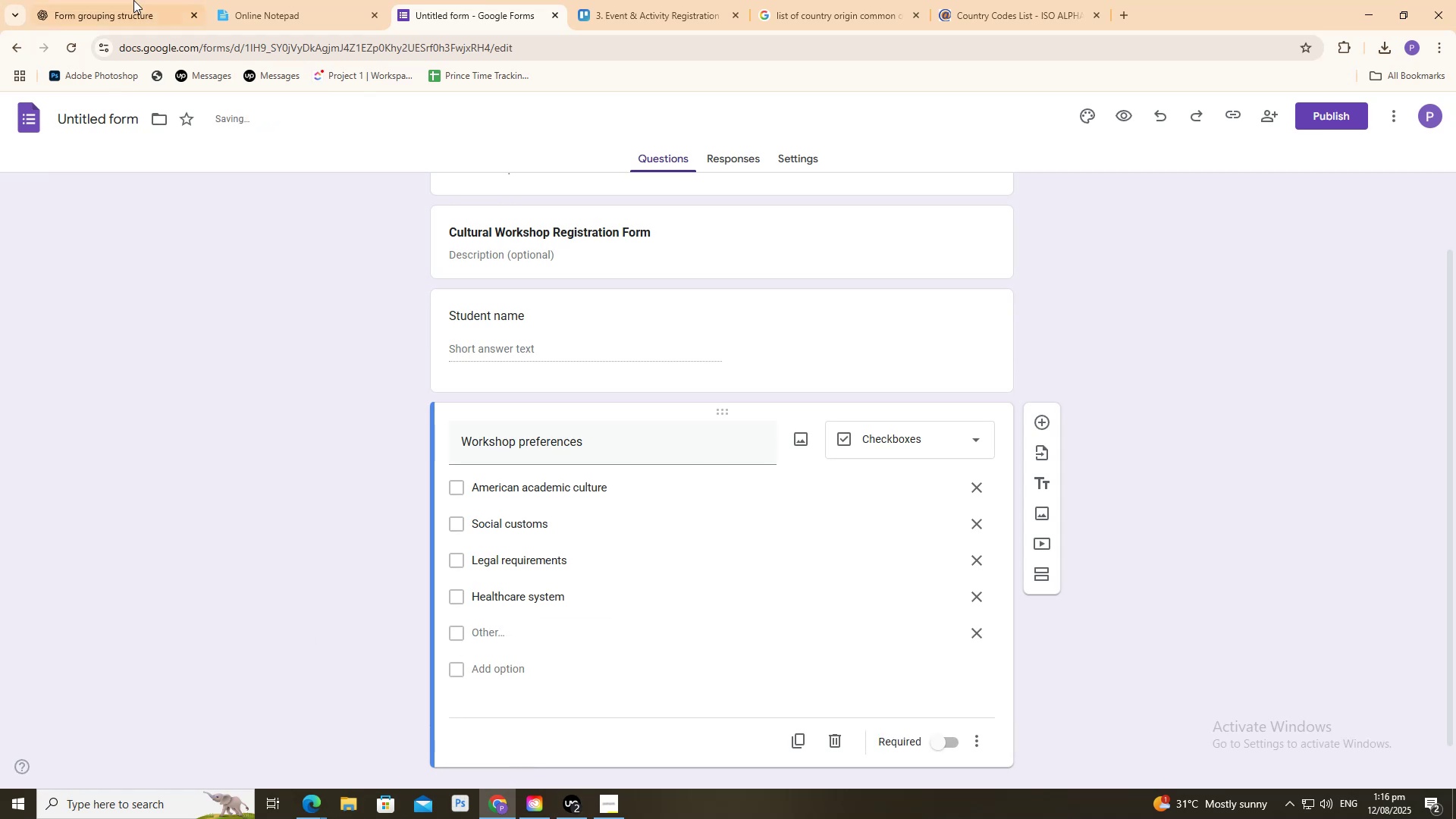 
triple_click([138, 0])
 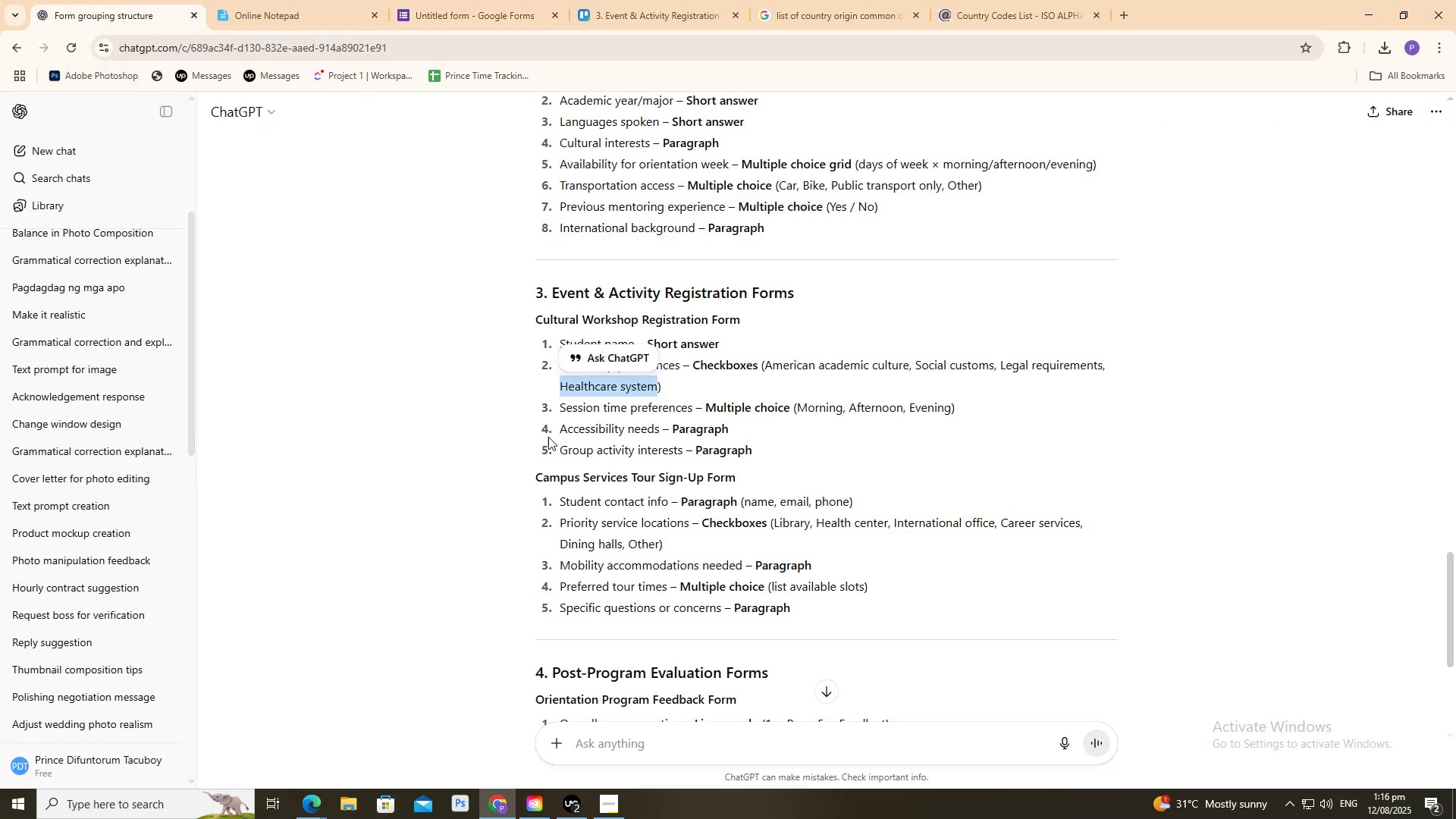 
left_click([454, 0])
 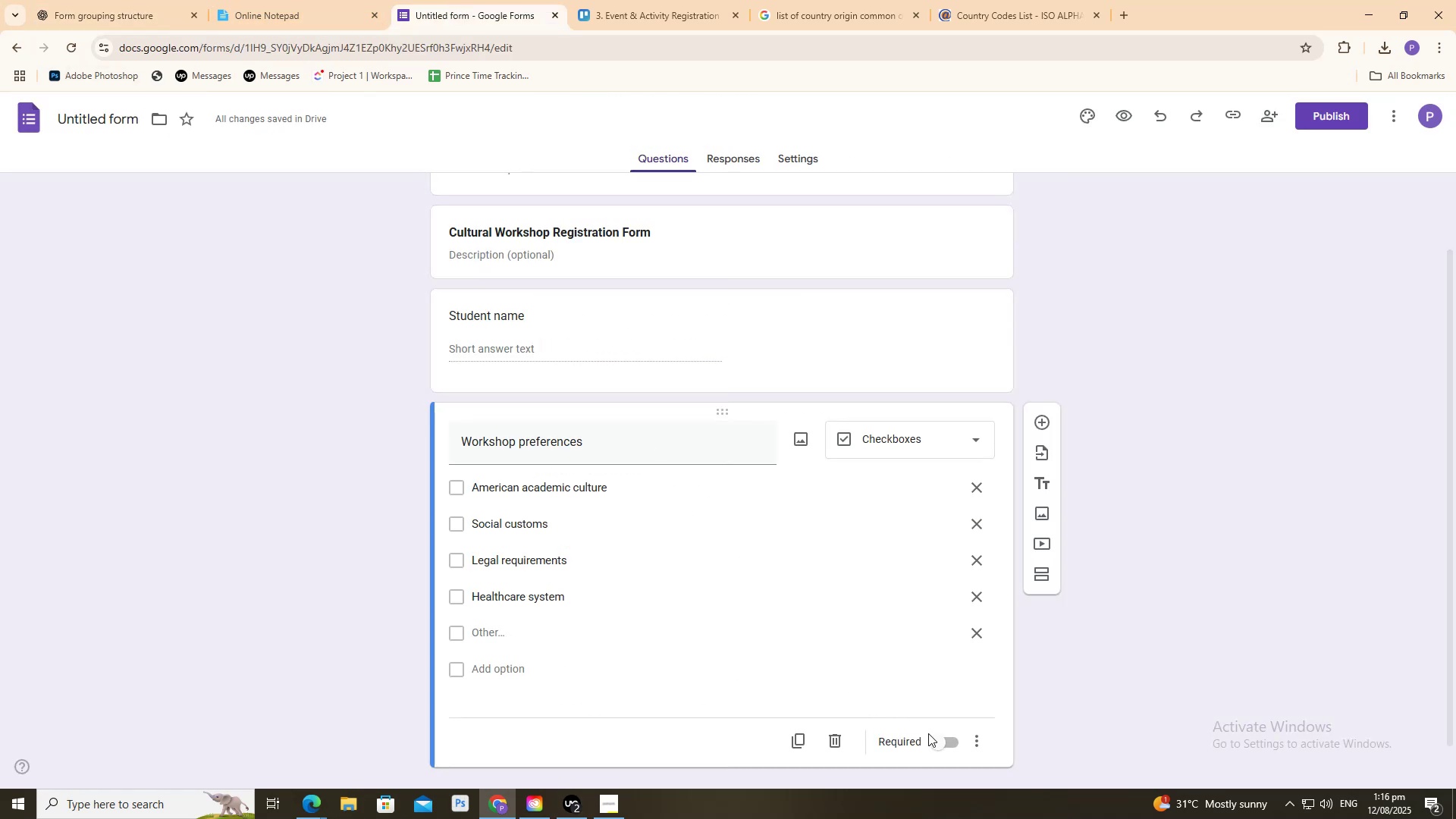 
left_click([936, 739])
 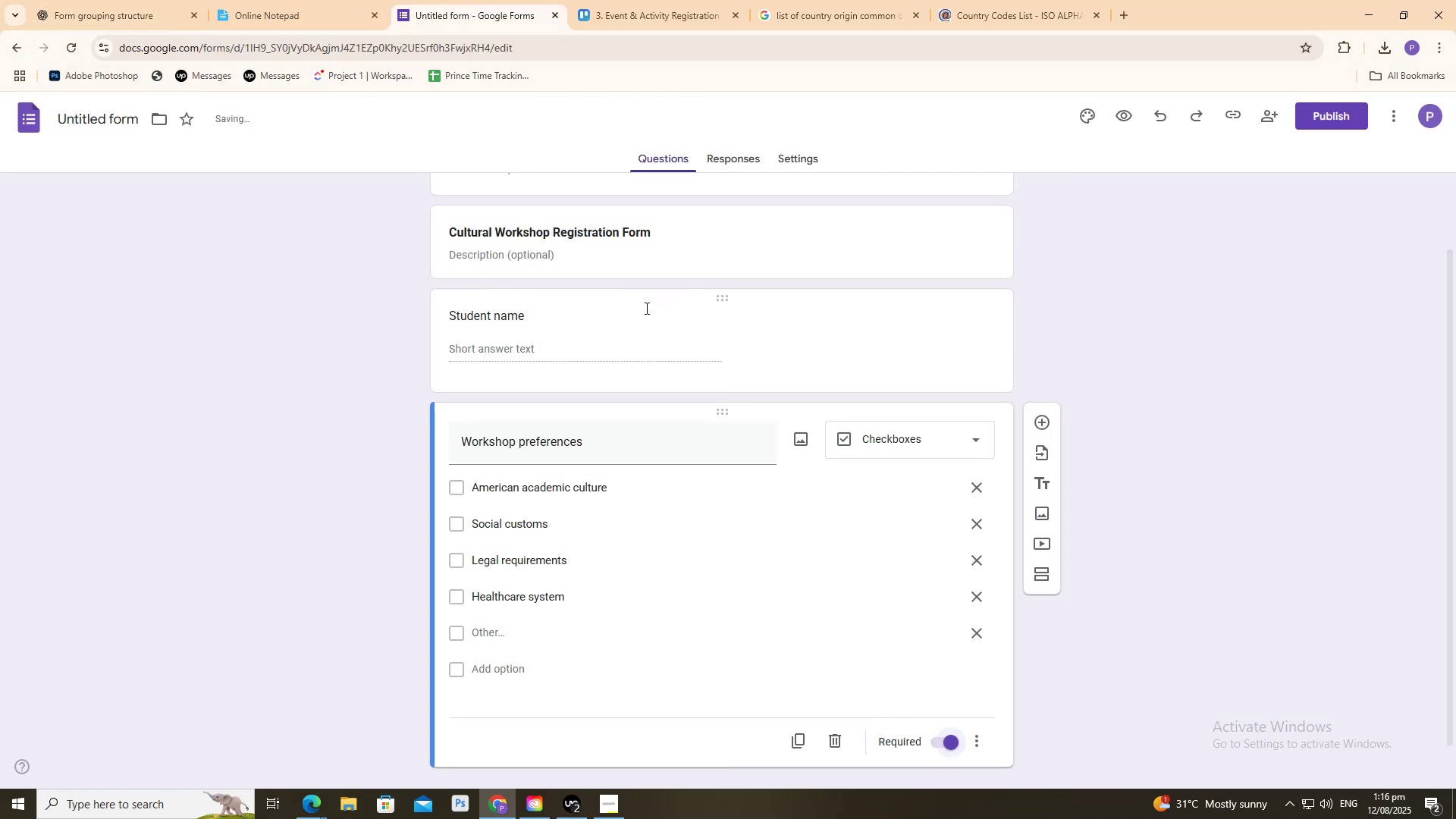 
left_click([645, 308])
 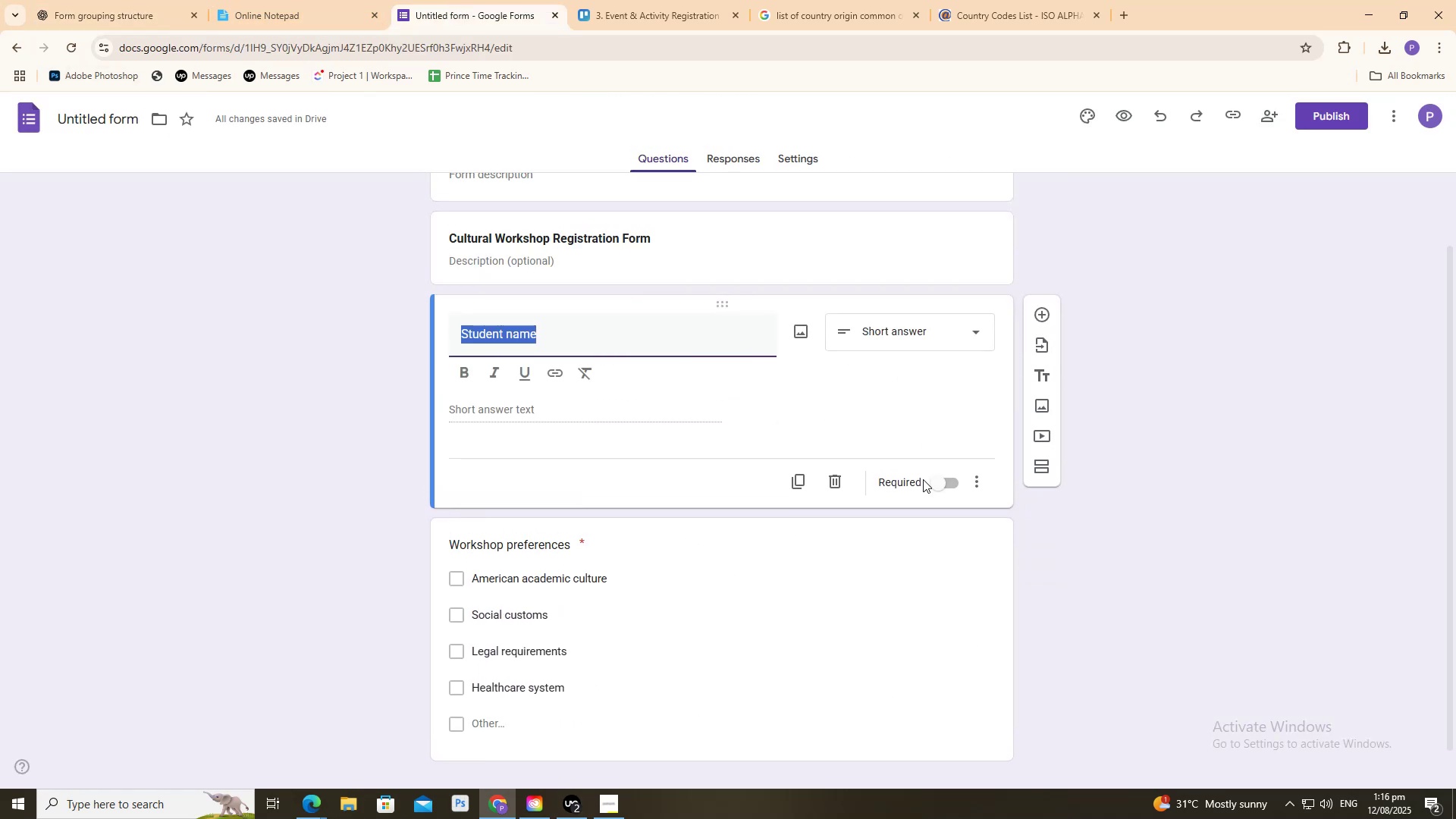 
left_click([937, 488])
 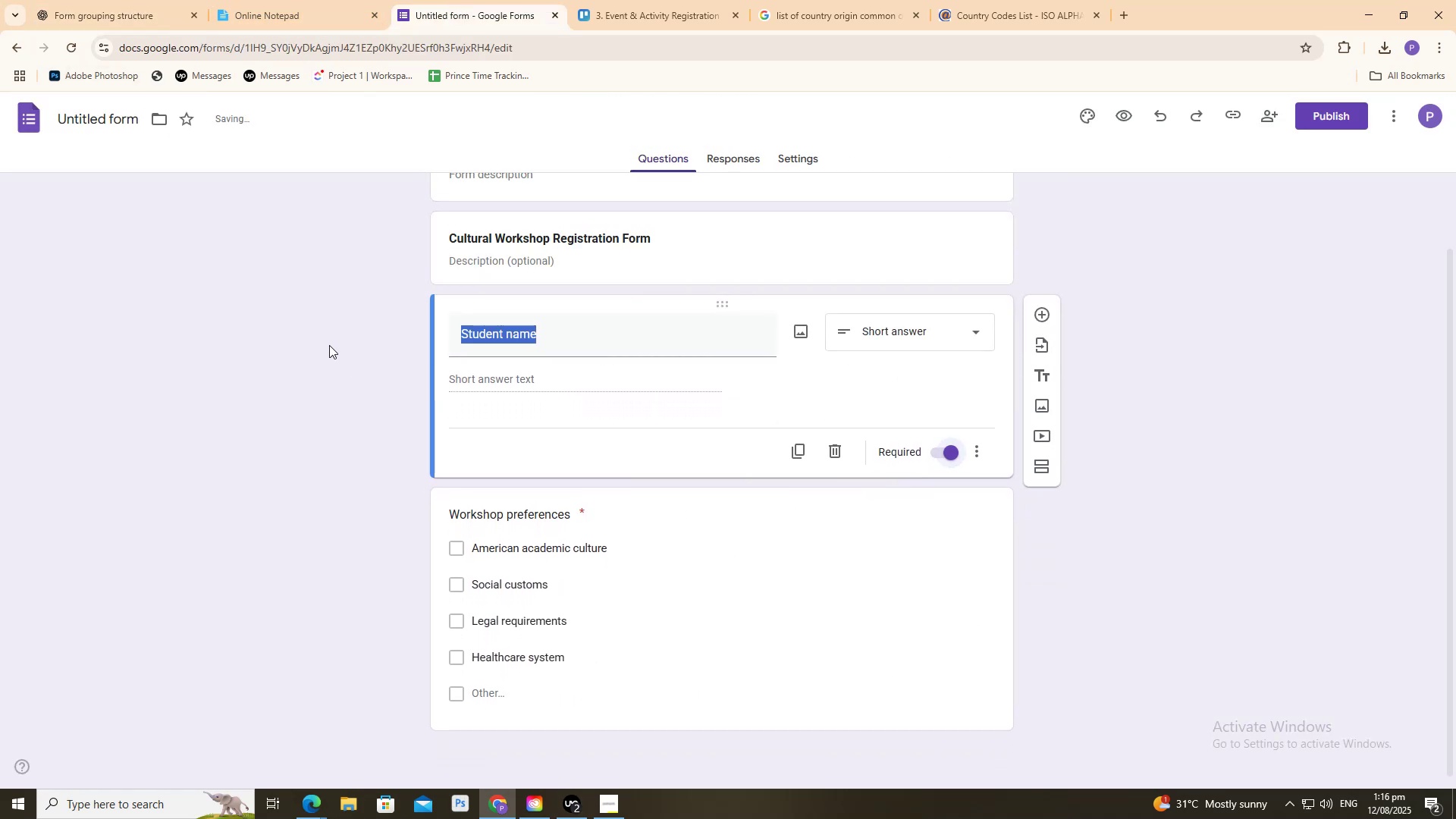 
left_click([329, 345])
 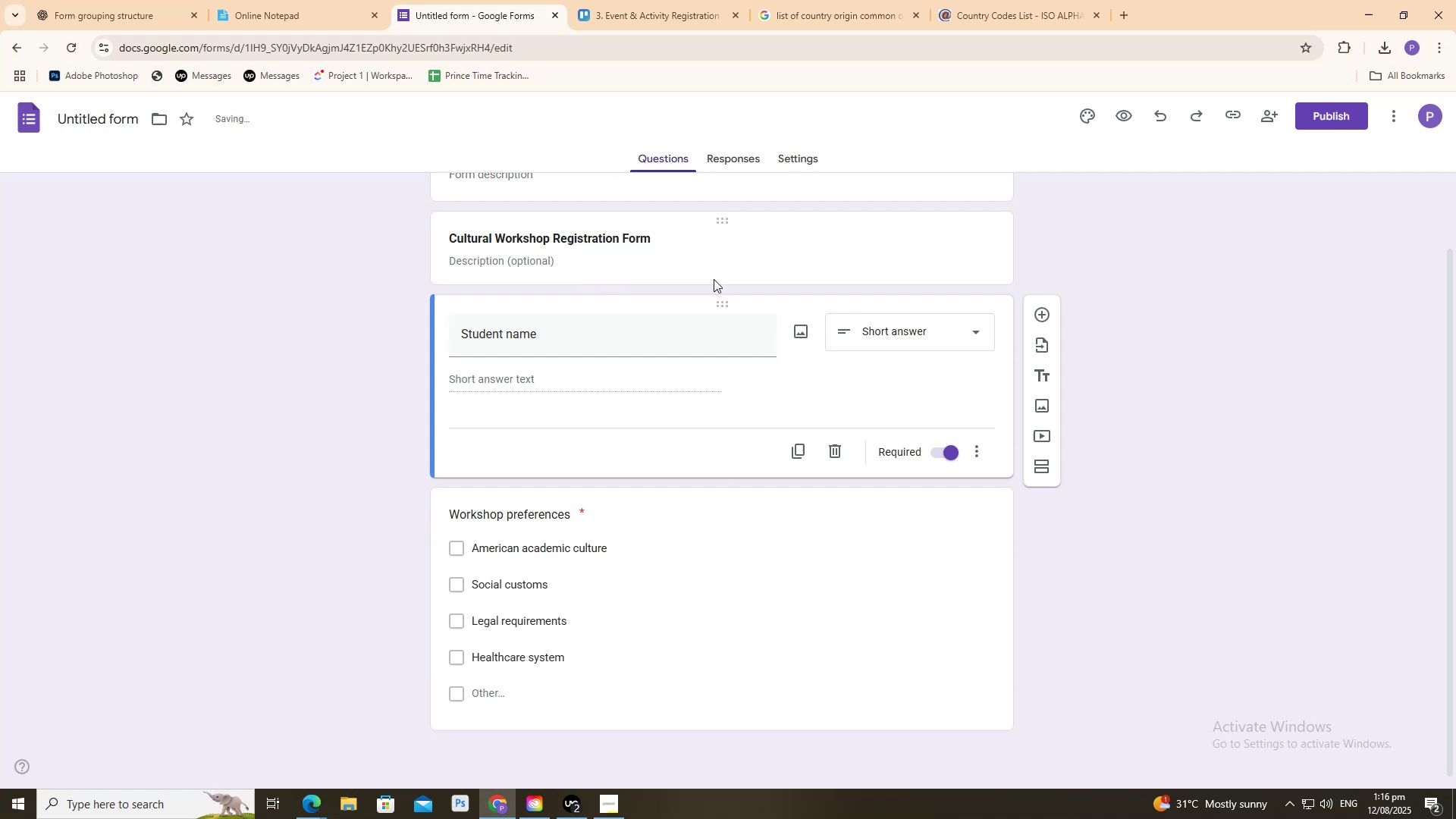 
scroll: coordinate [698, 300], scroll_direction: up, amount: 1.0
 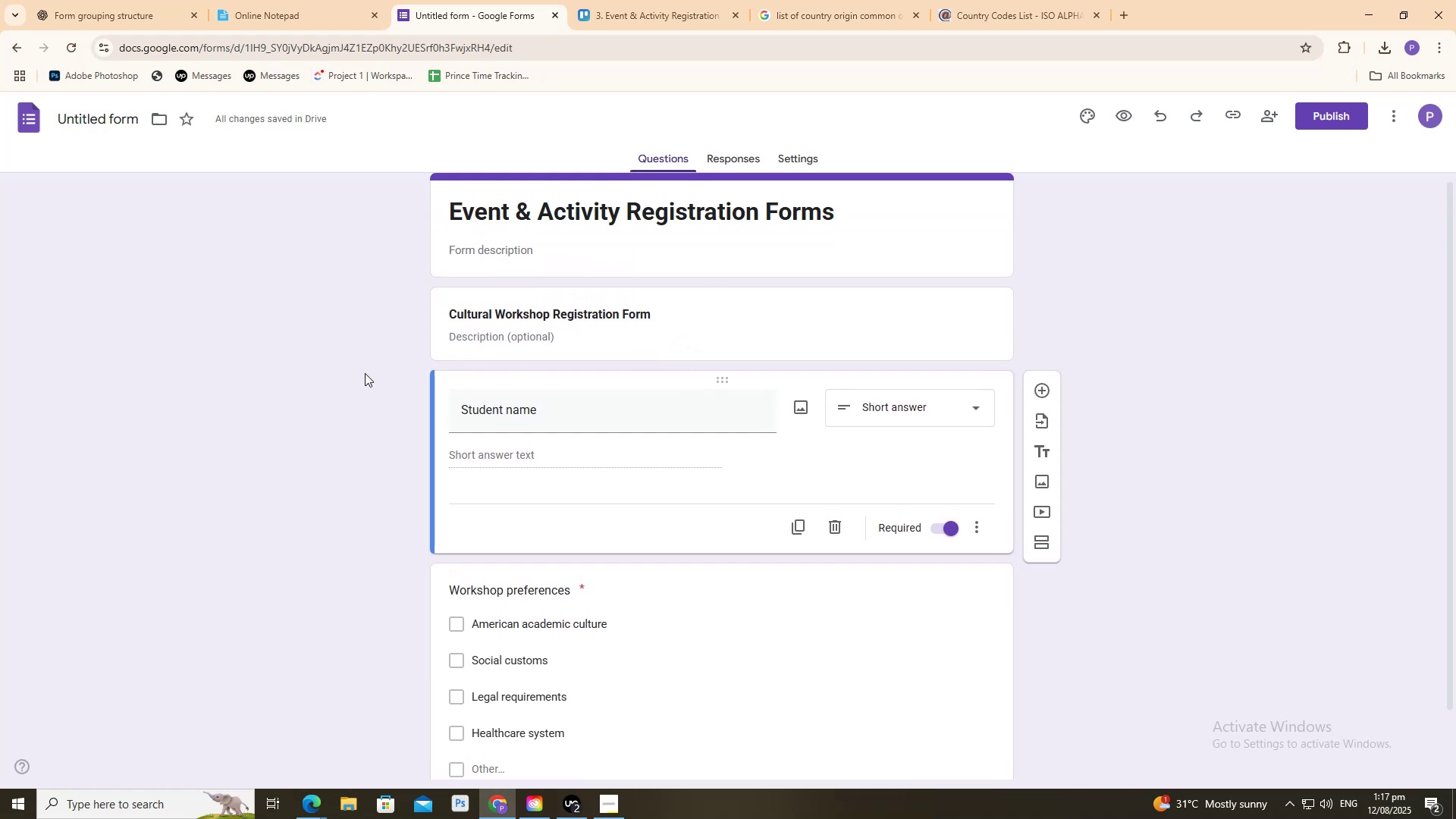 
scroll: coordinate [334, 340], scroll_direction: down, amount: 4.0
 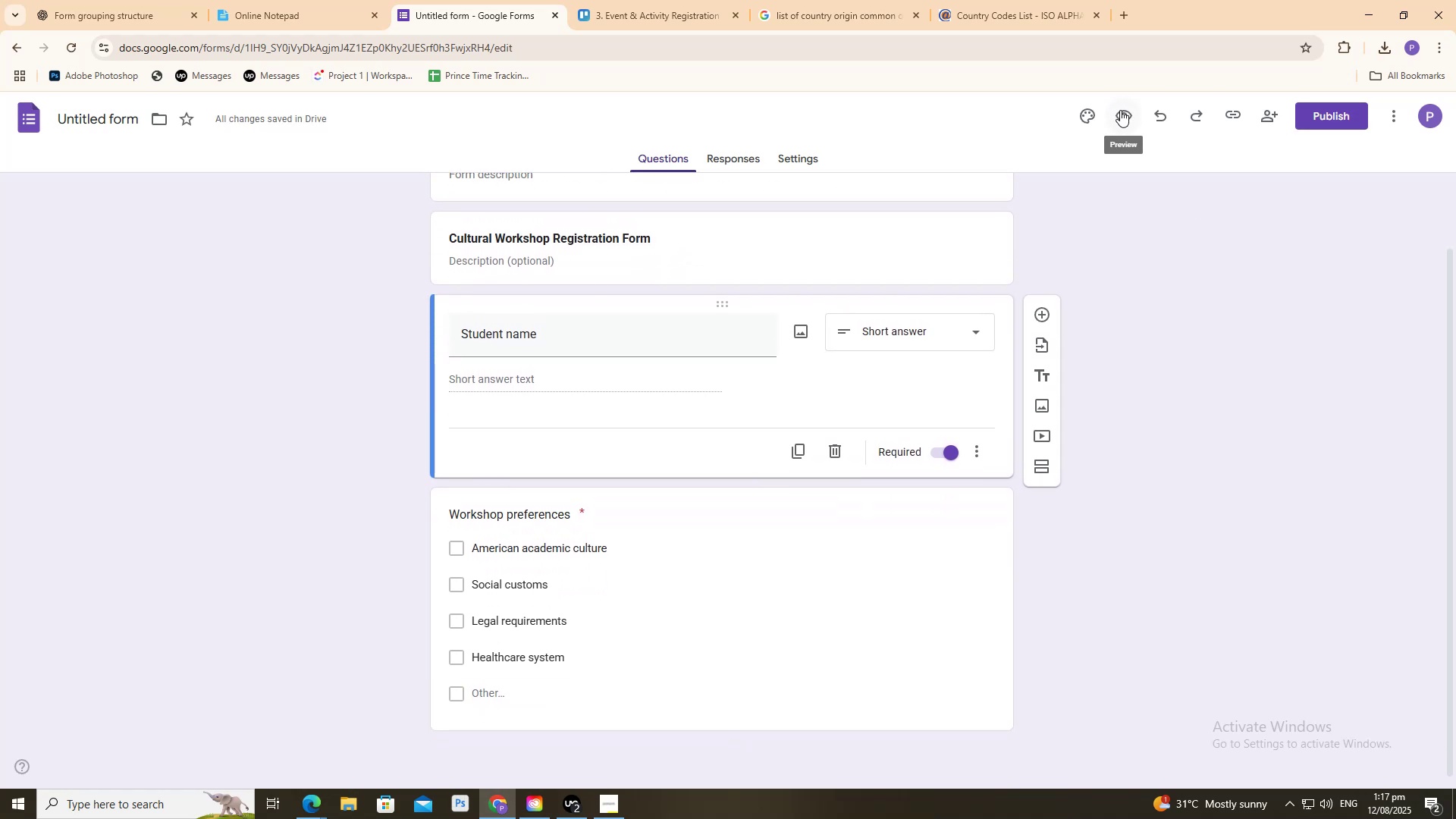 
left_click([1120, 111])
 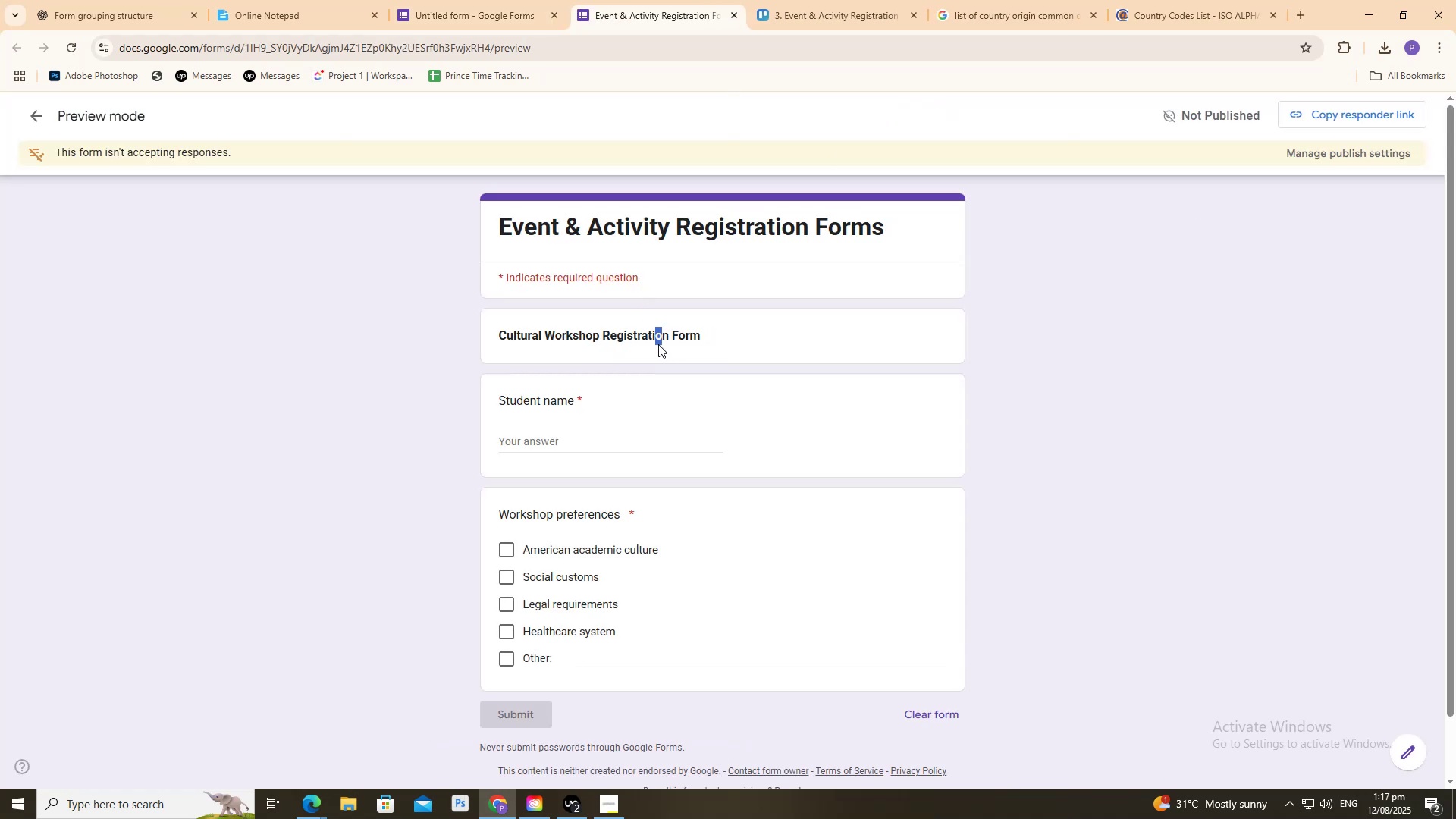 
left_click_drag(start_coordinate=[463, 393], to_coordinate=[459, 391])
 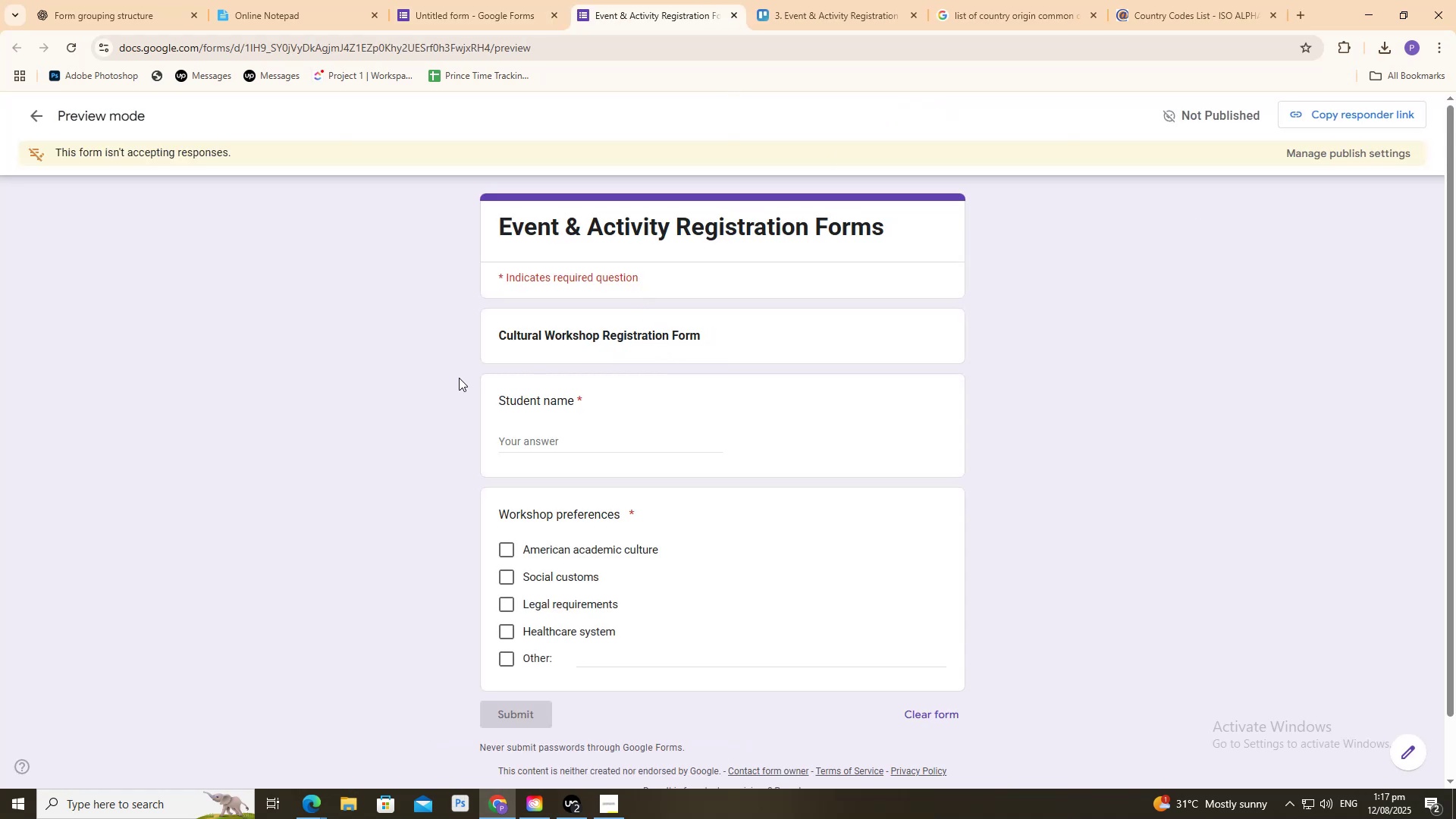 
scroll: coordinate [459, 377], scroll_direction: none, amount: 0.0
 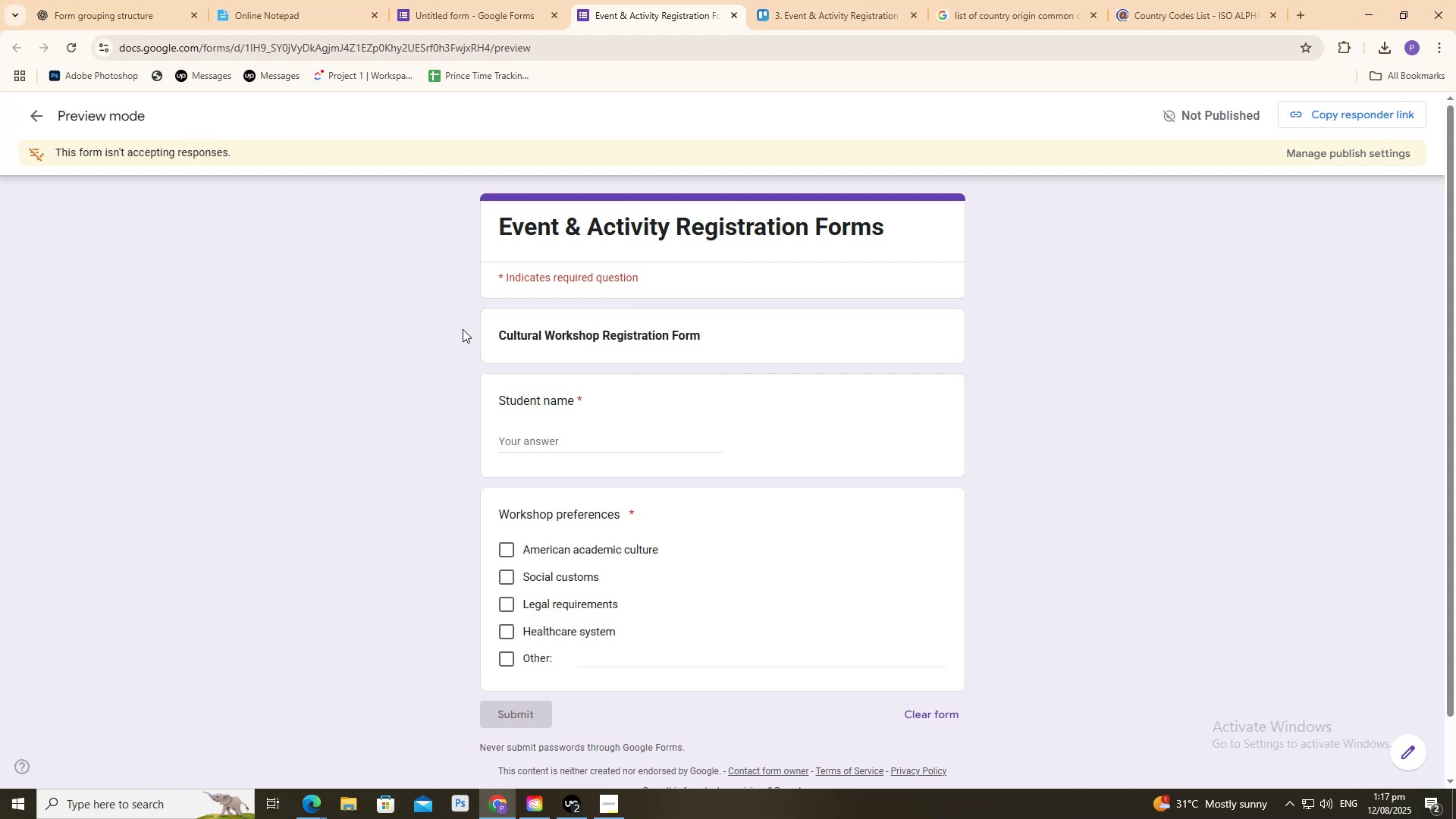 
wait(9.56)
 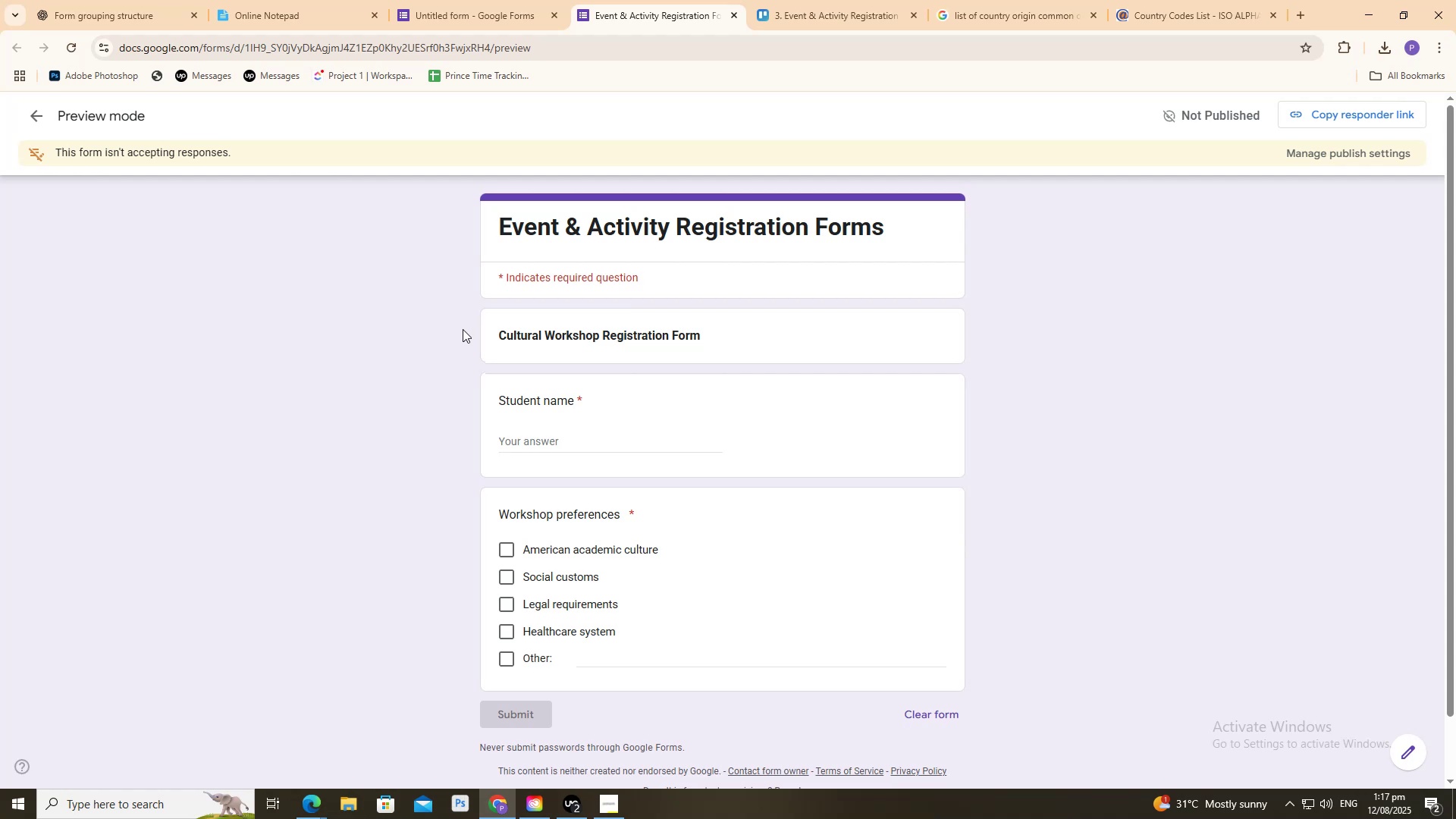 
double_click([179, 0])
 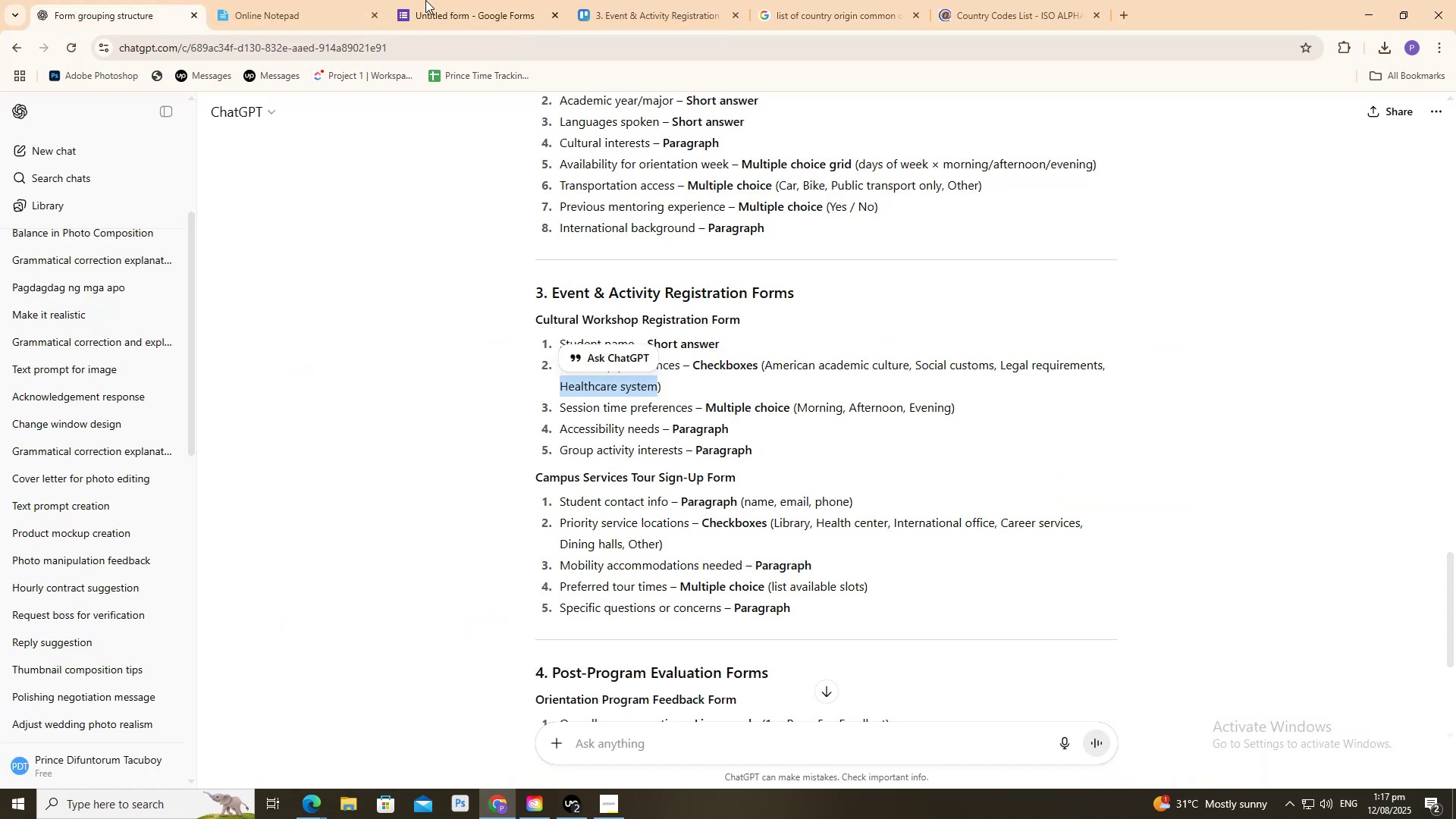 
left_click([446, 0])
 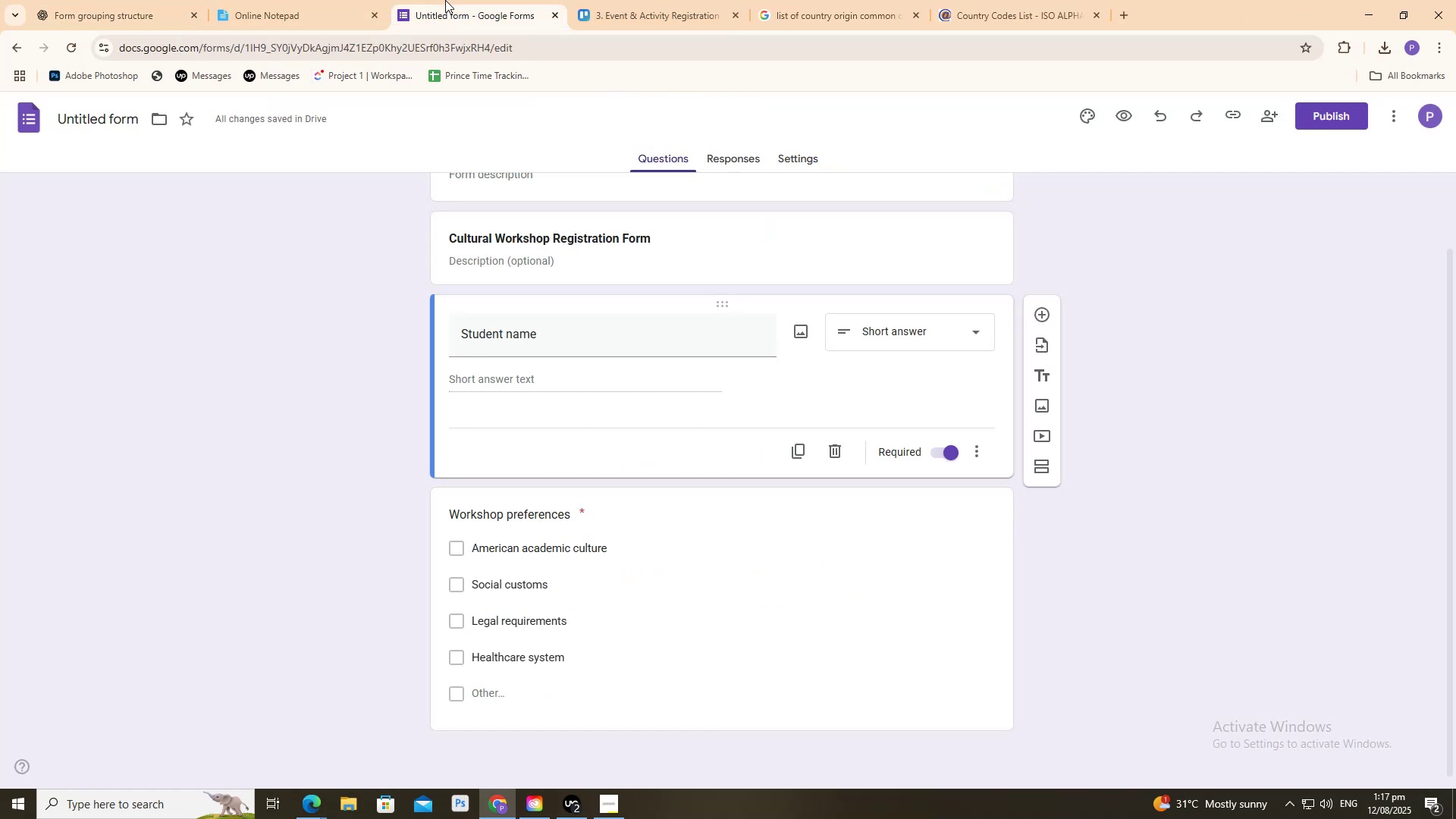 
scroll: coordinate [457, 328], scroll_direction: up, amount: 4.0
 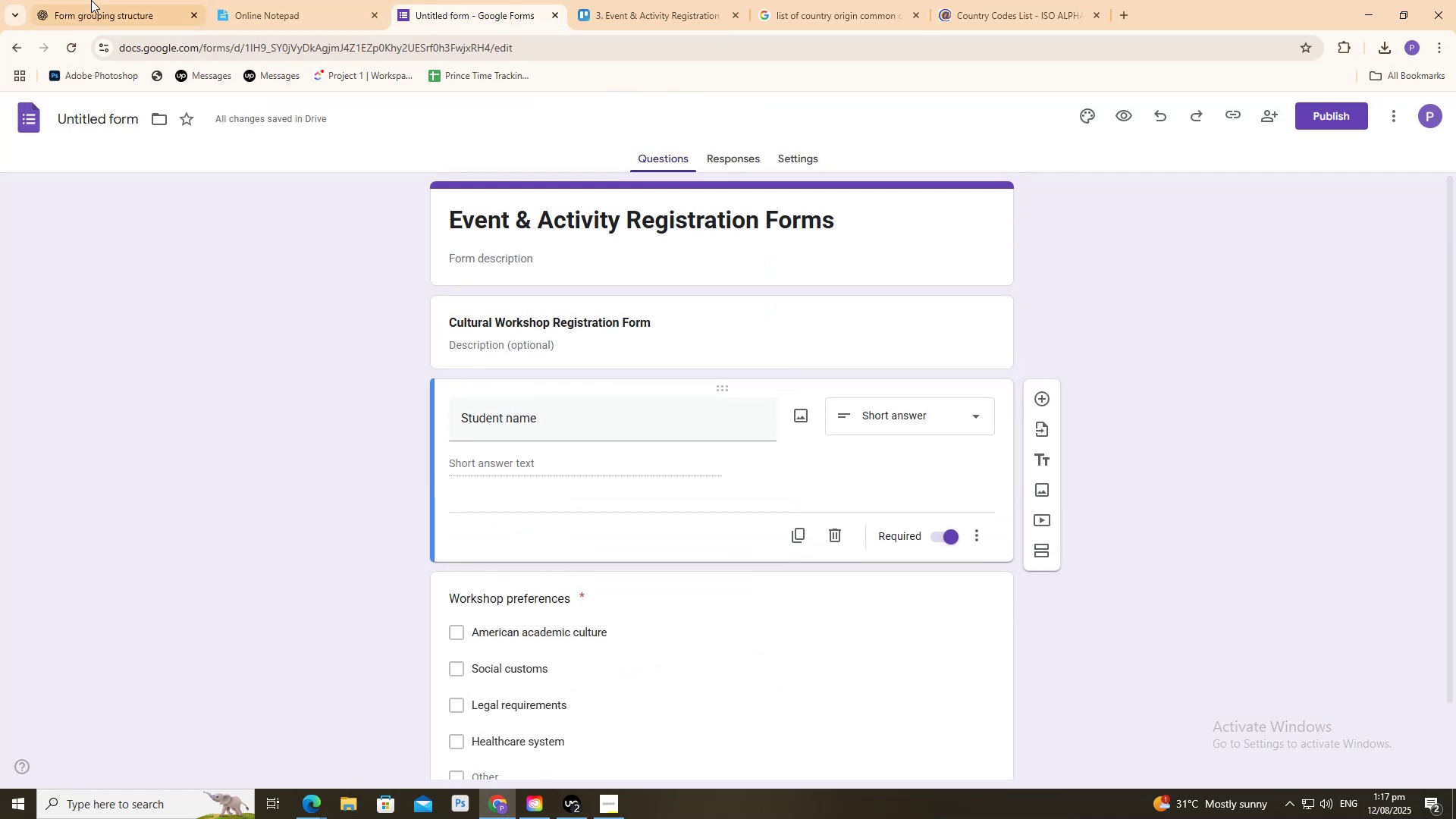 
left_click([101, 0])
 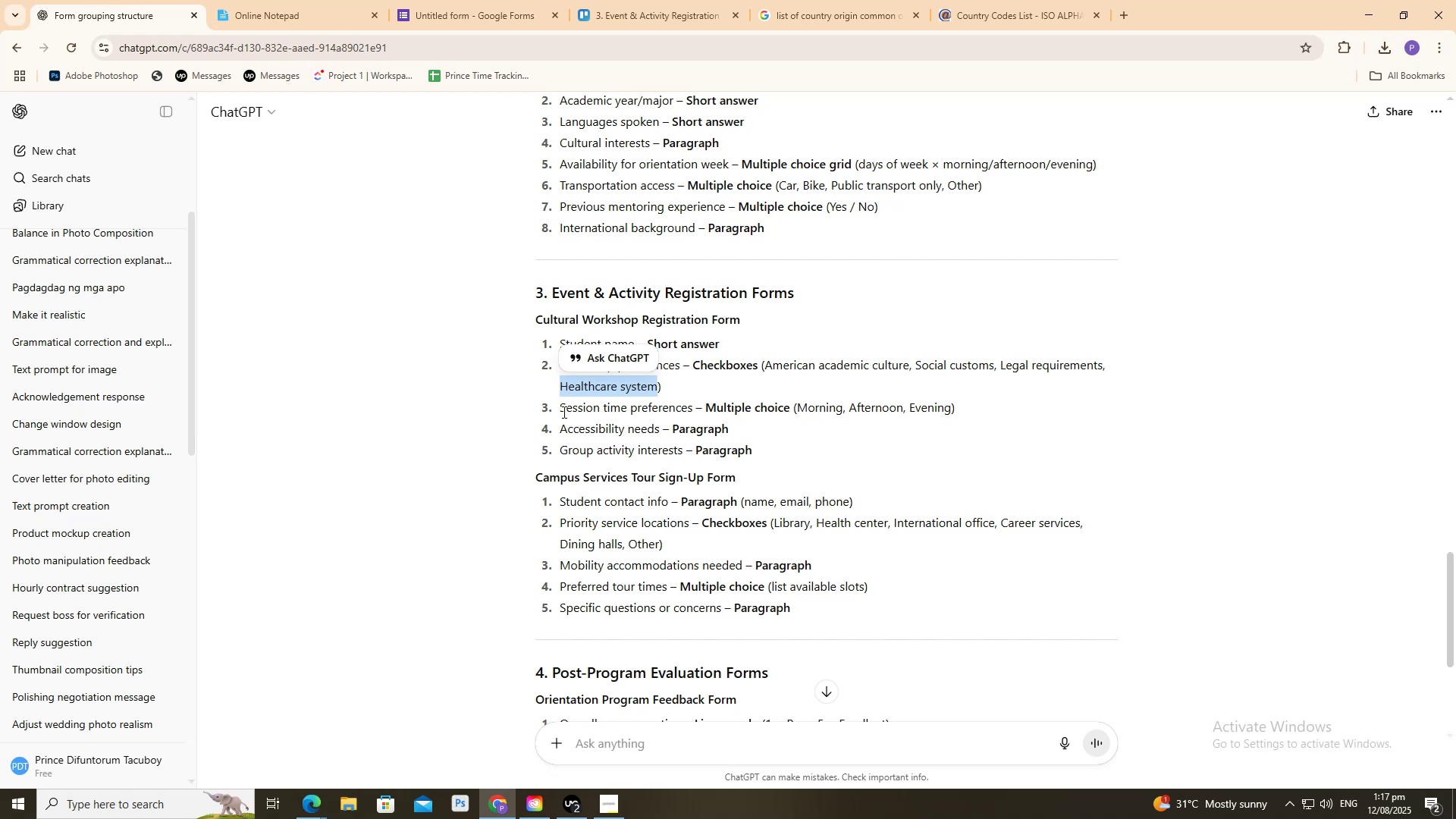 
left_click_drag(start_coordinate=[562, 411], to_coordinate=[692, 406])
 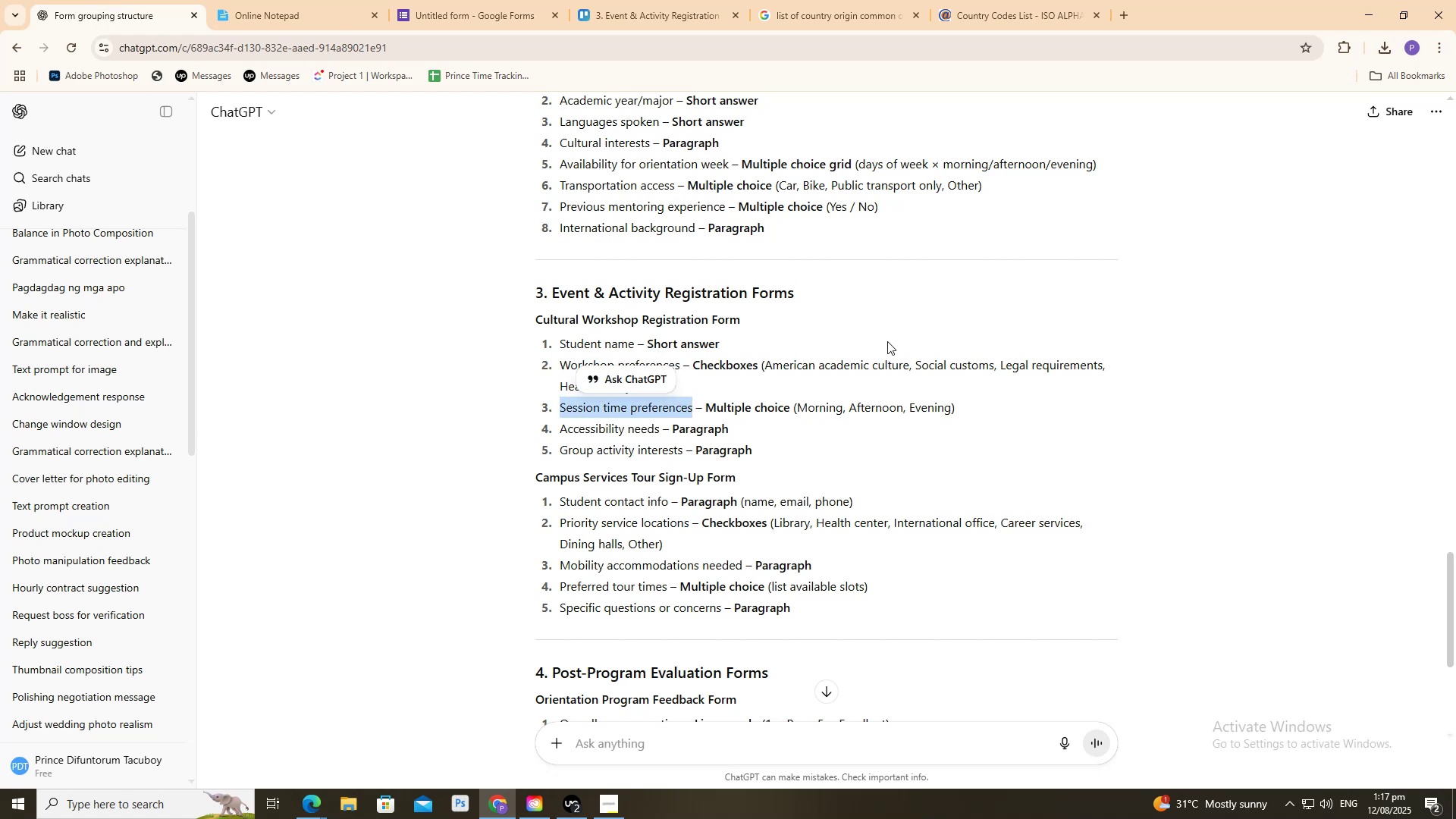 
key(Control+C)
 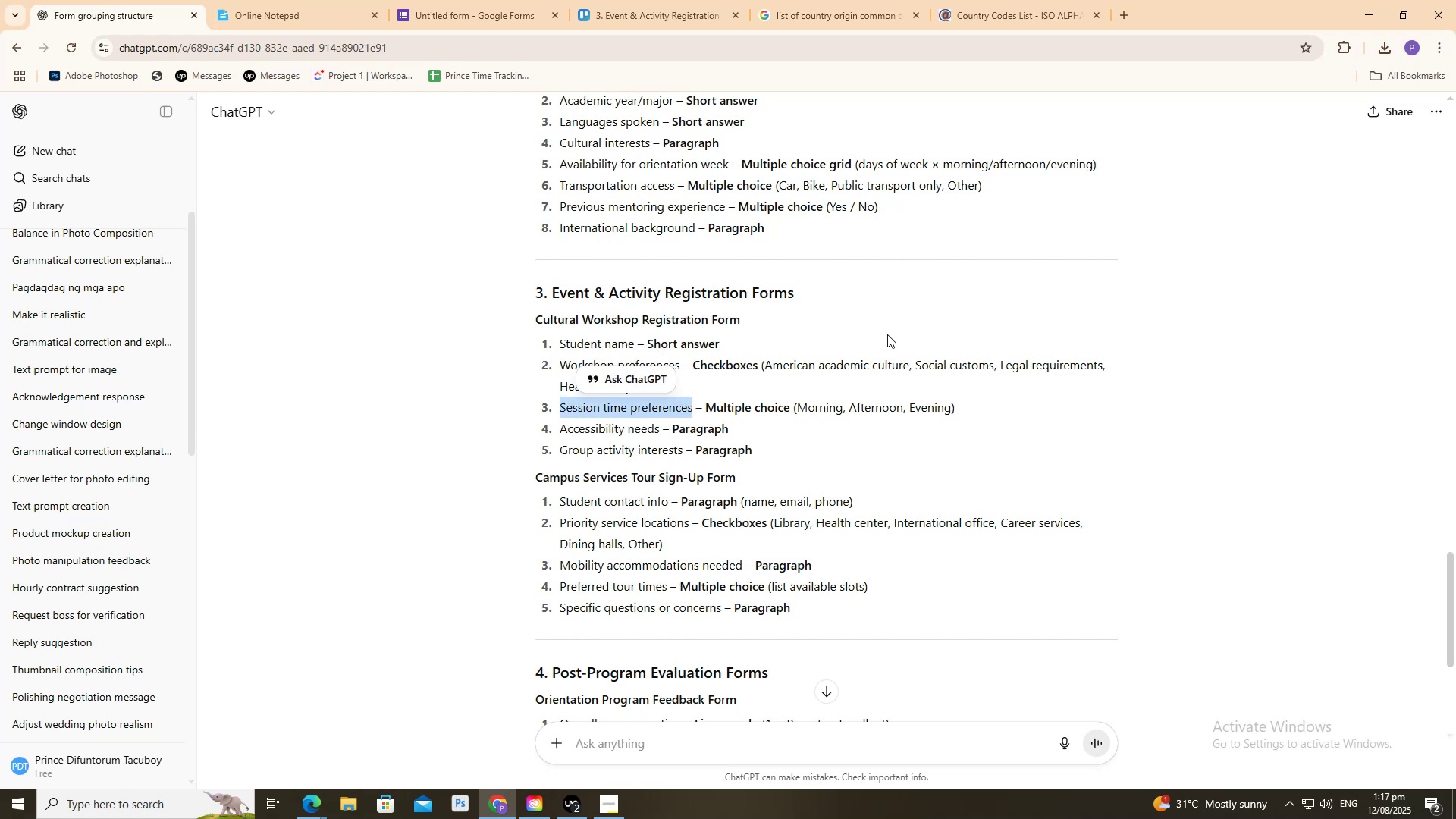 
key(Control+C)
 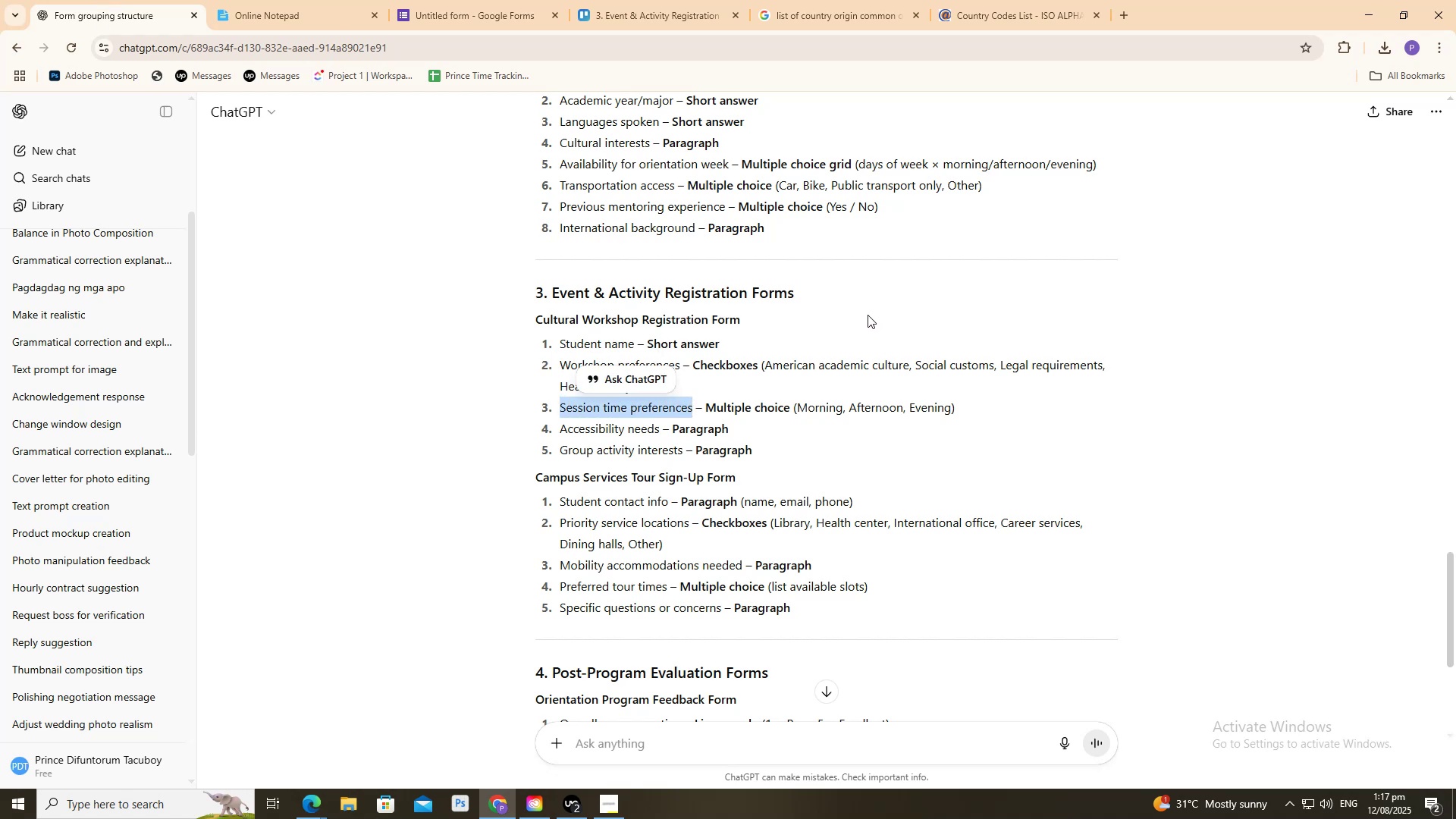 
wait(8.69)
 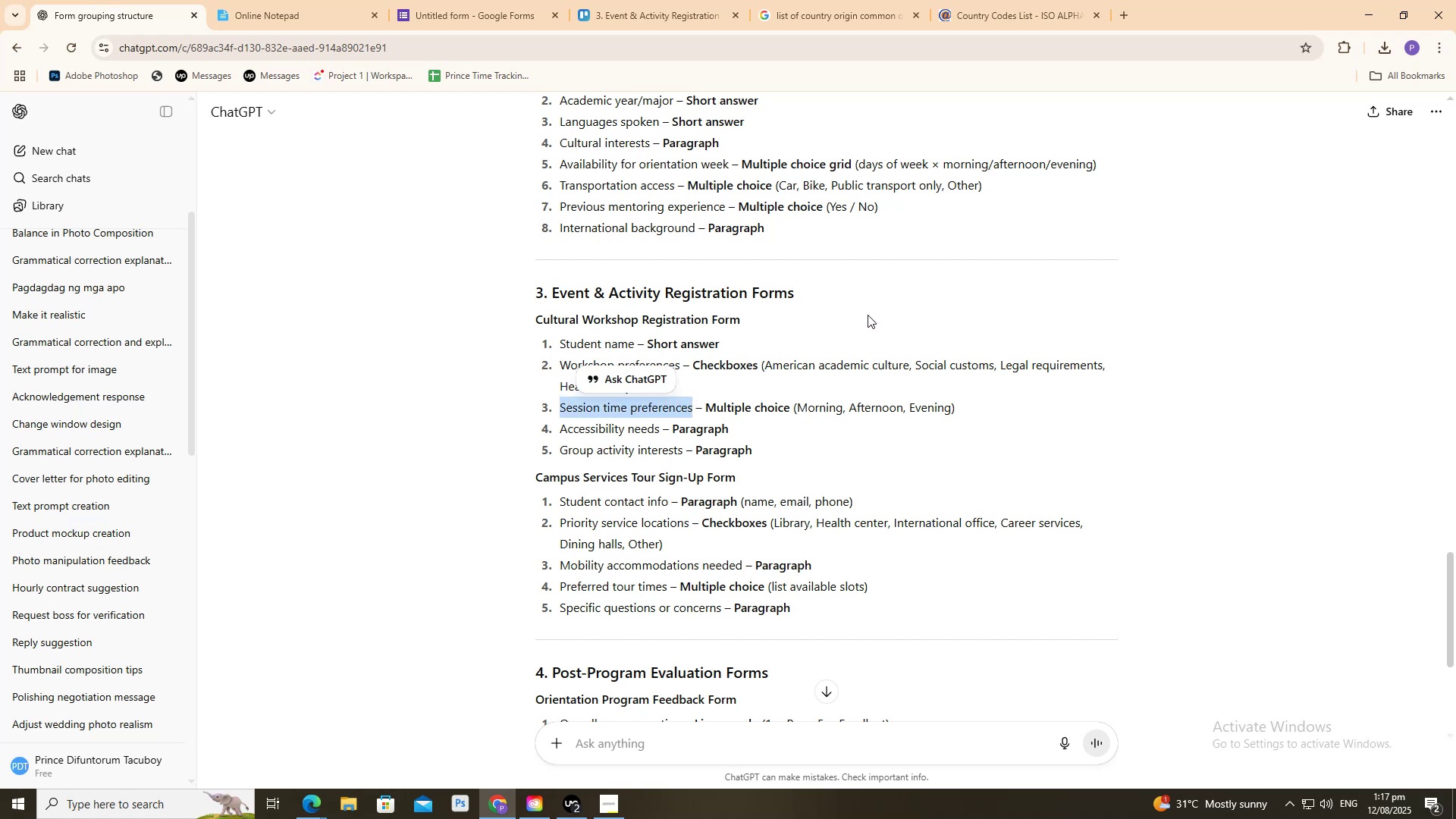 
left_click([516, 0])
 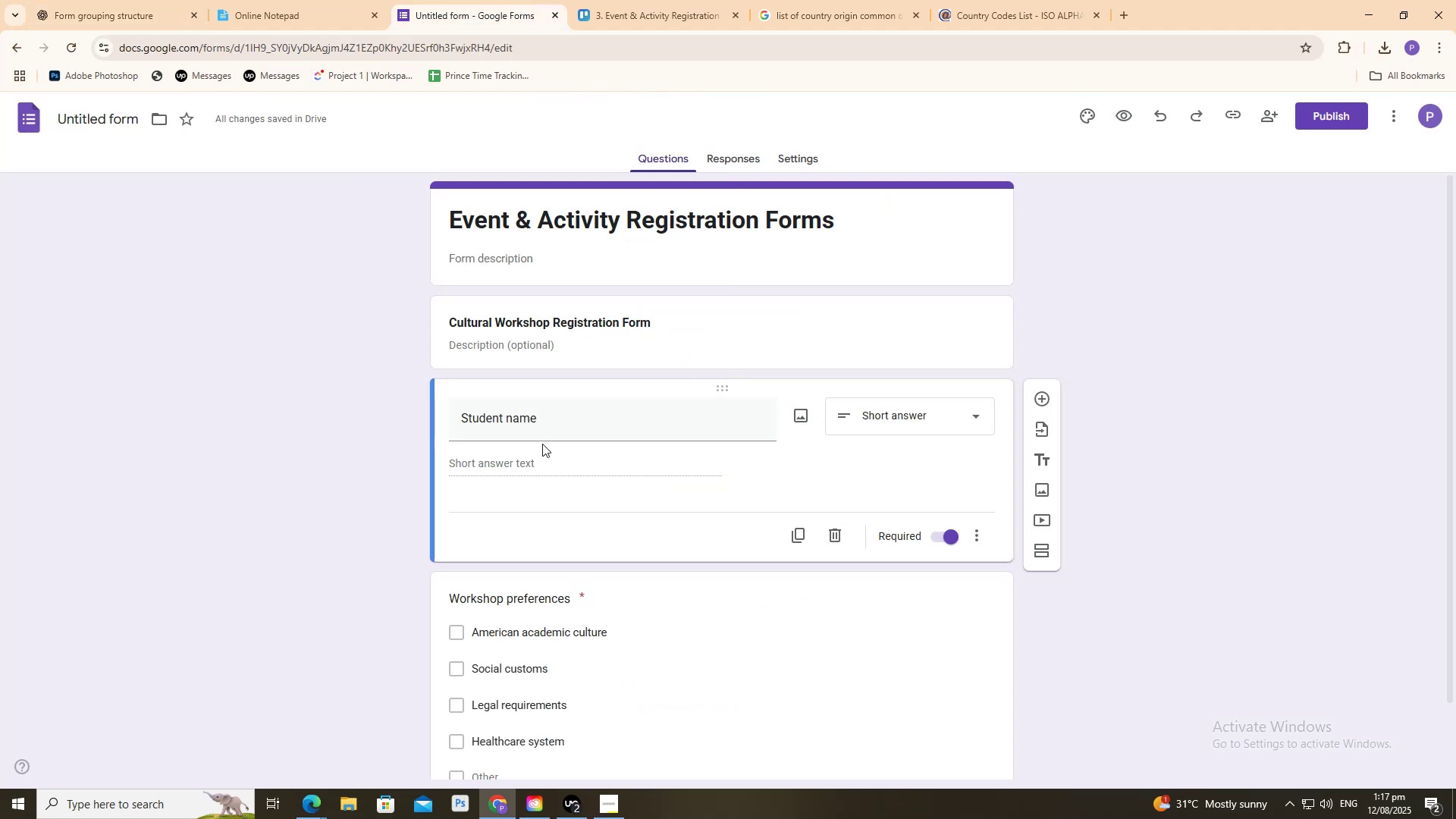 
scroll: coordinate [539, 466], scroll_direction: down, amount: 12.0
 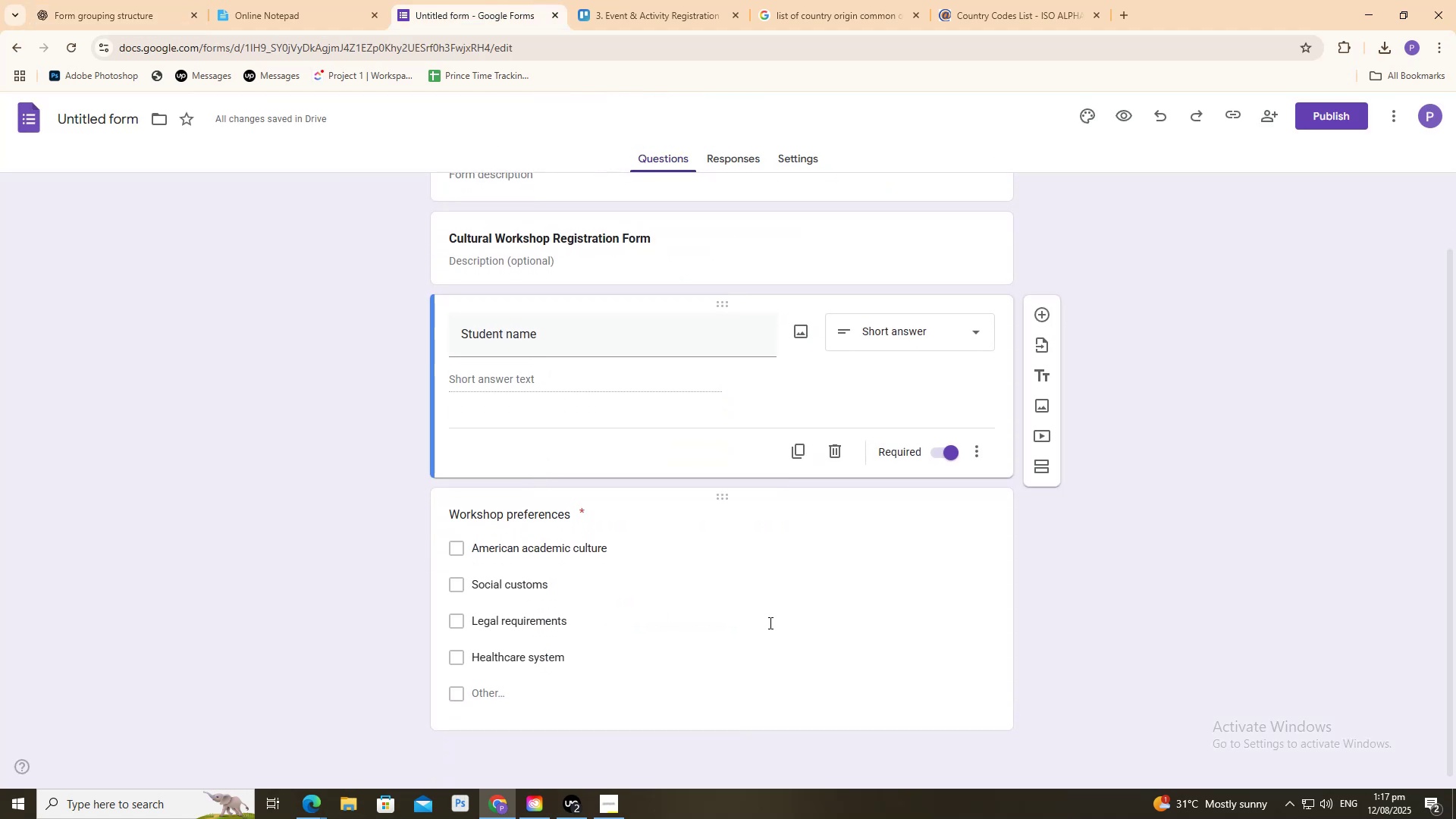 
left_click([770, 623])
 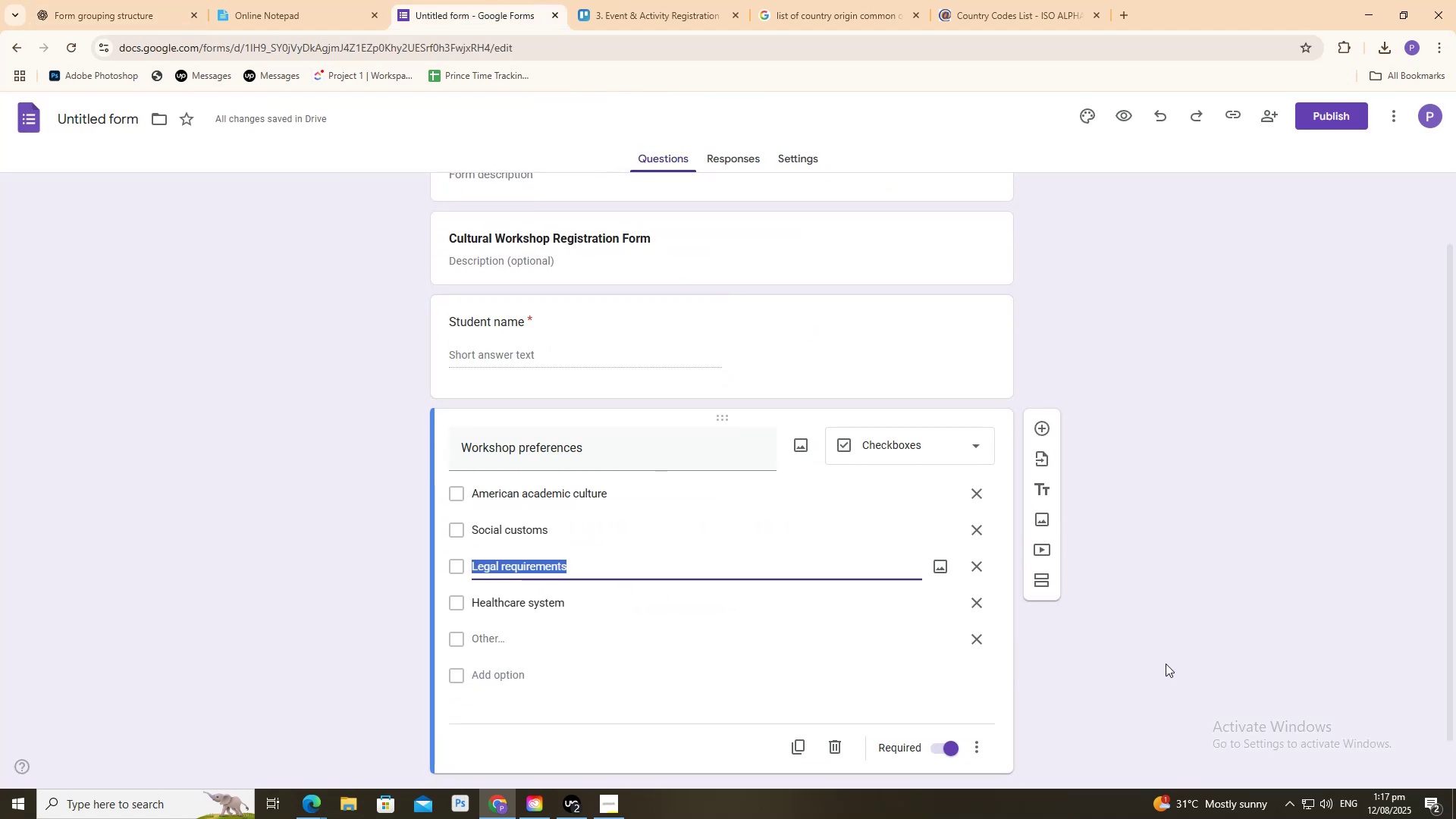 
left_click([1176, 661])
 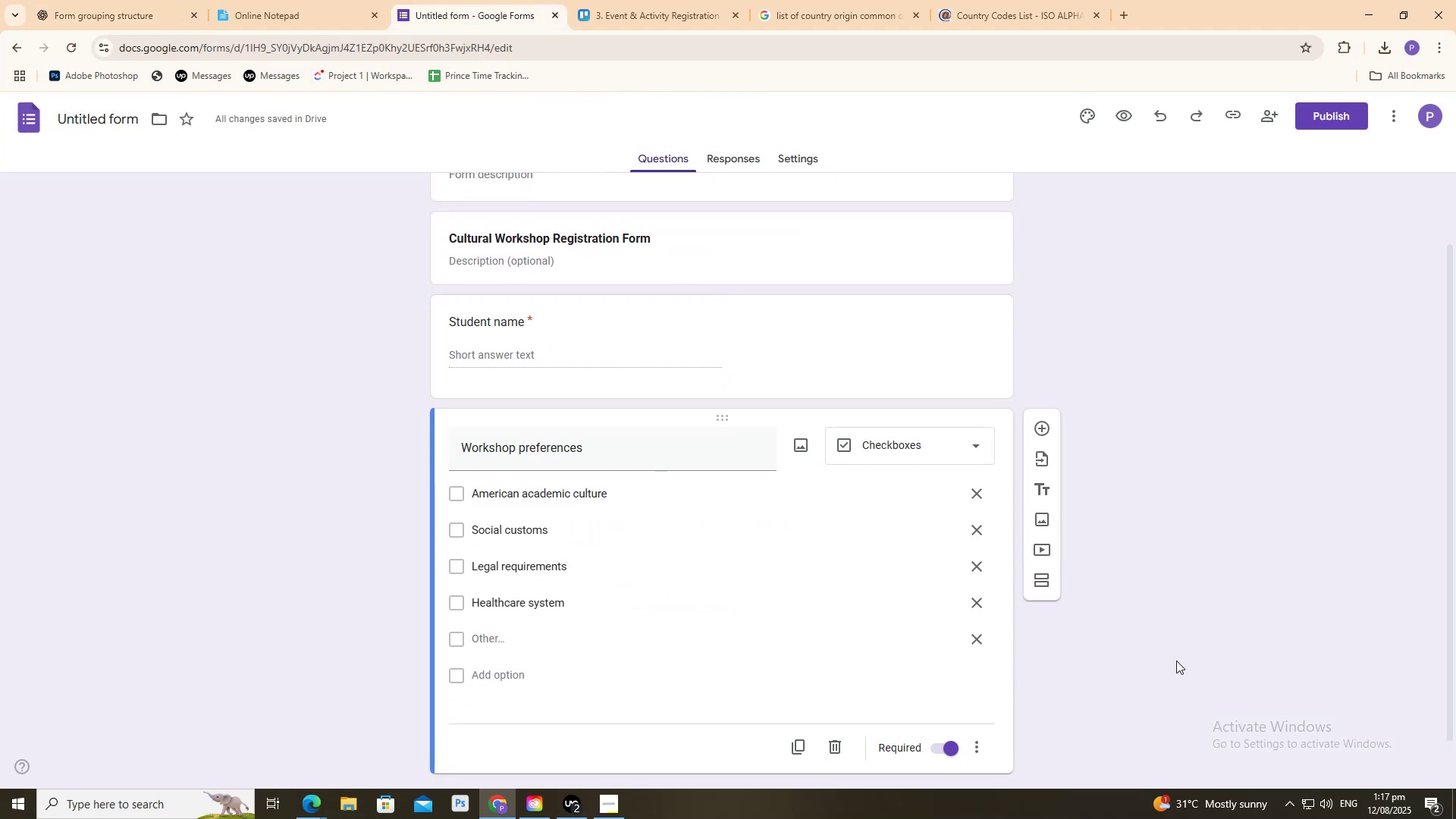 
scroll: coordinate [796, 479], scroll_direction: down, amount: 7.0
 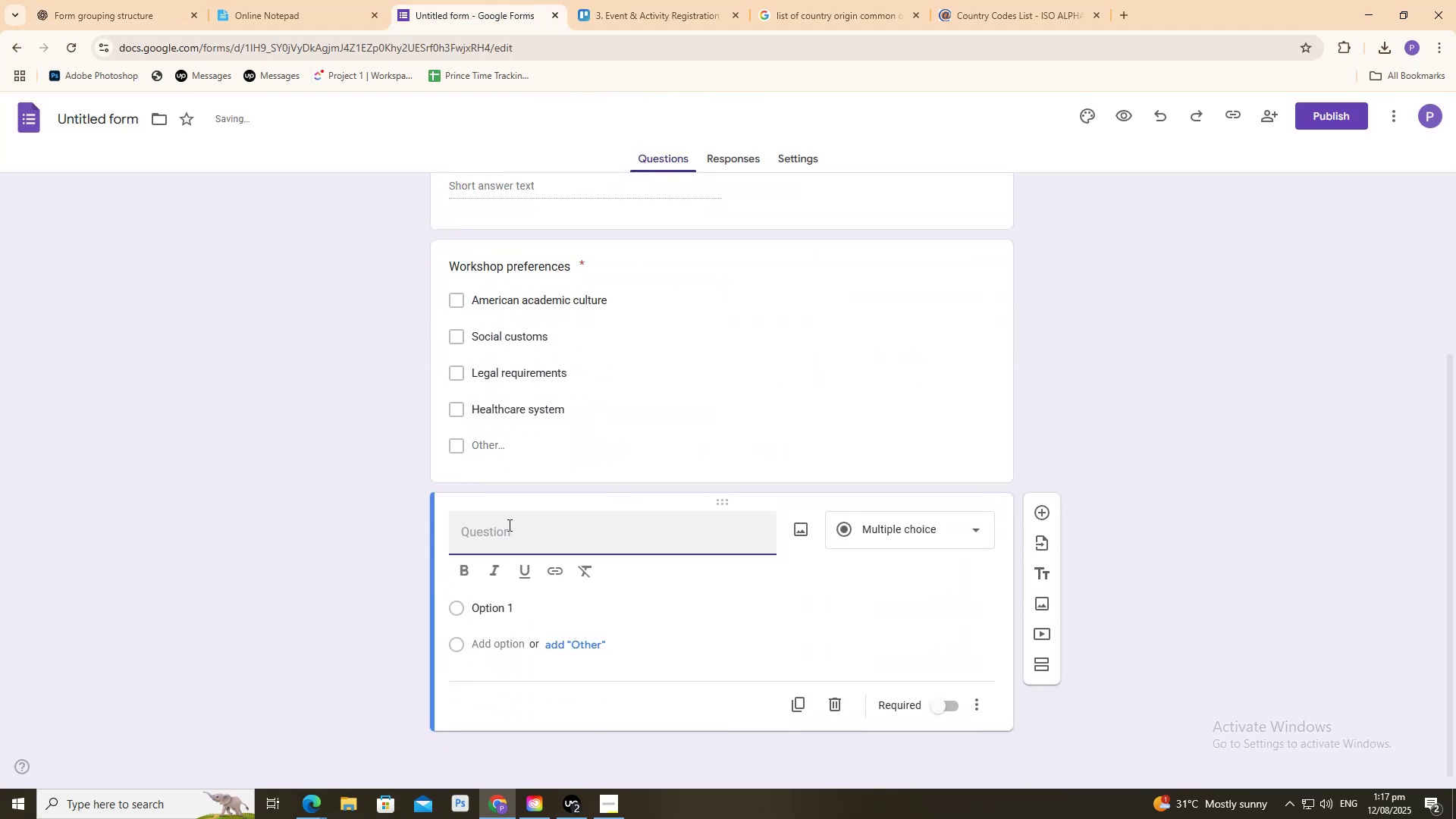 
left_click([508, 523])
 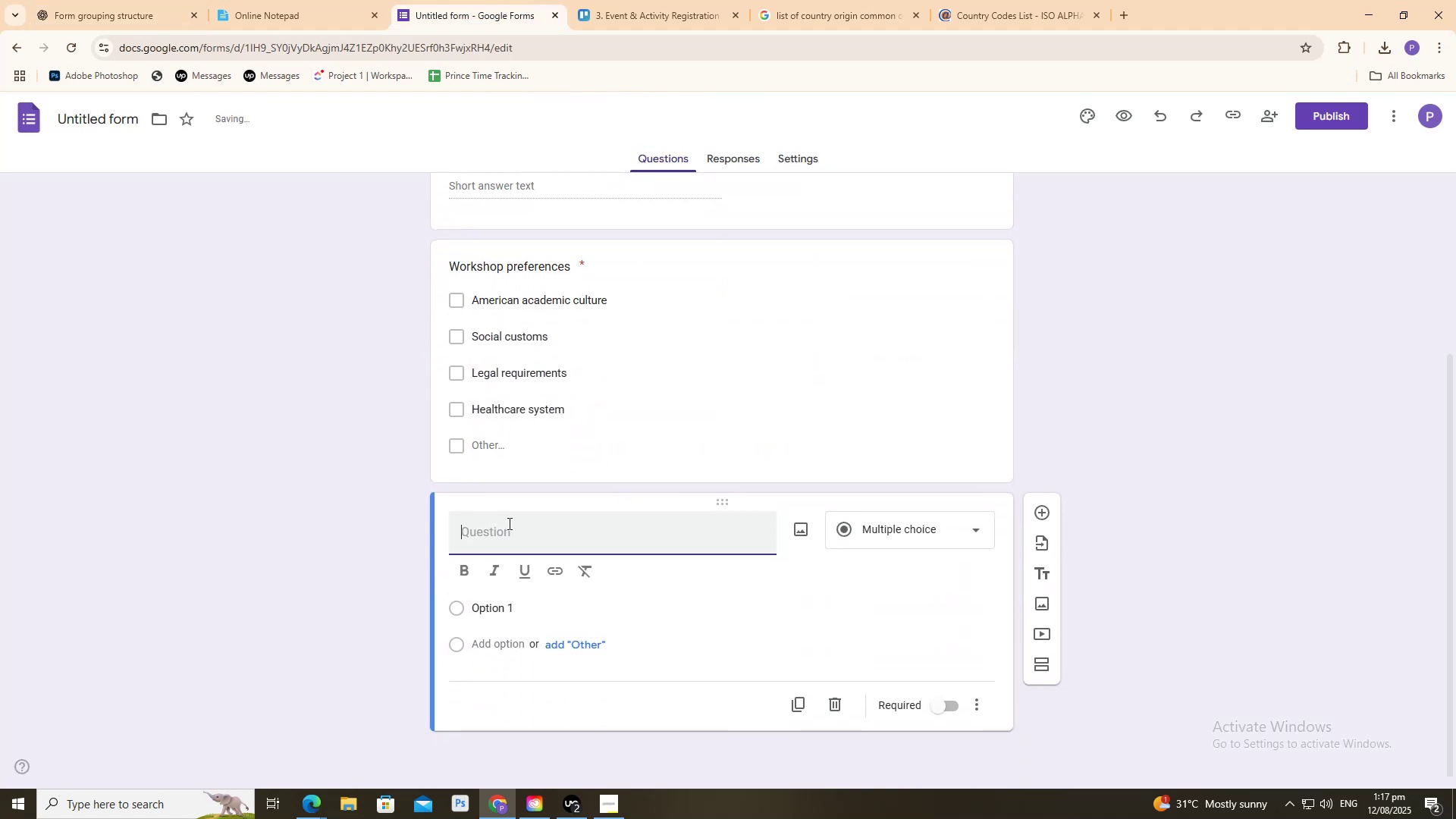 
key(Control+V)
 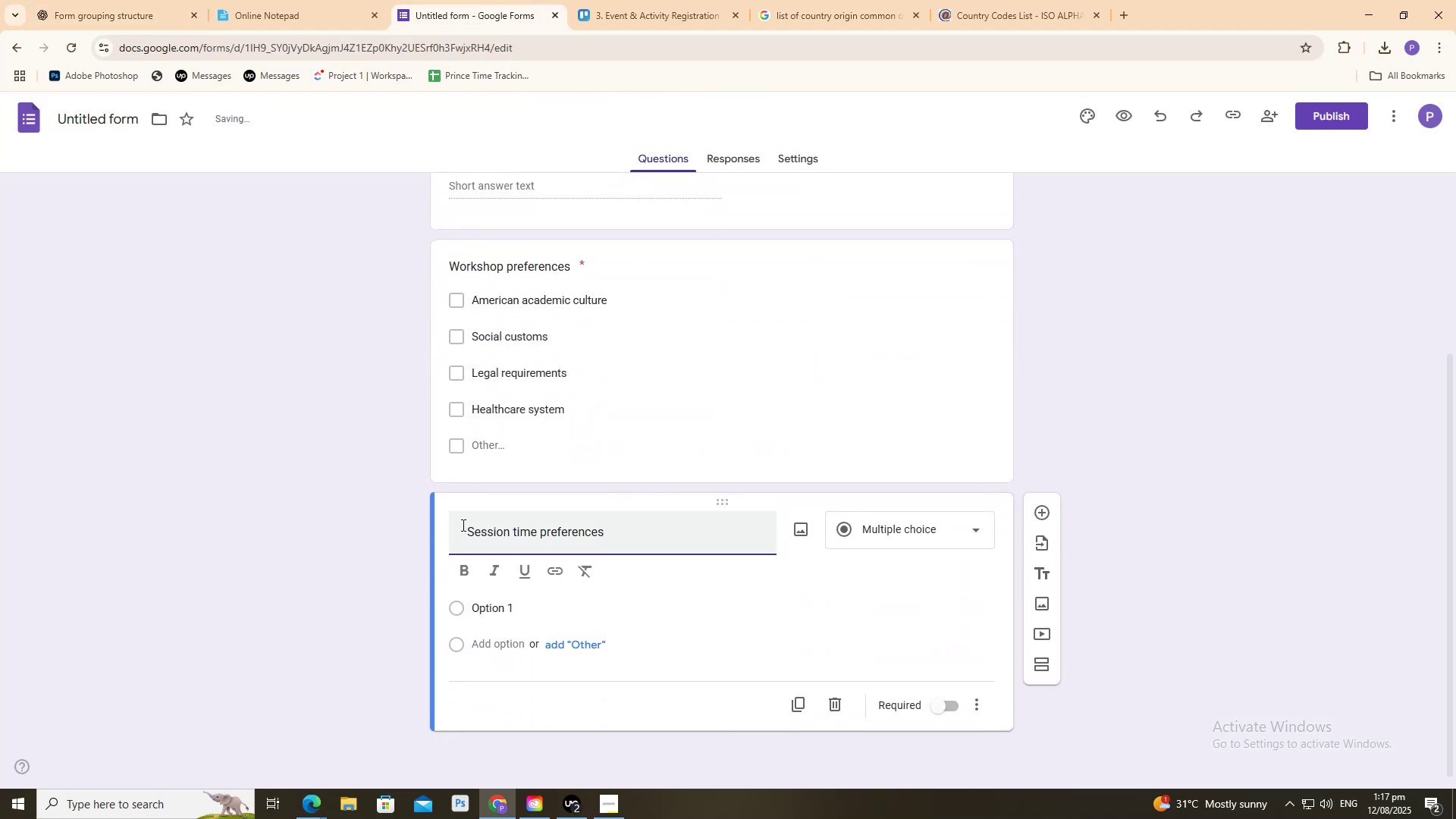 
left_click_drag(start_coordinate=[469, 530], to_coordinate=[388, 533])
 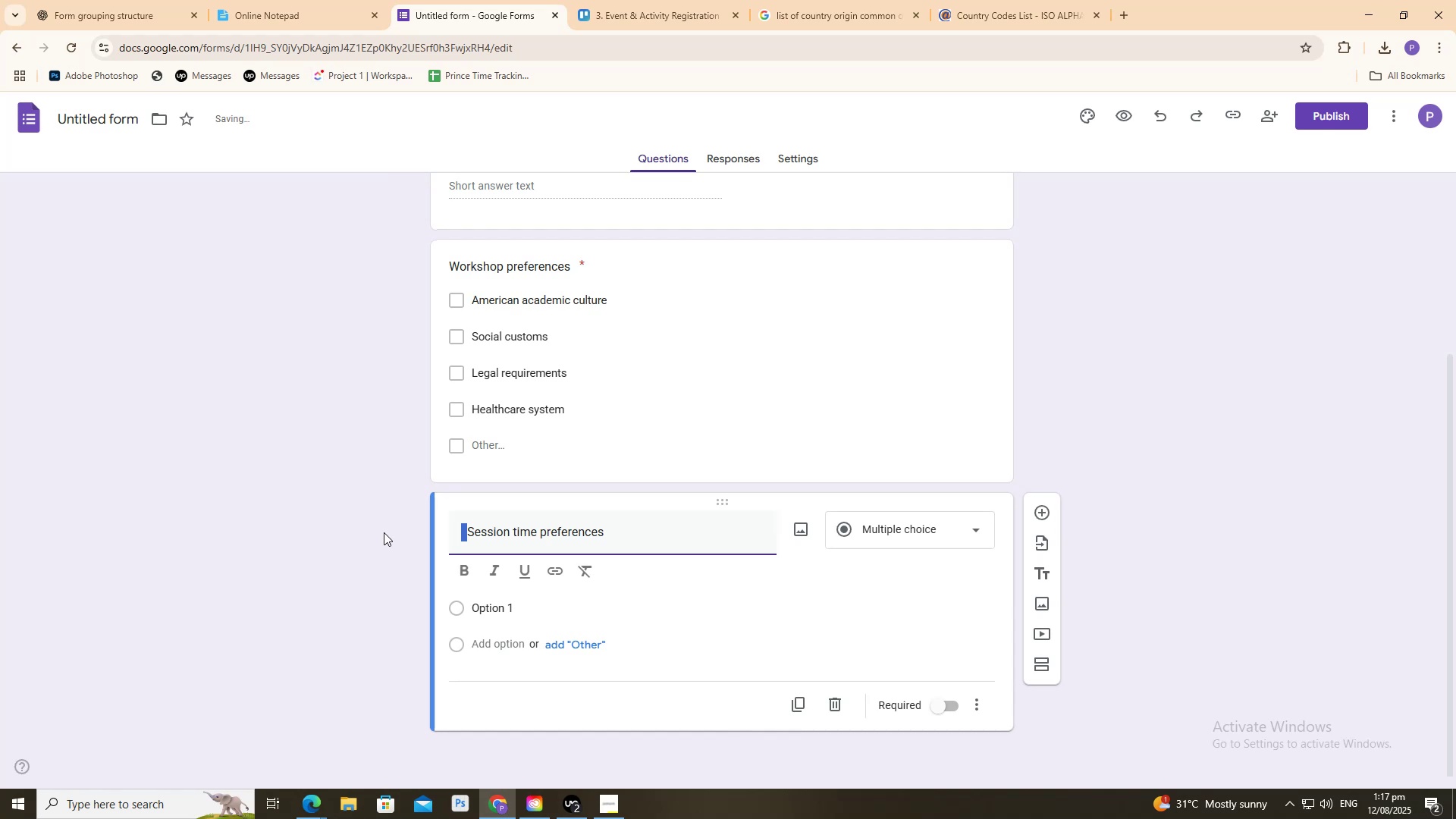 
key(Backspace)
 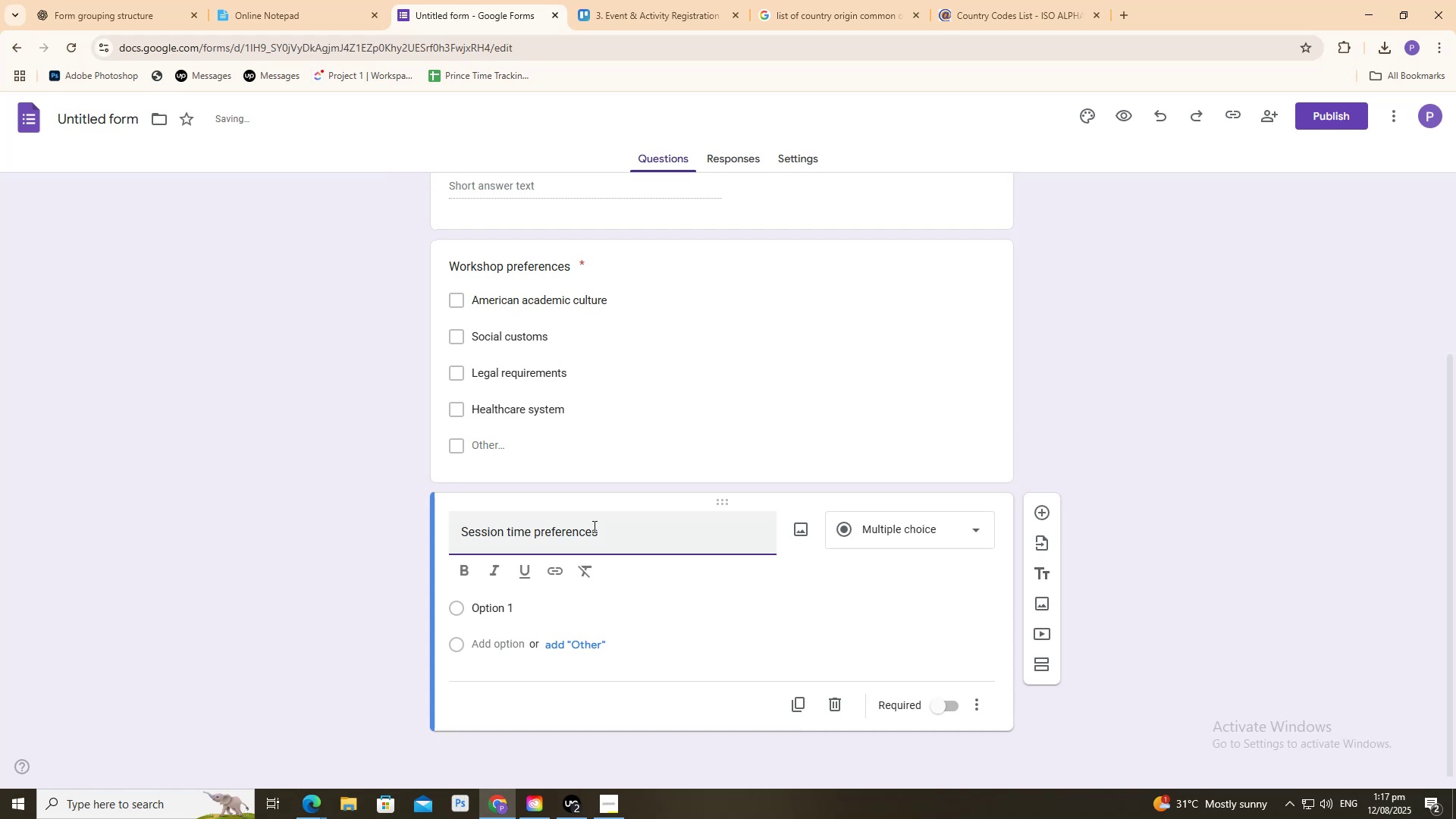 
left_click_drag(start_coordinate=[611, 532], to_coordinate=[431, 525])
 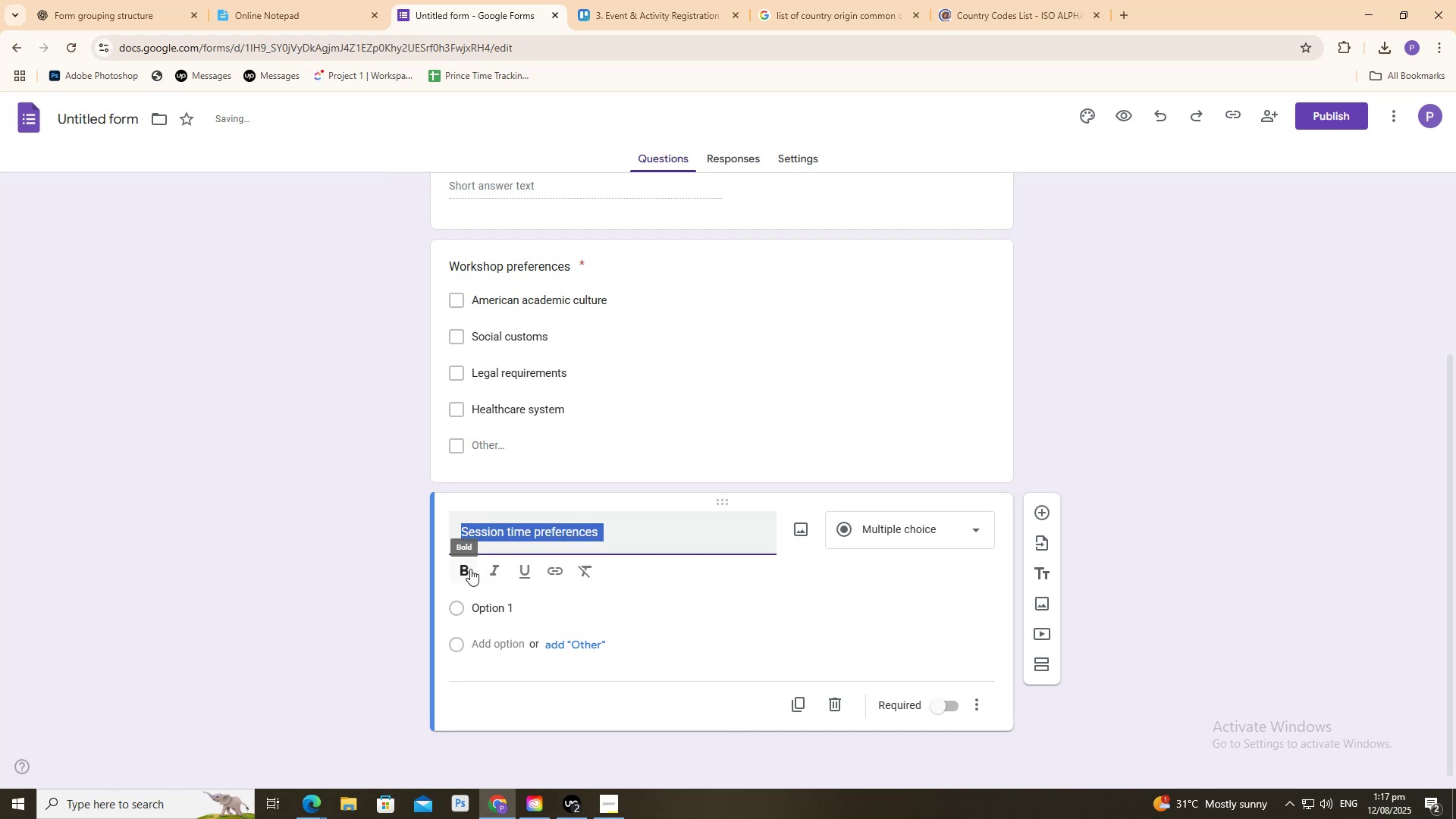 
left_click([470, 568])
 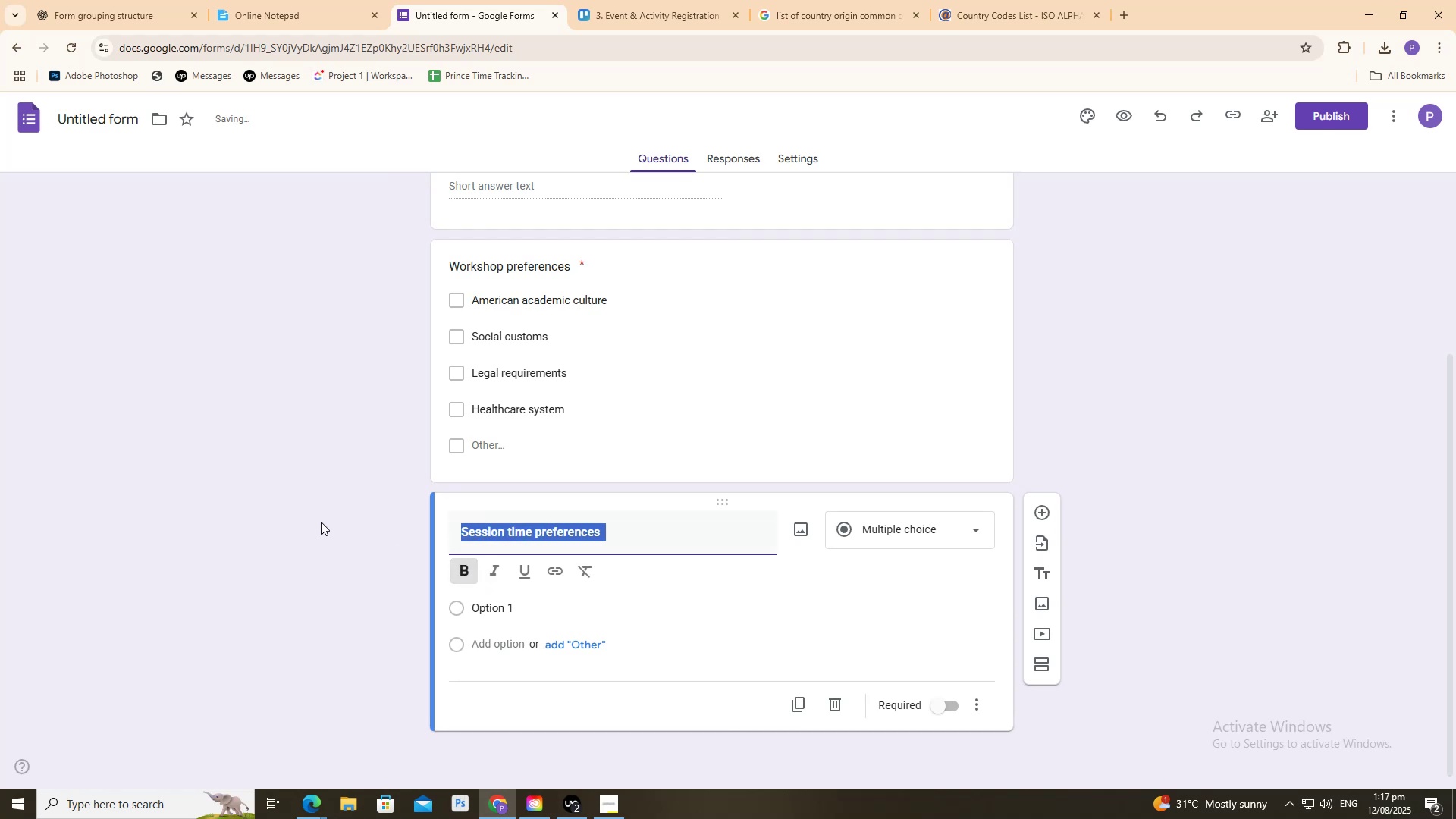 
key(Control+Z)
 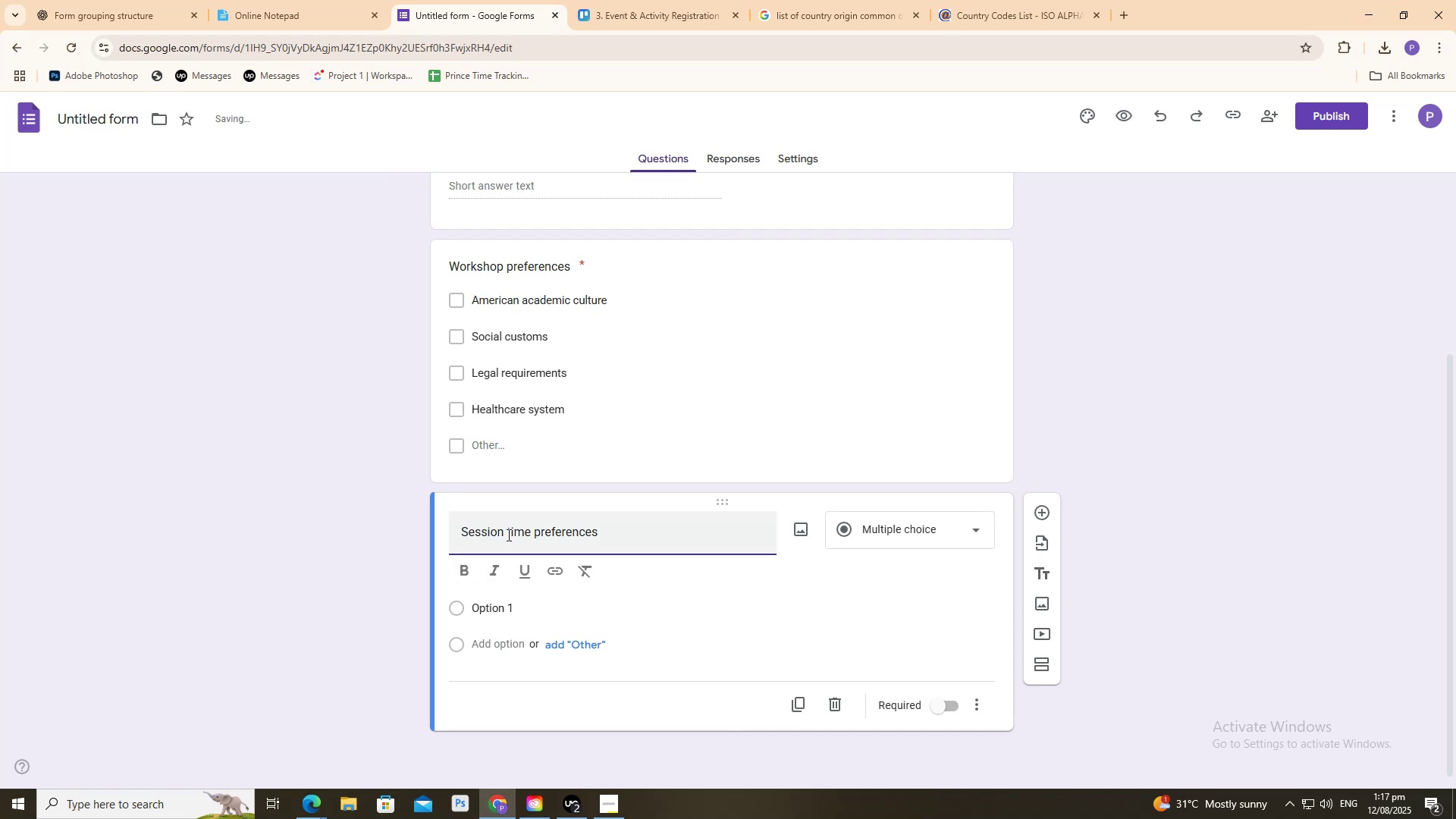 
key(Backspace)
 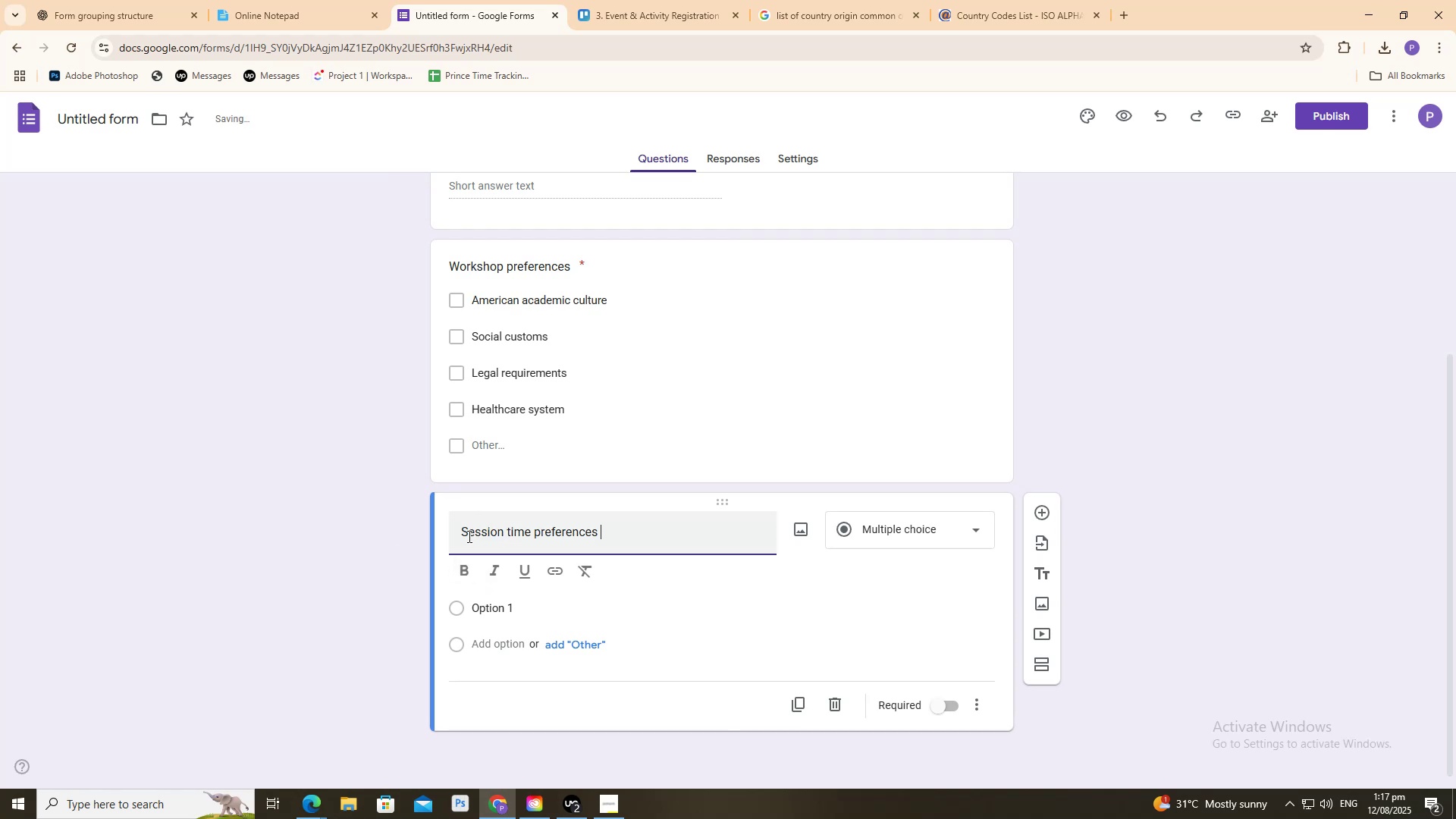 
key(Backspace)
 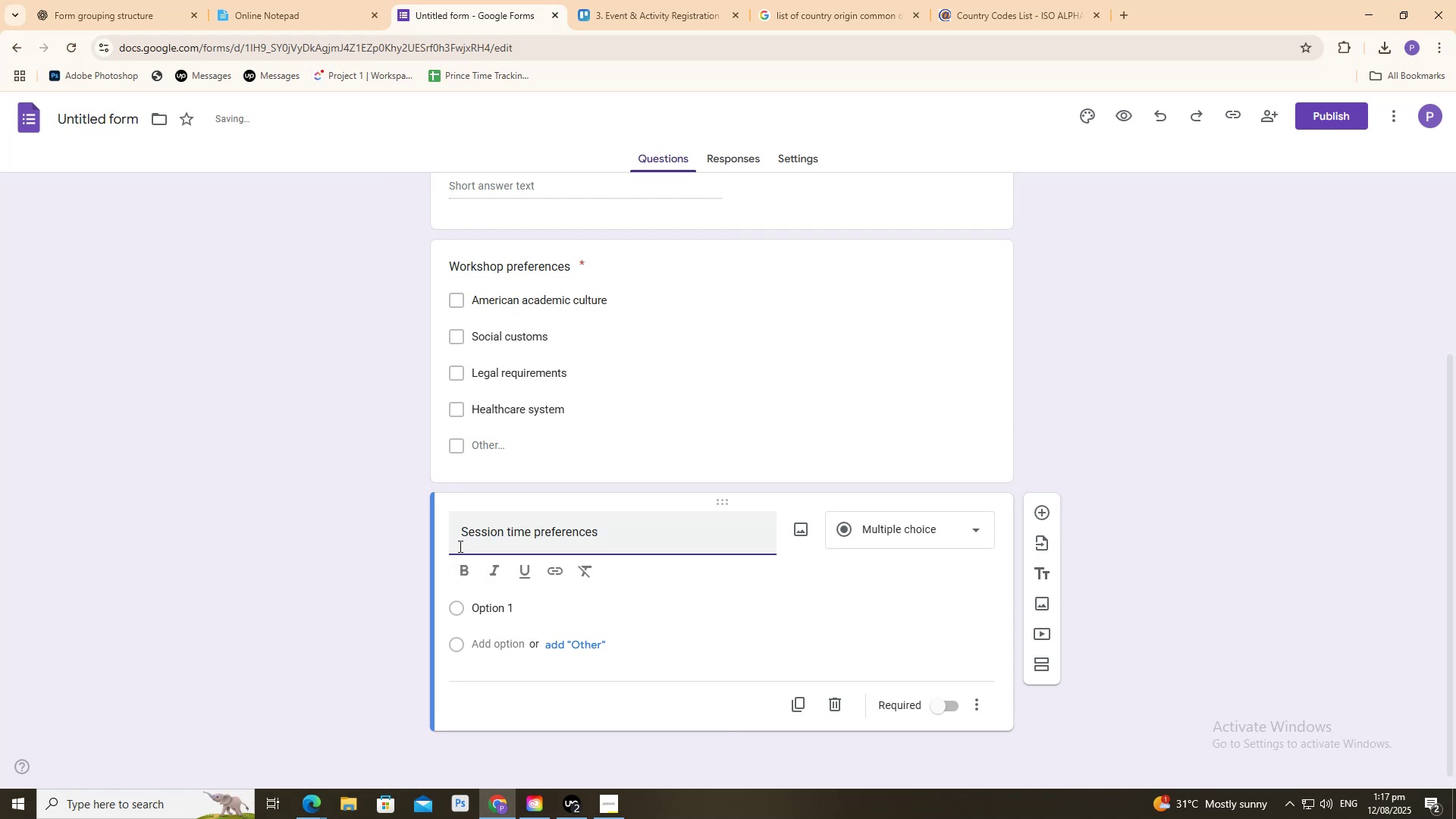 
left_click_drag(start_coordinate=[461, 533], to_coordinate=[383, 529])
 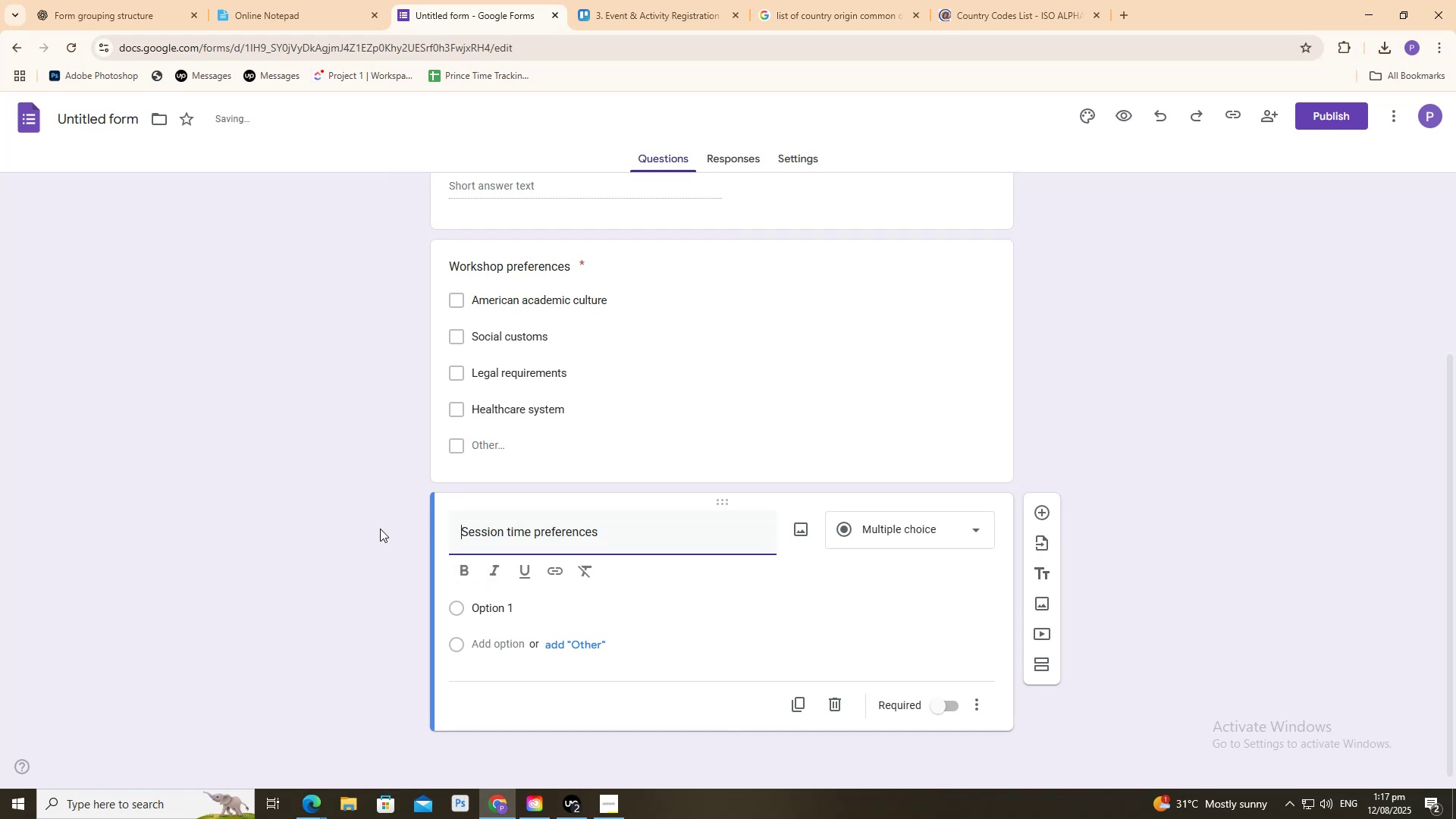 
key(Backspace)
 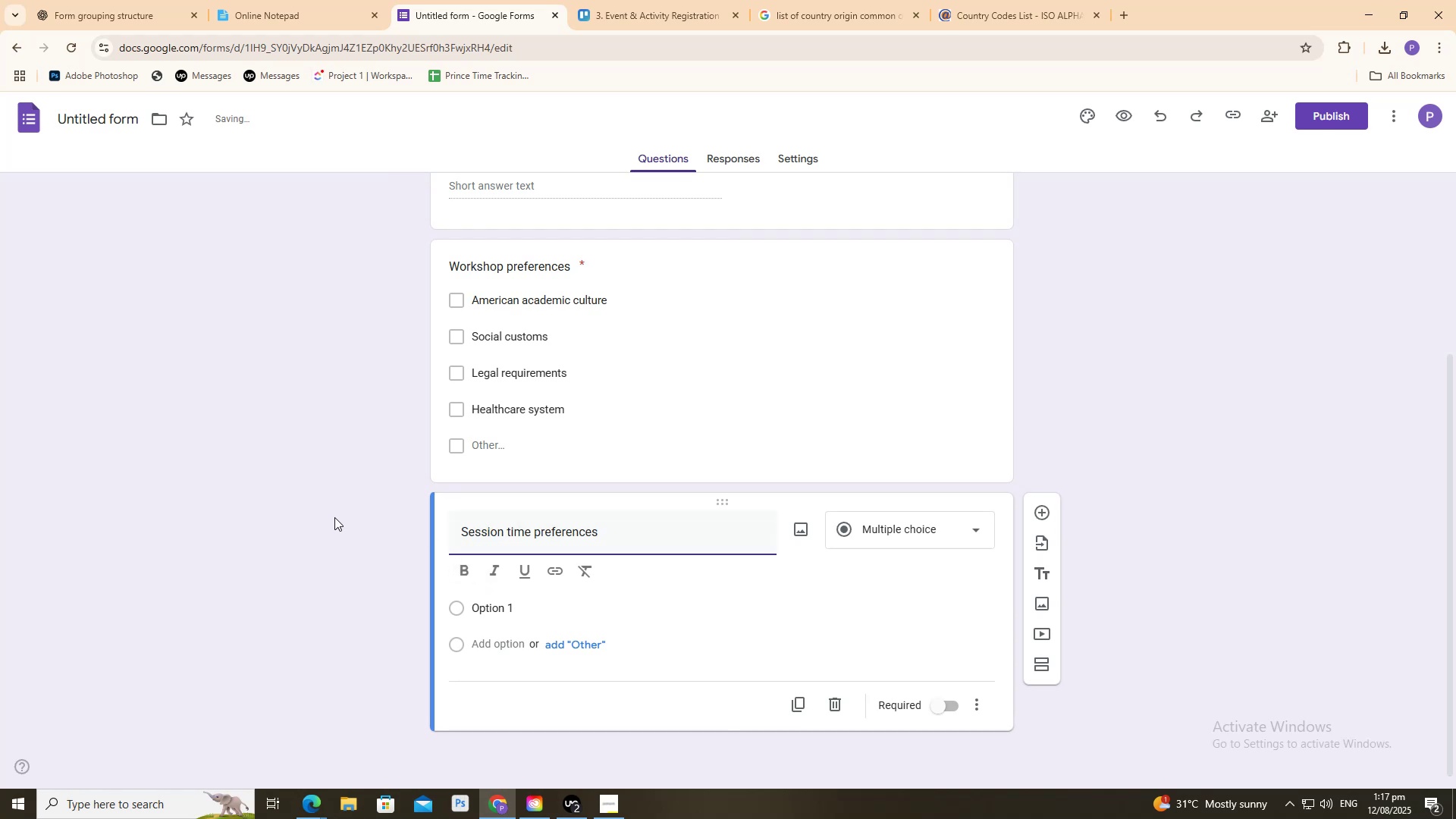 
double_click([334, 517])
 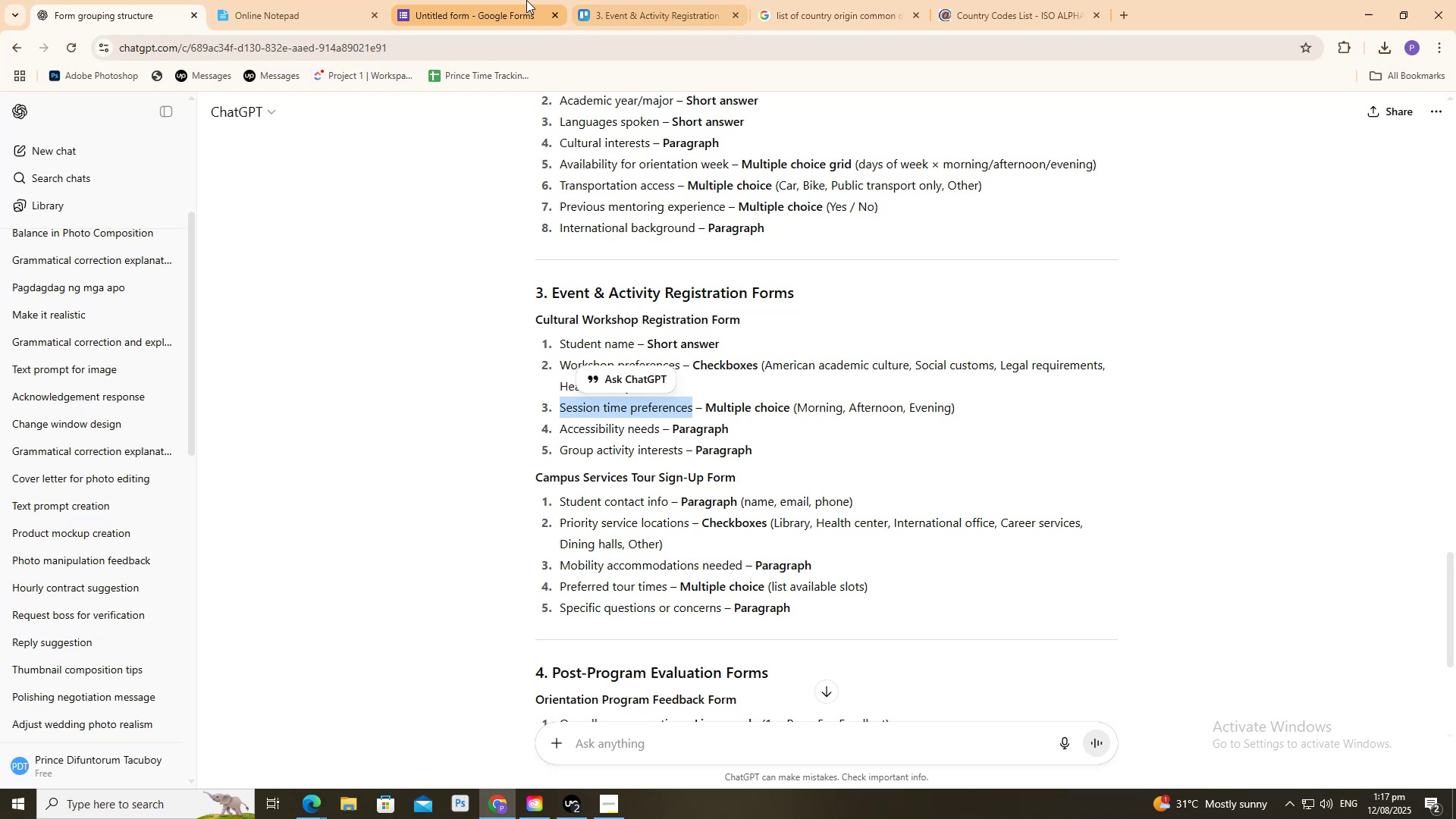 
left_click([521, 0])
 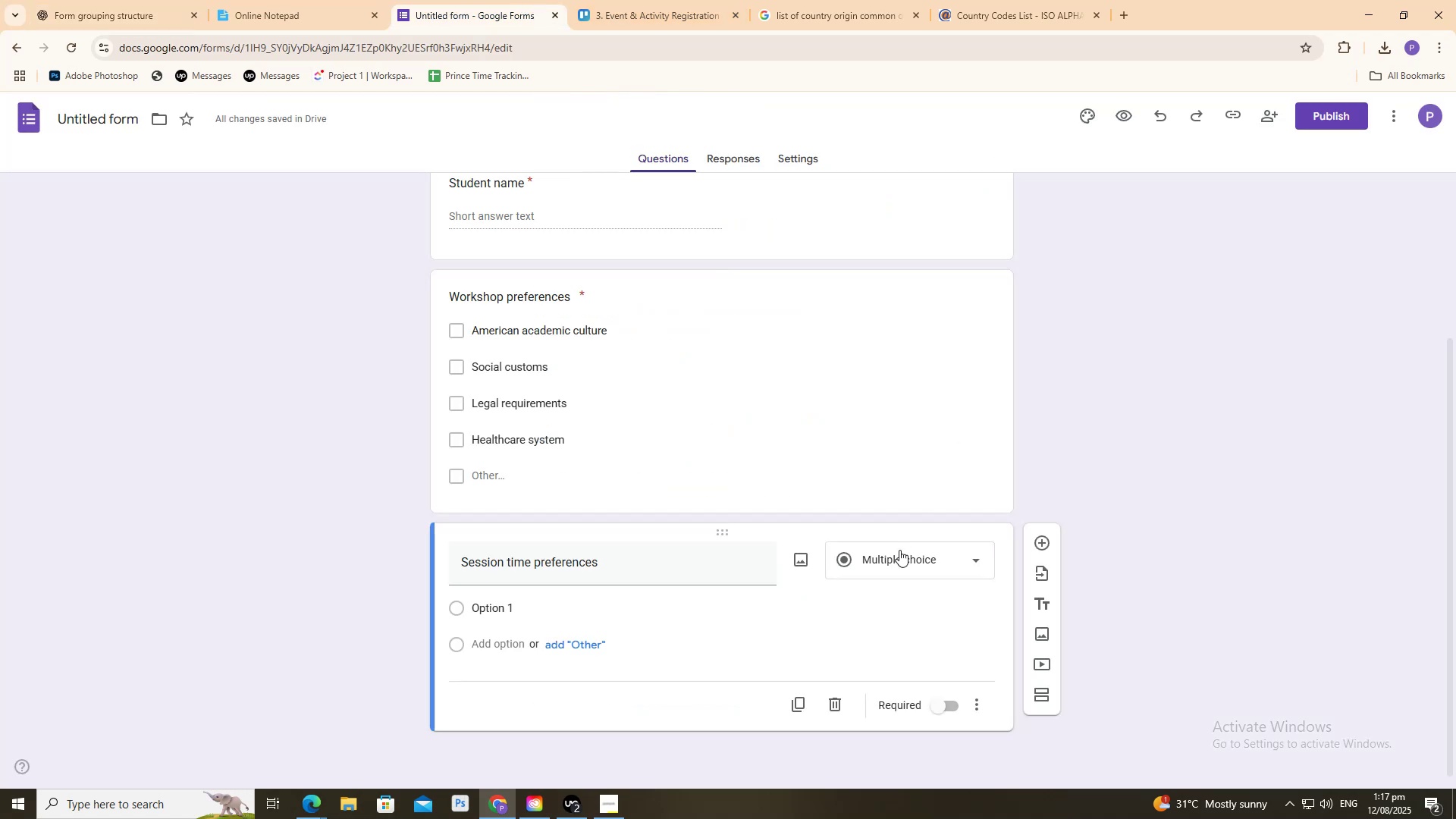 
left_click([902, 553])
 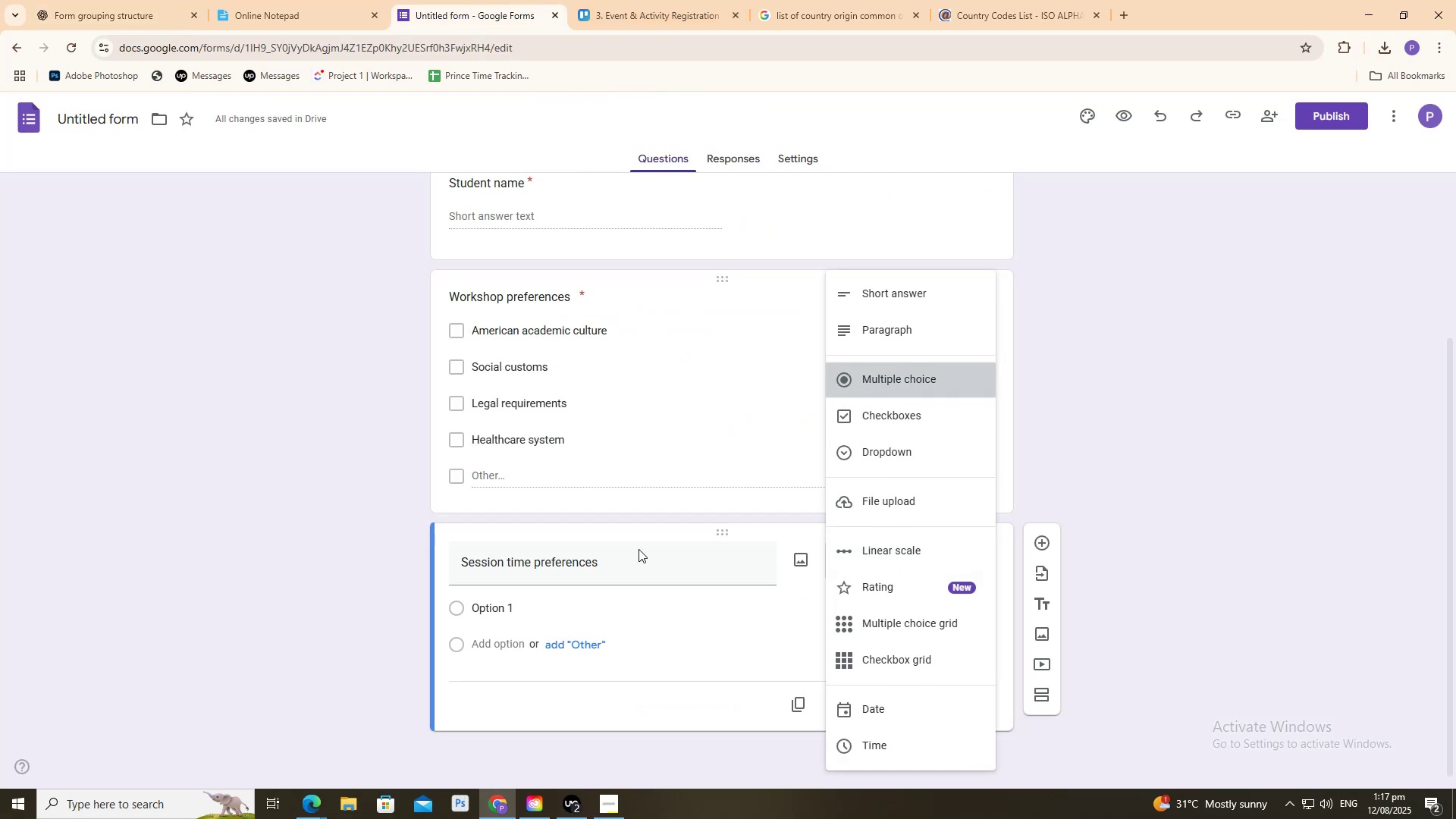 
left_click([475, 613])
 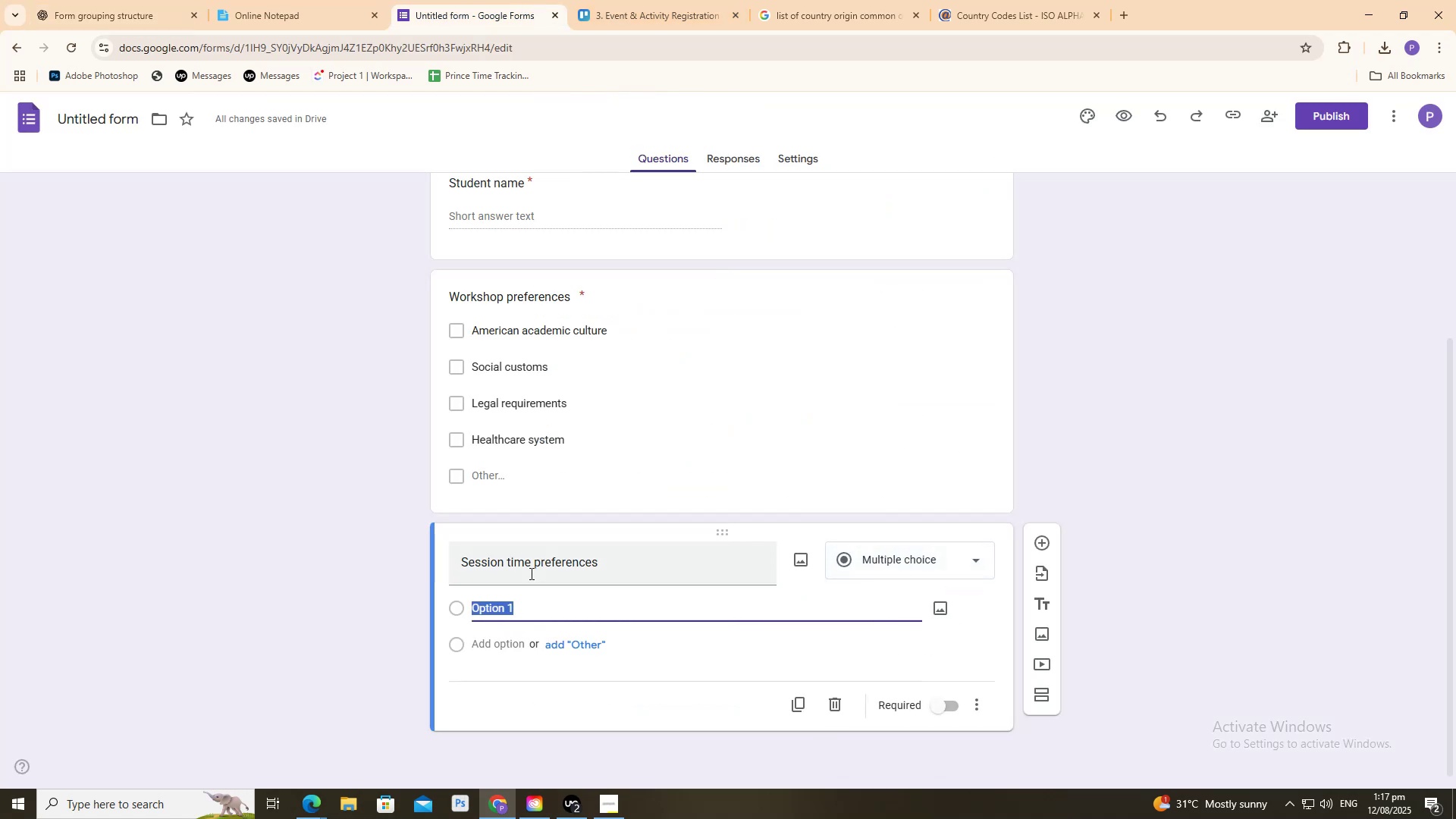 
type(Morn)
key(Backspace)
key(Backspace)
key(Backspace)
key(Backspace)
type(AM)
 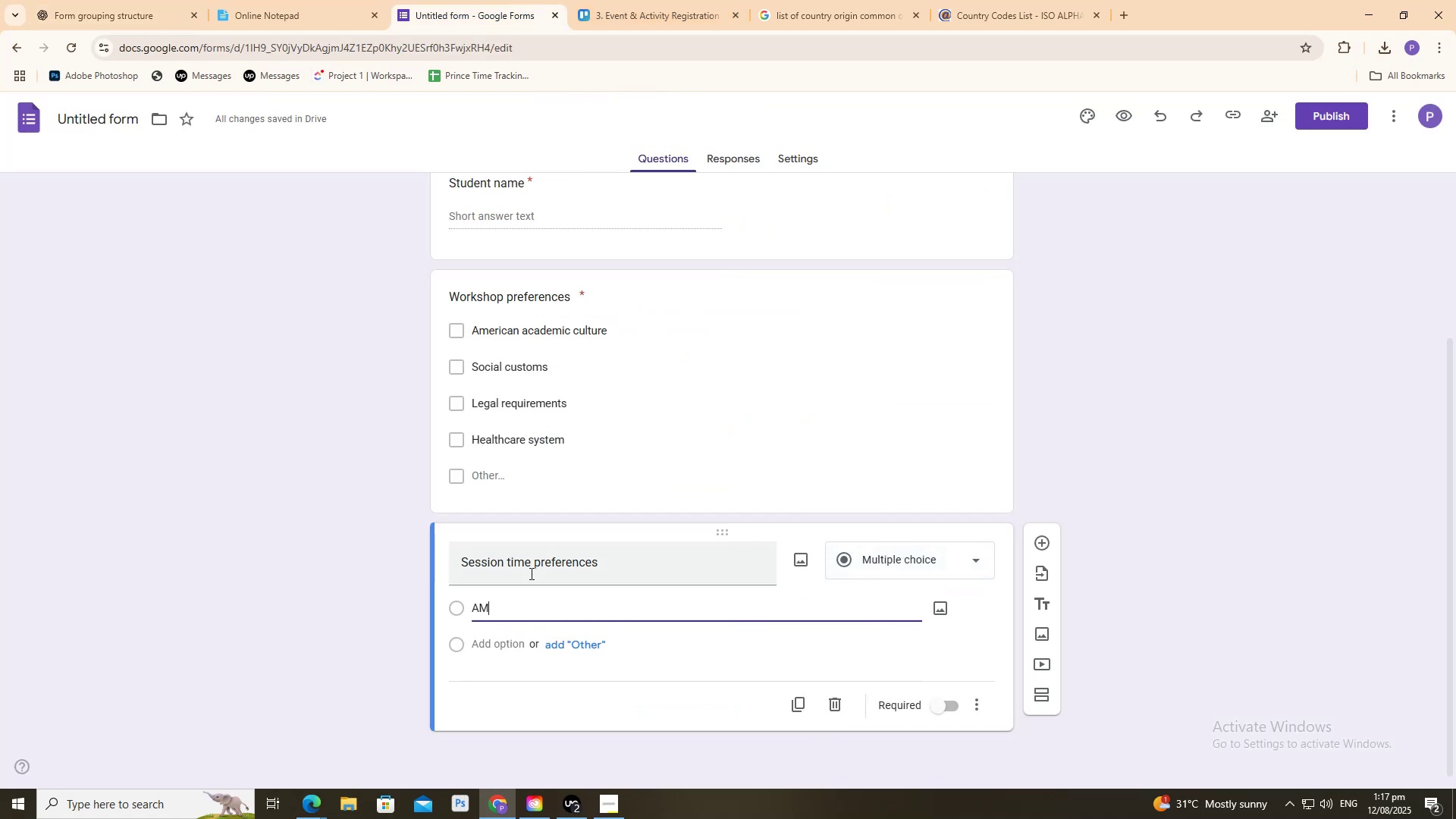 
left_click([459, 682])
 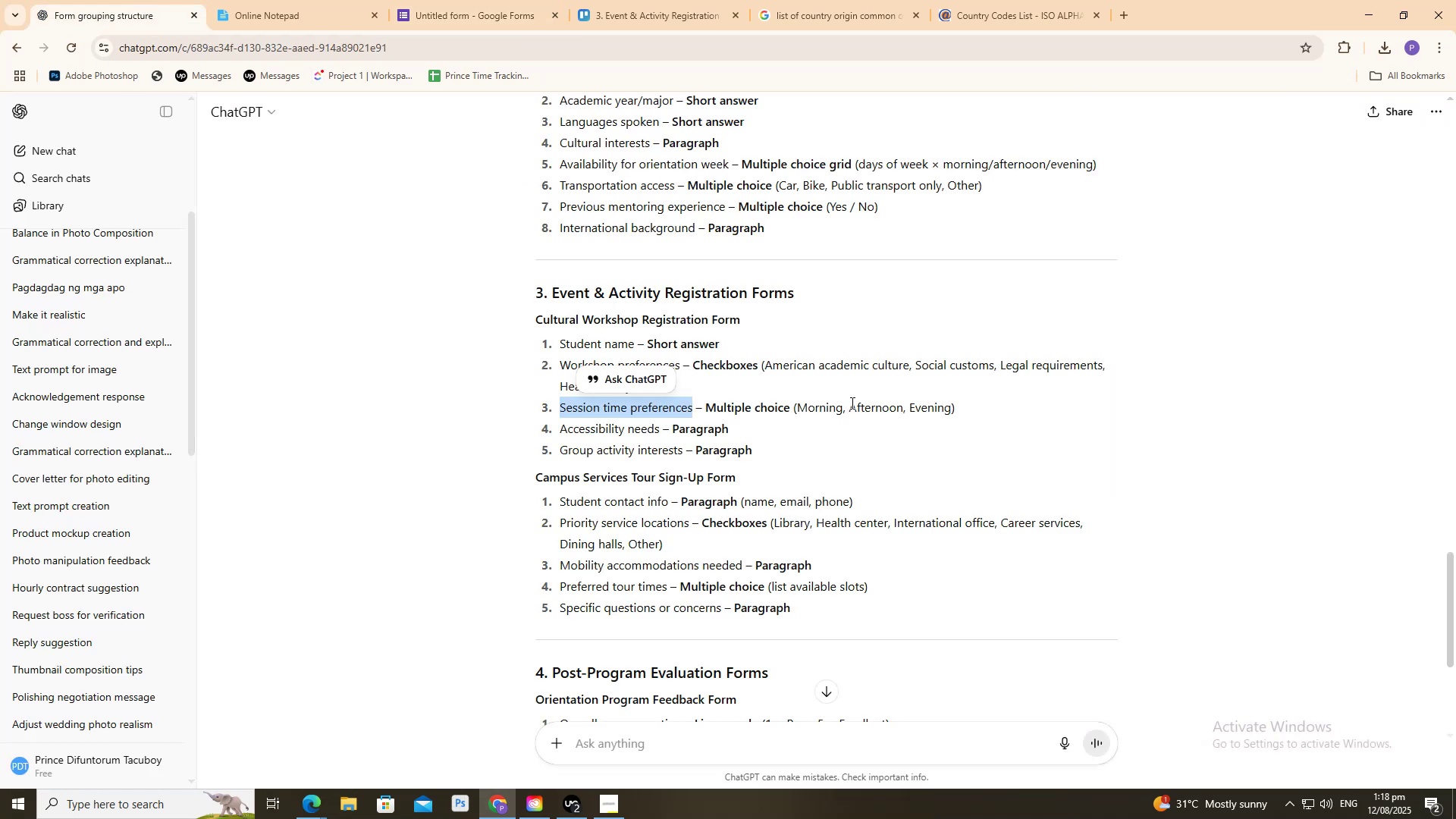 
wait(5.08)
 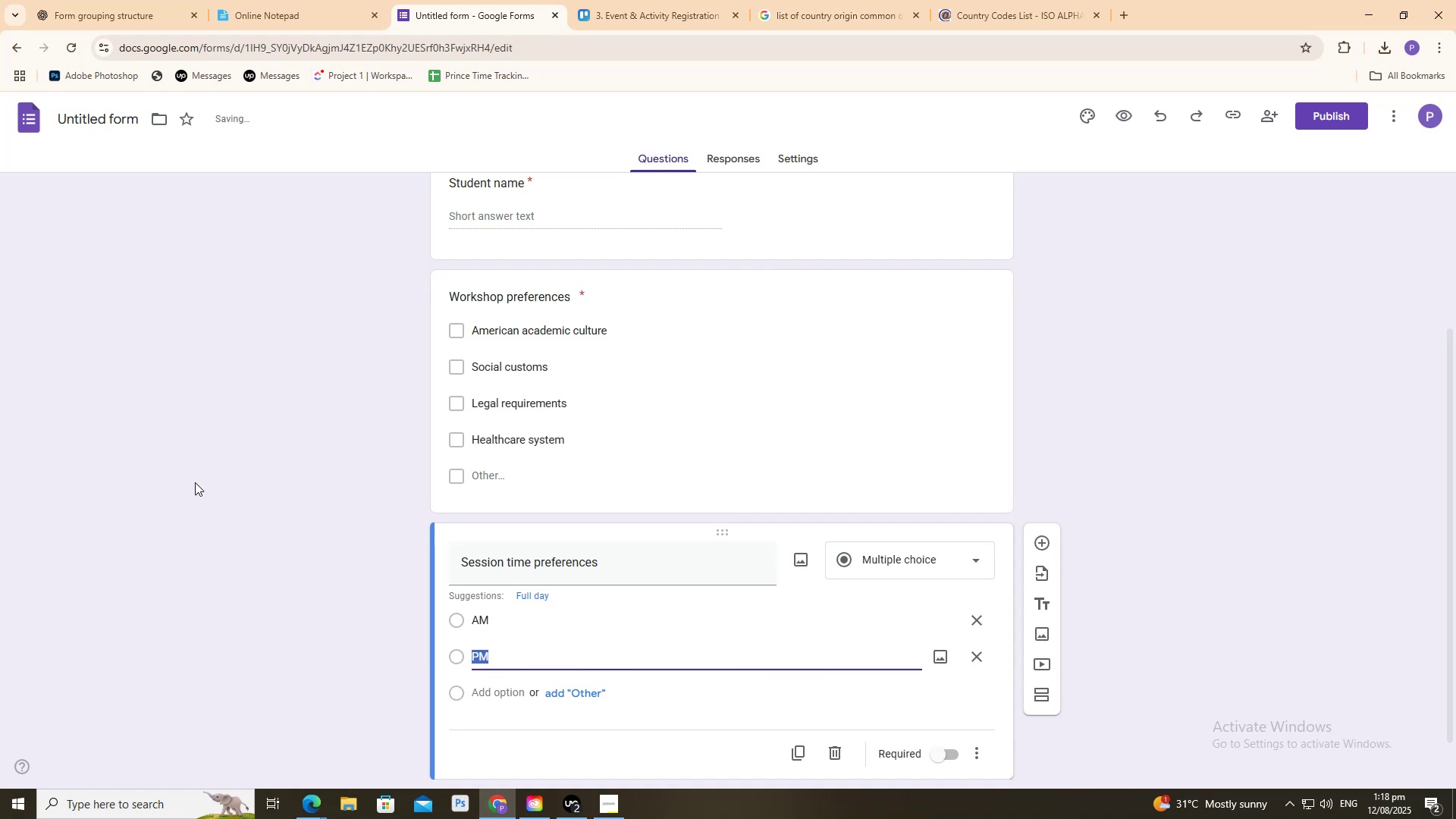 
left_click_drag(start_coordinate=[563, 428], to_coordinate=[661, 424])
 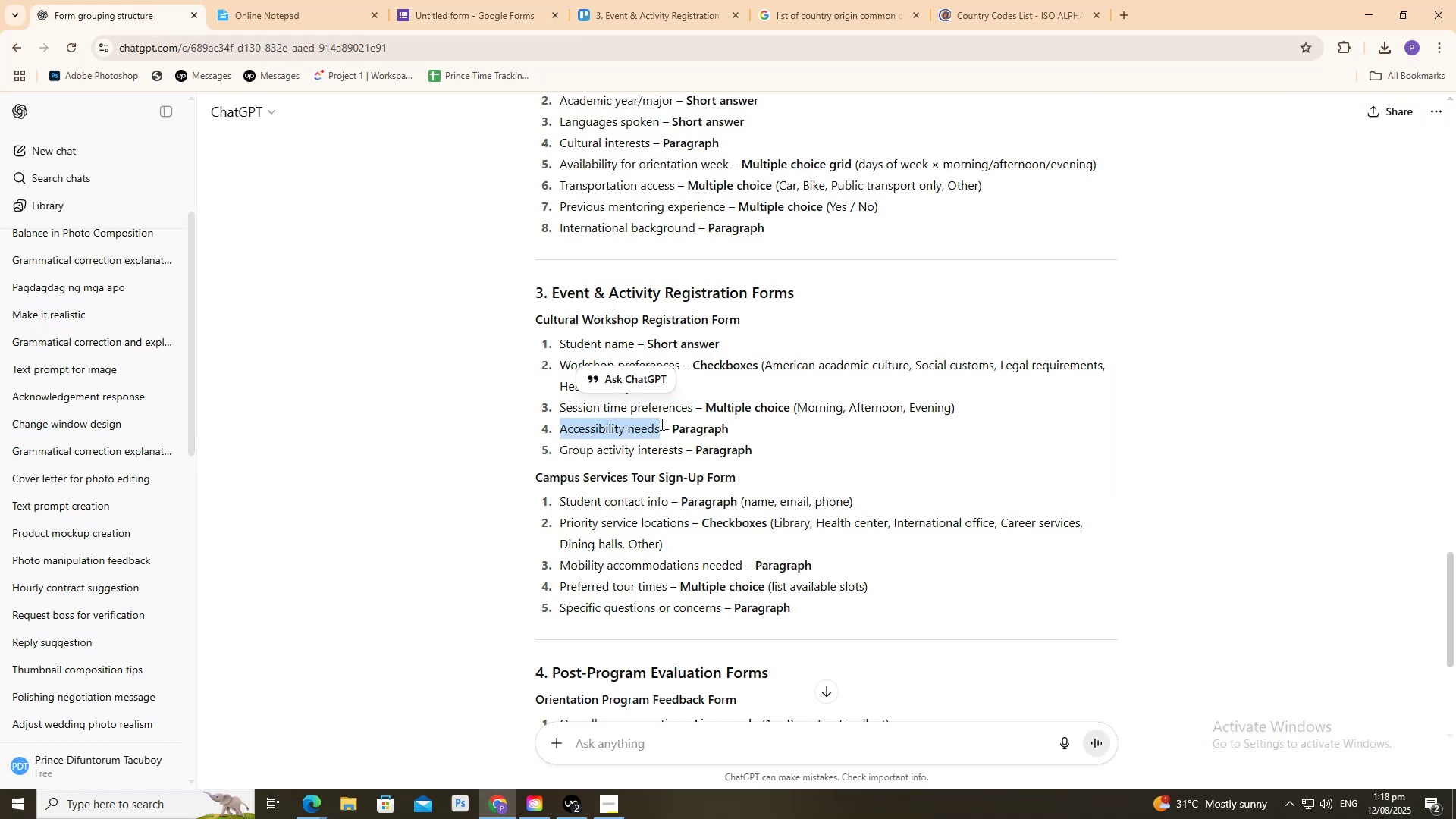 
key(Control+C)
 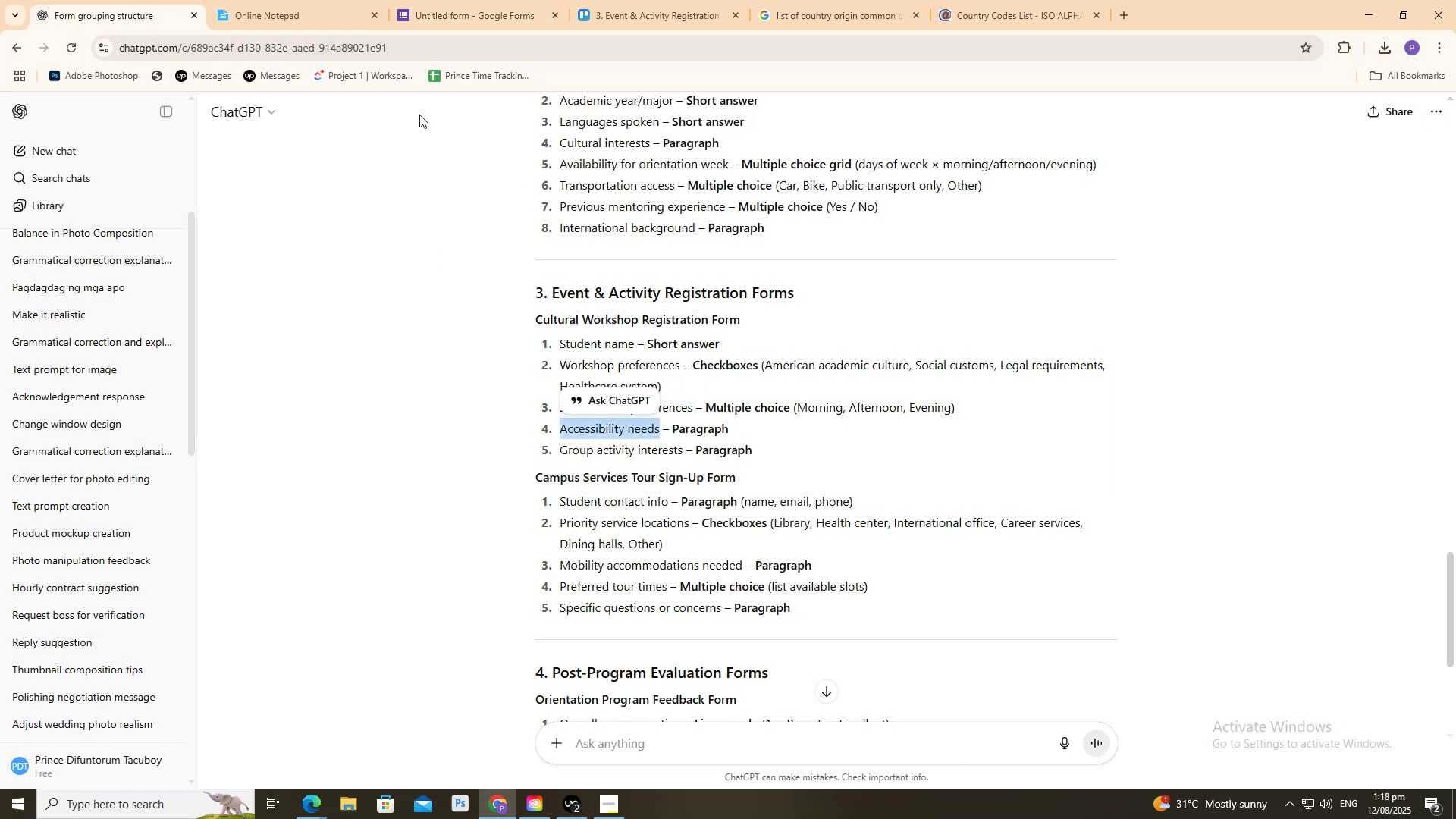 
key(Control+C)
 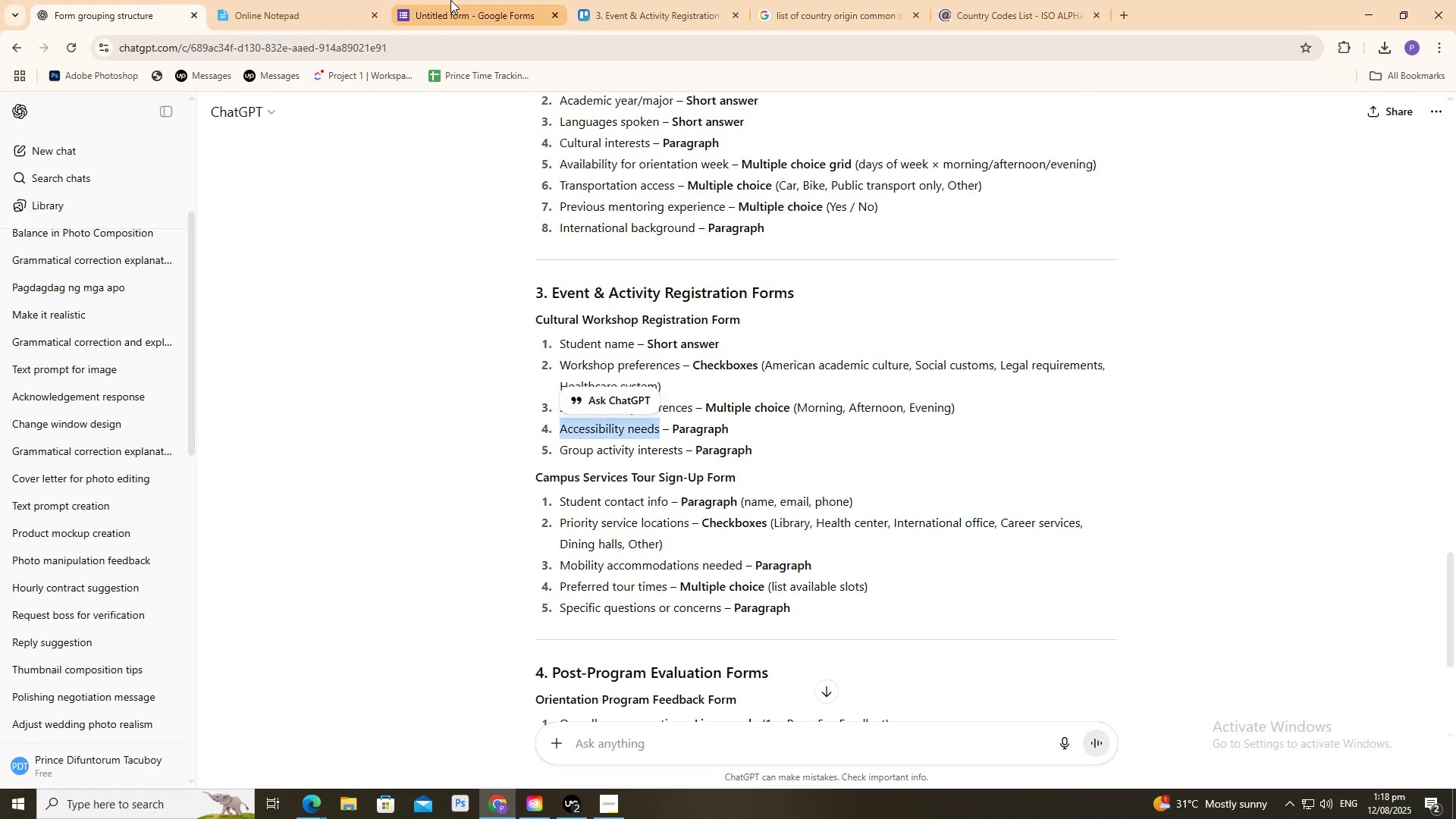 
left_click([450, 0])
 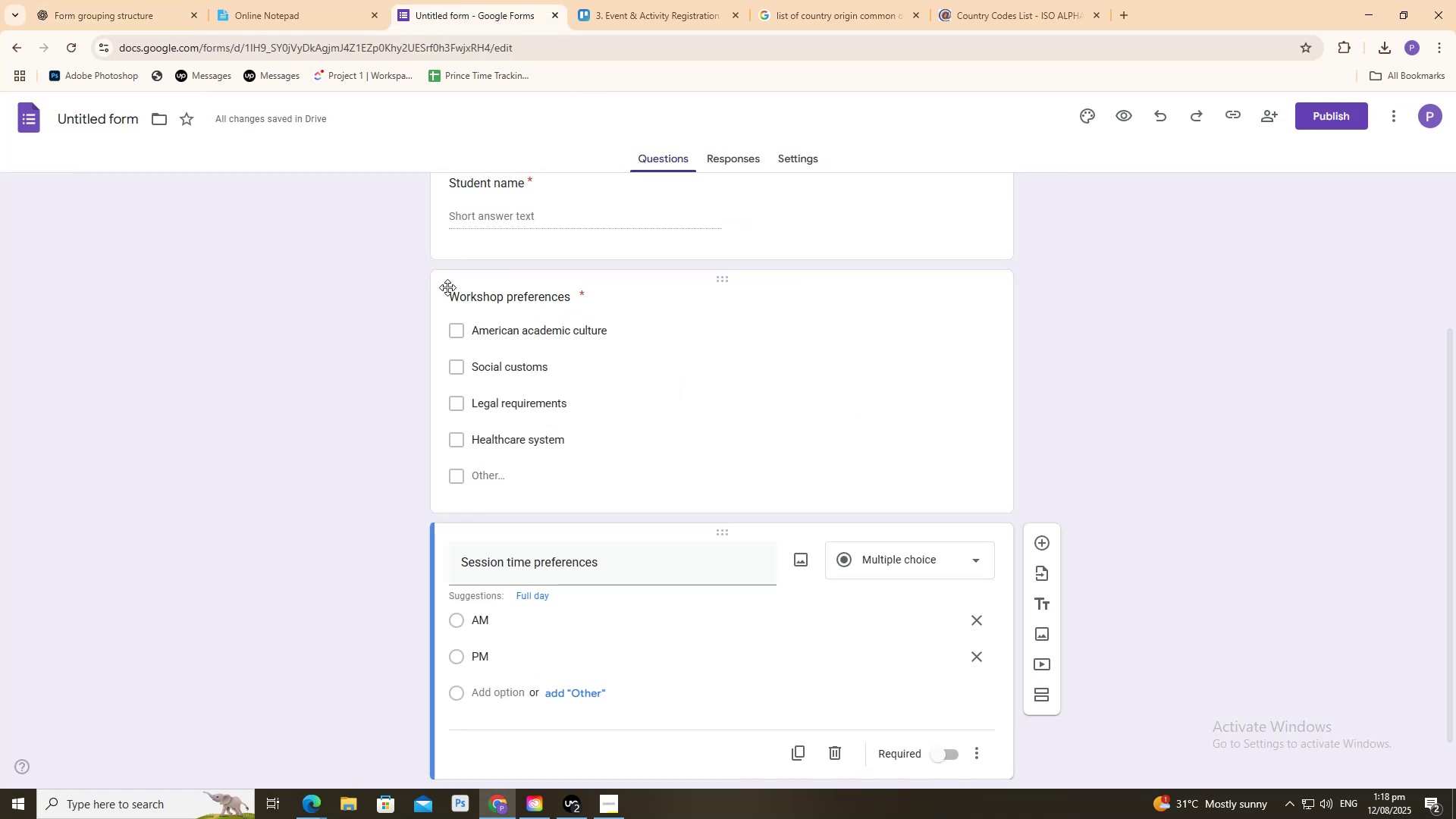 
scroll: coordinate [495, 433], scroll_direction: down, amount: 8.0
 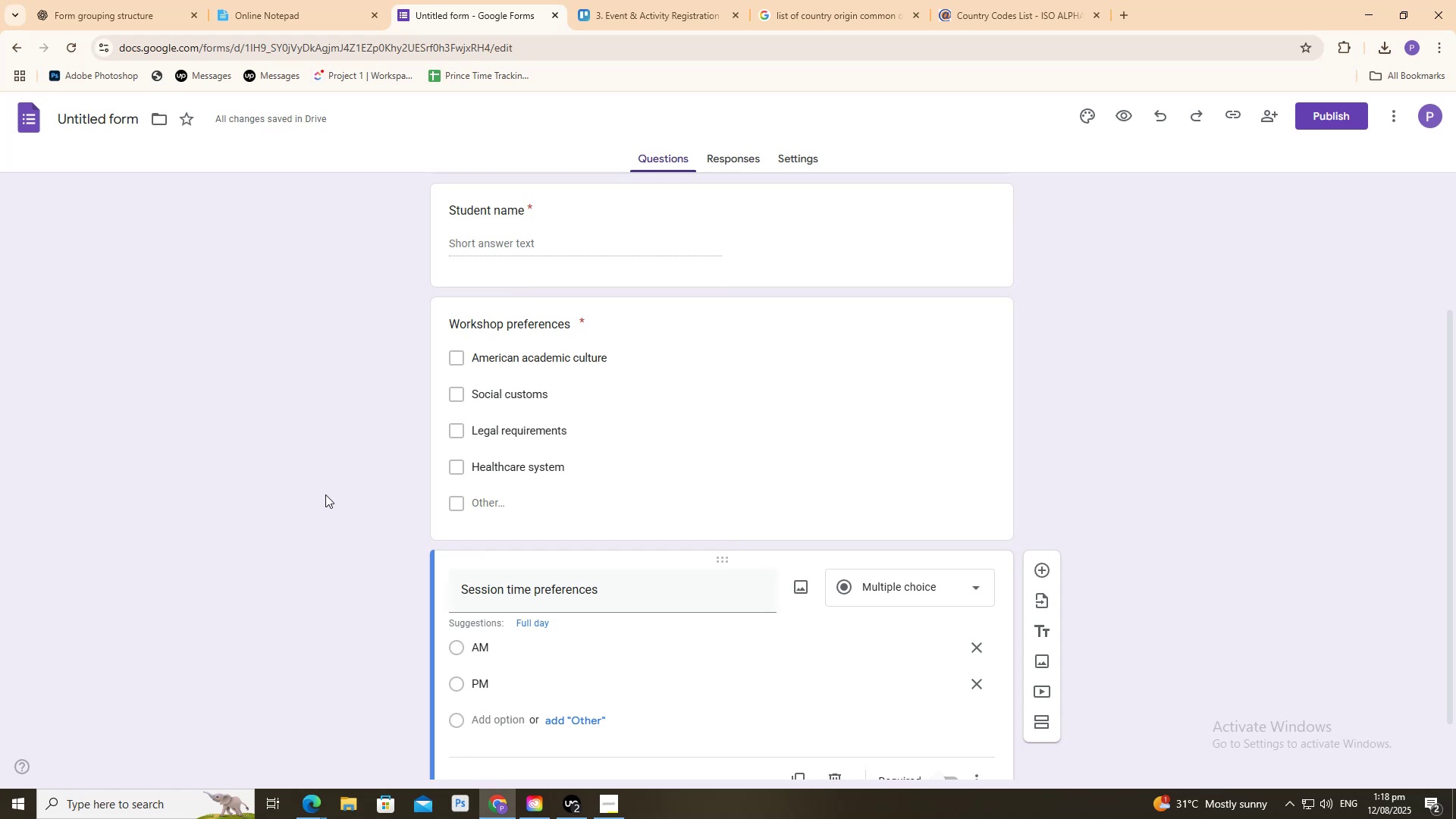 
left_click([315, 488])
 